 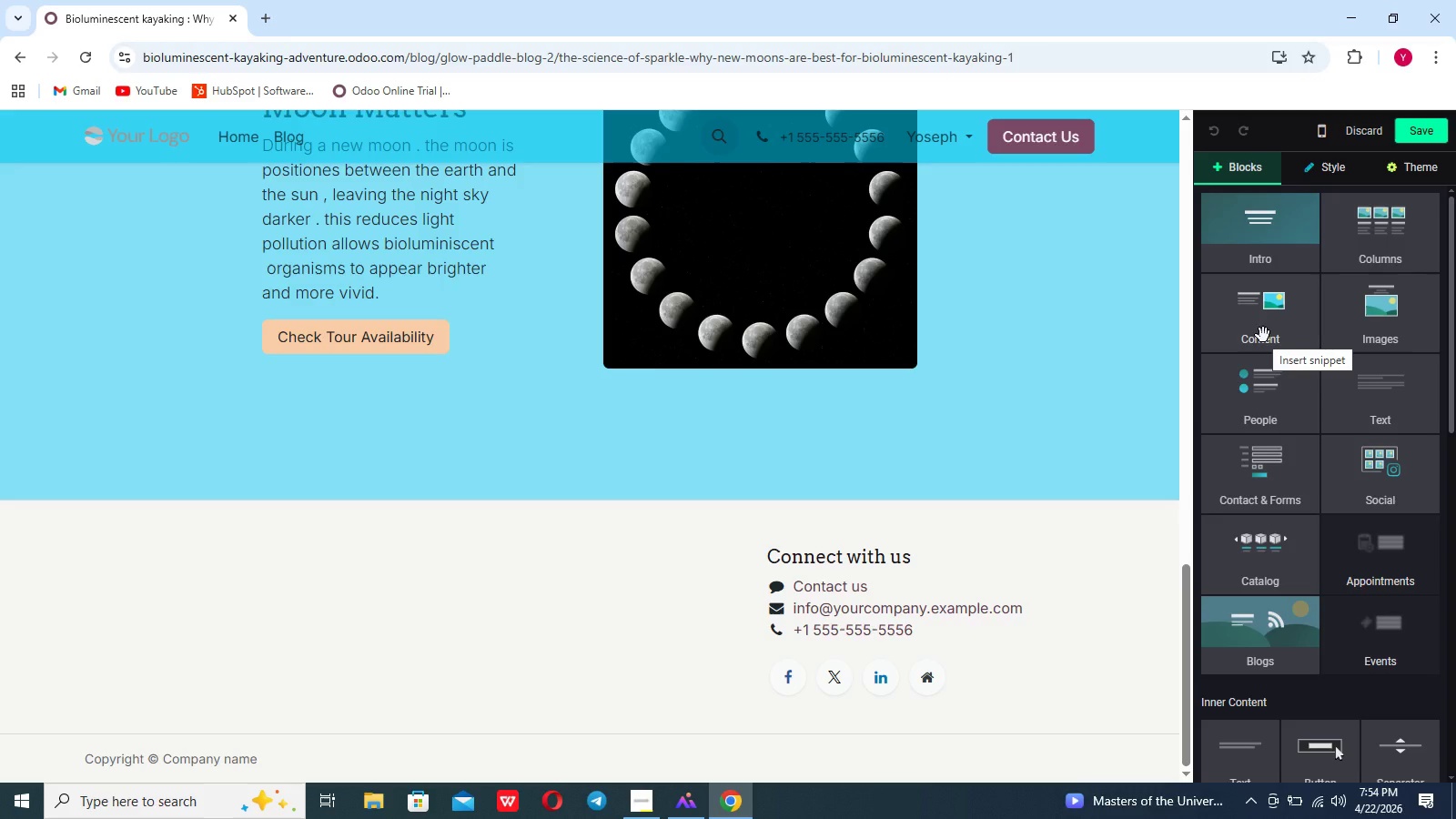 
left_click([1263, 335])
 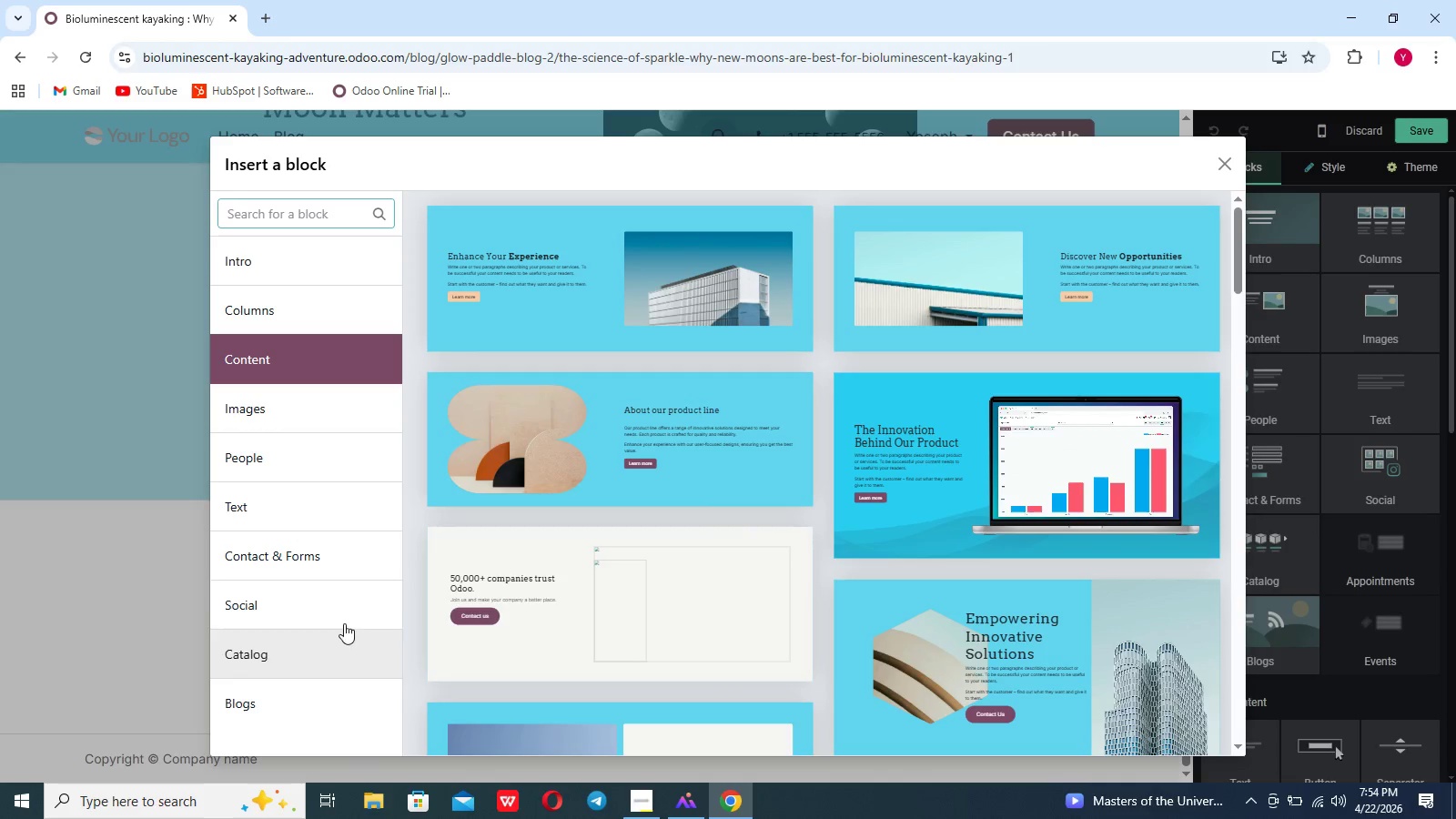 
left_click([320, 603])
 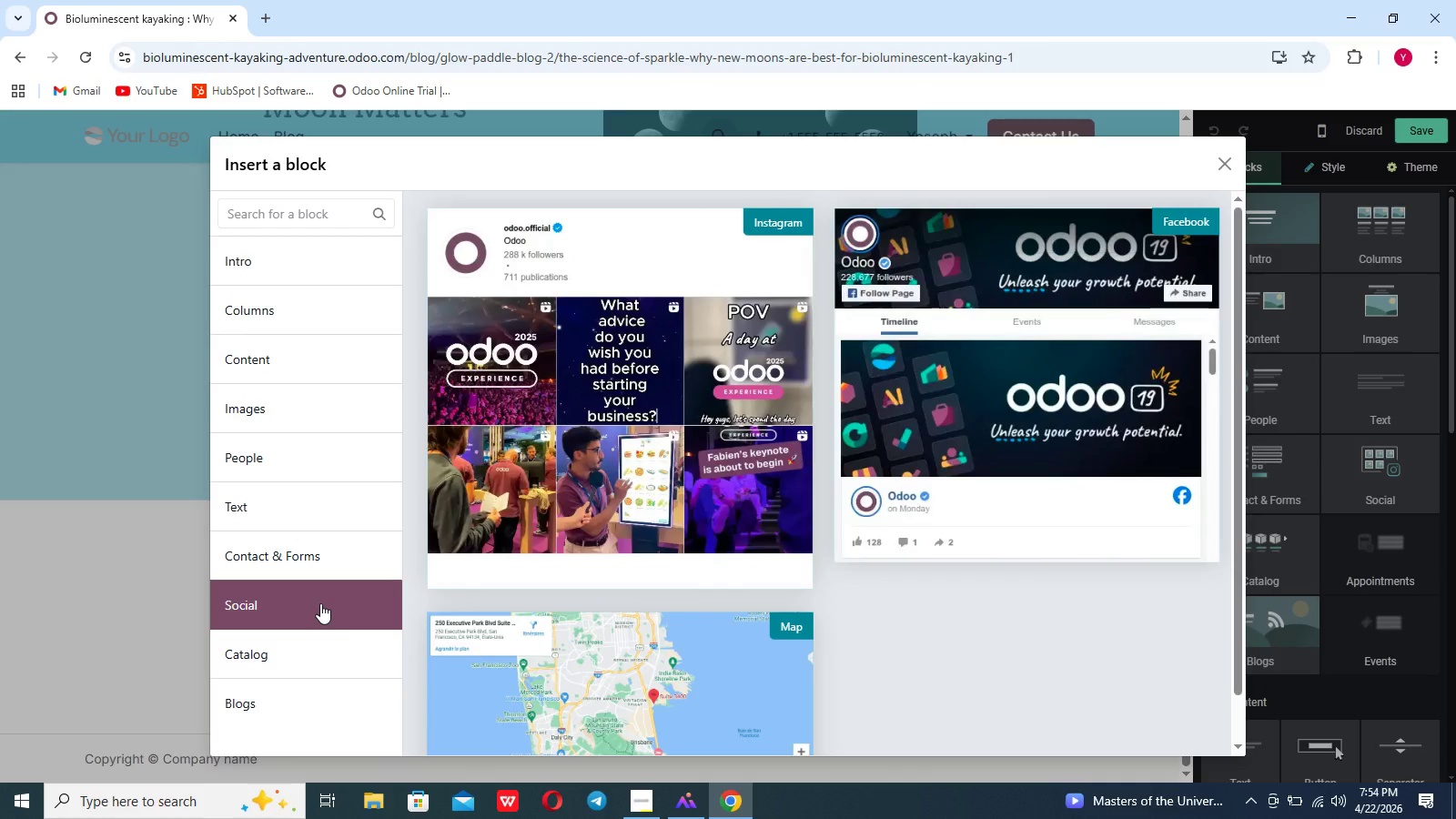 
wait(8.44)
 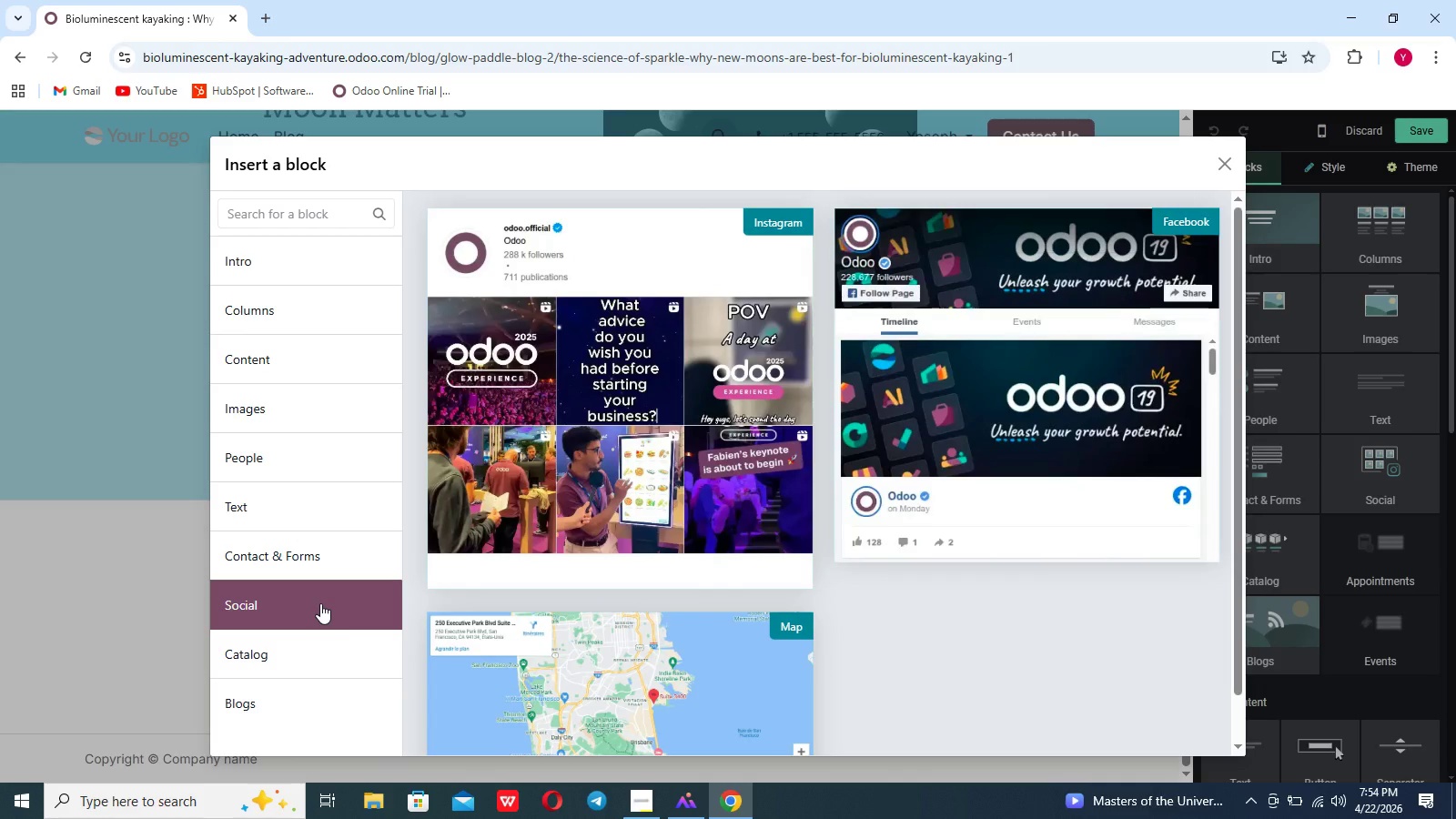 
scroll: coordinate [299, 674], scroll_direction: down, amount: 20.0
 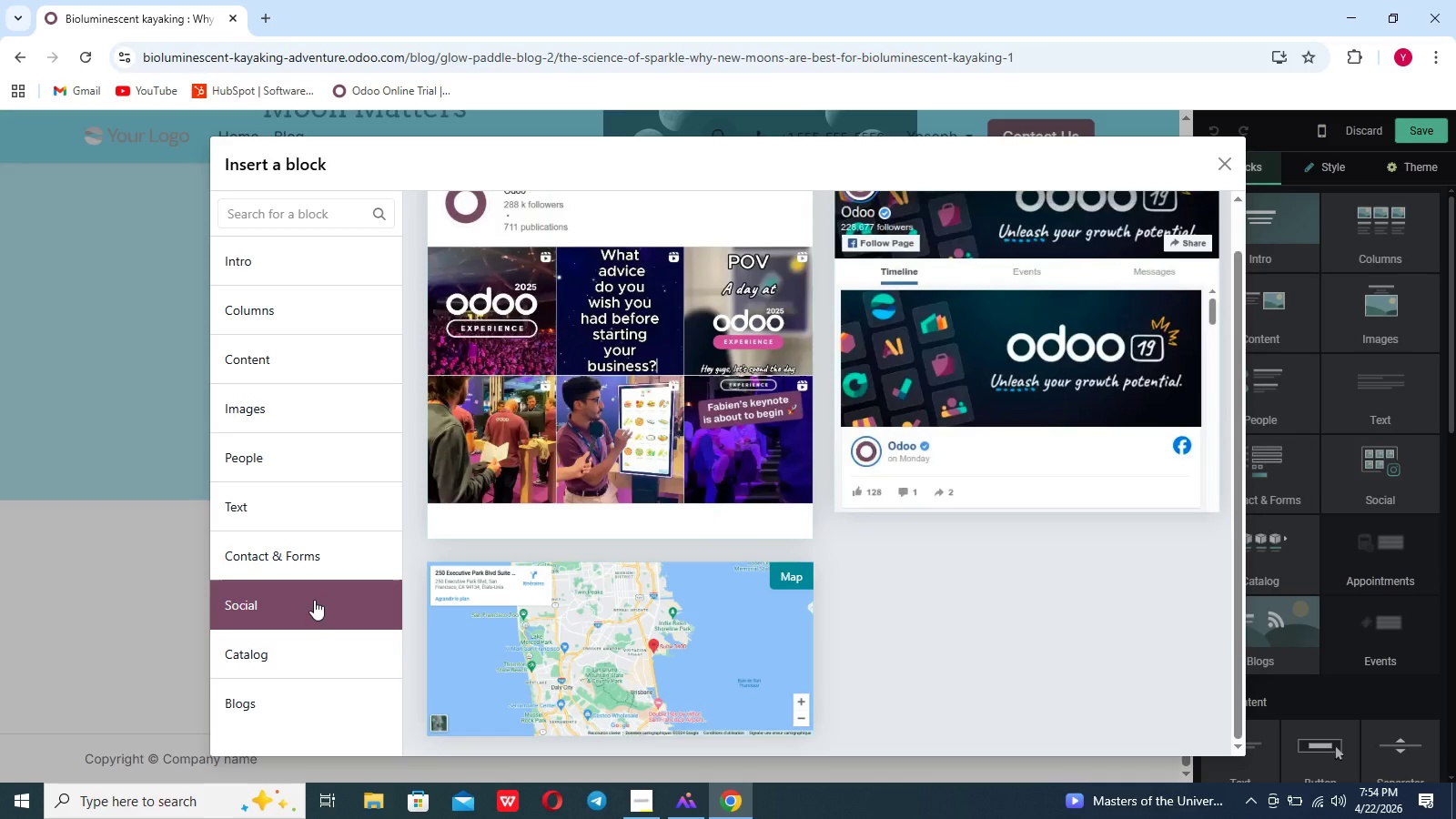 
left_click([314, 600])
 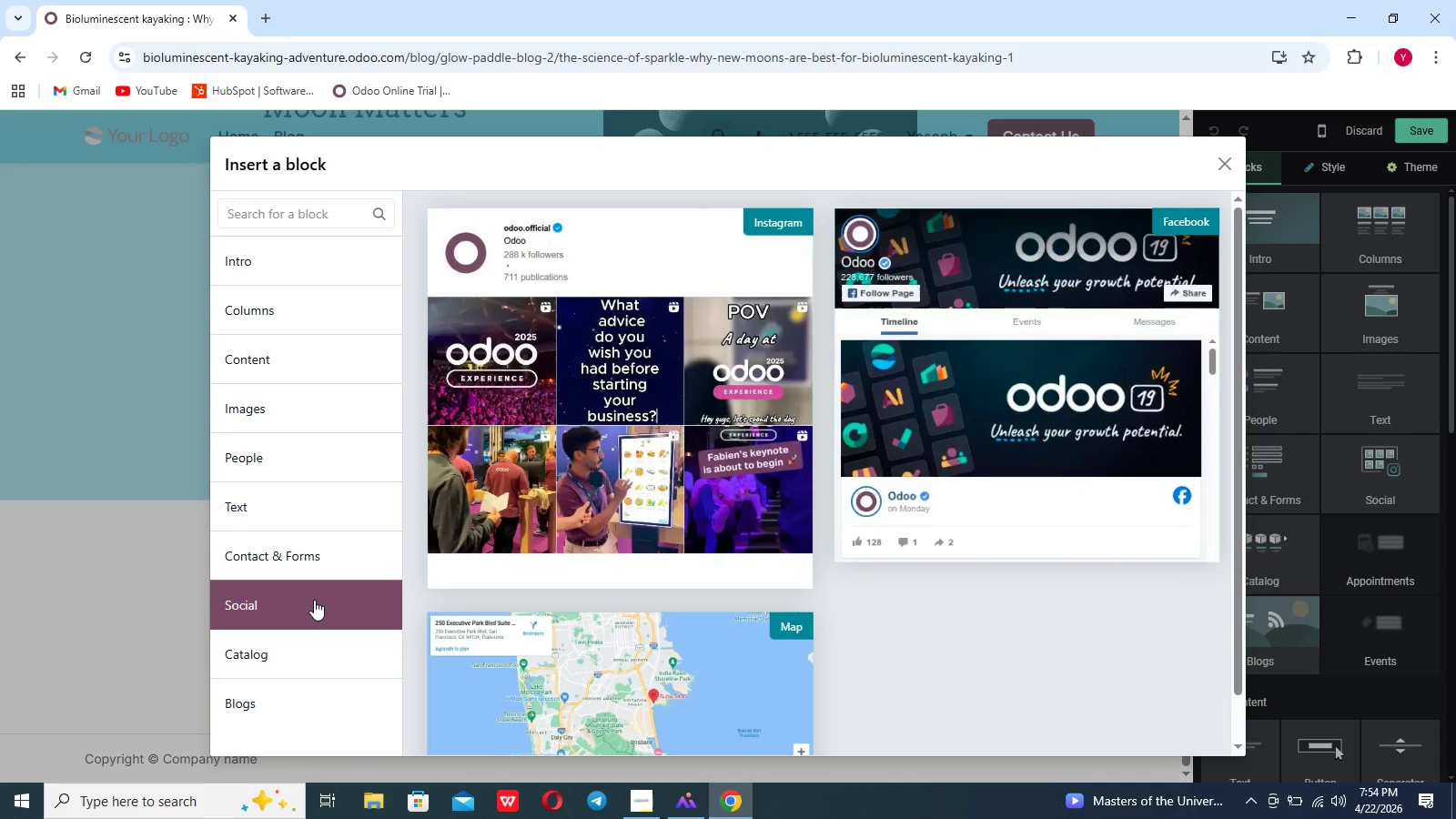 
left_click([314, 600])
 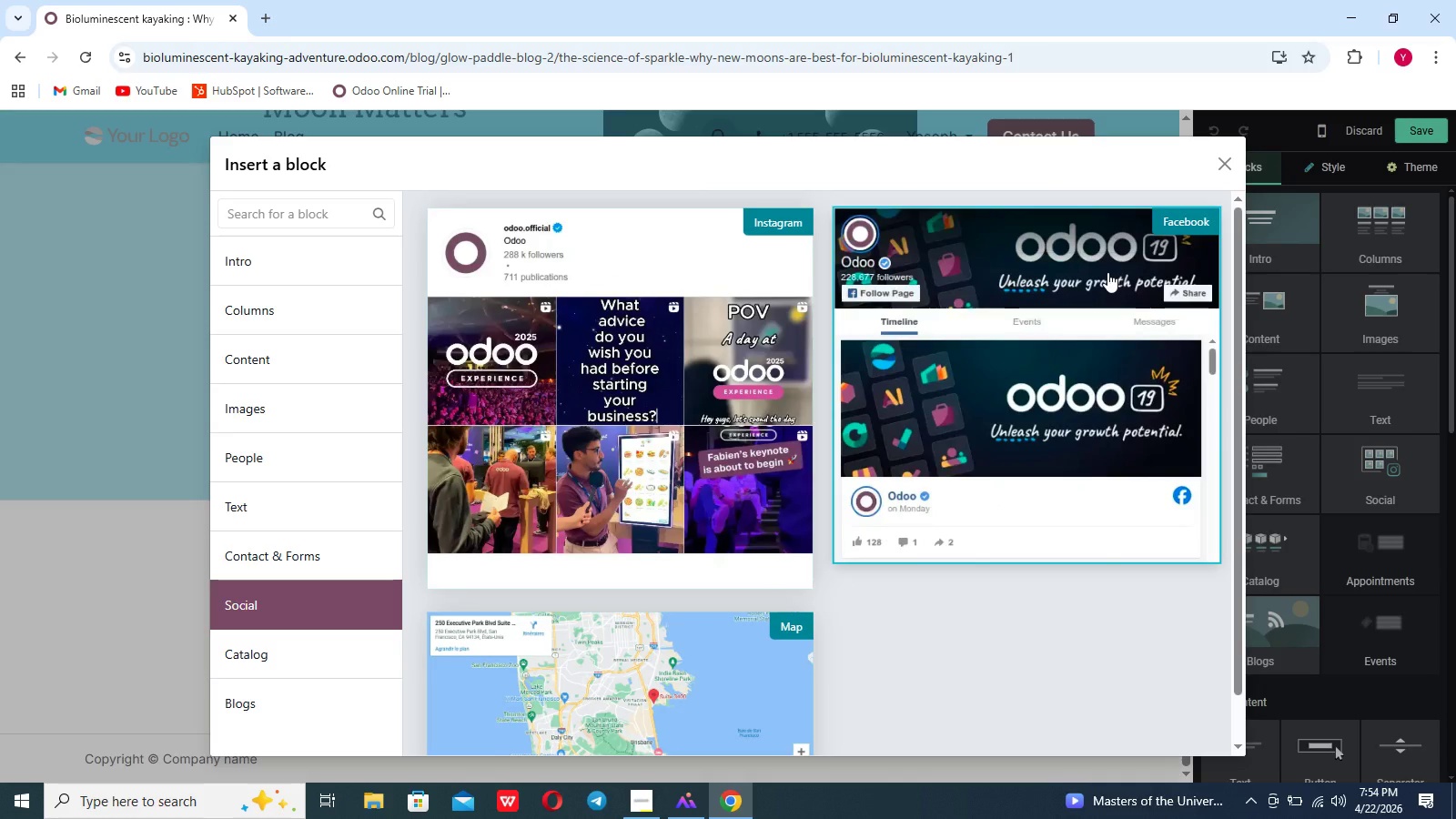 
wait(6.64)
 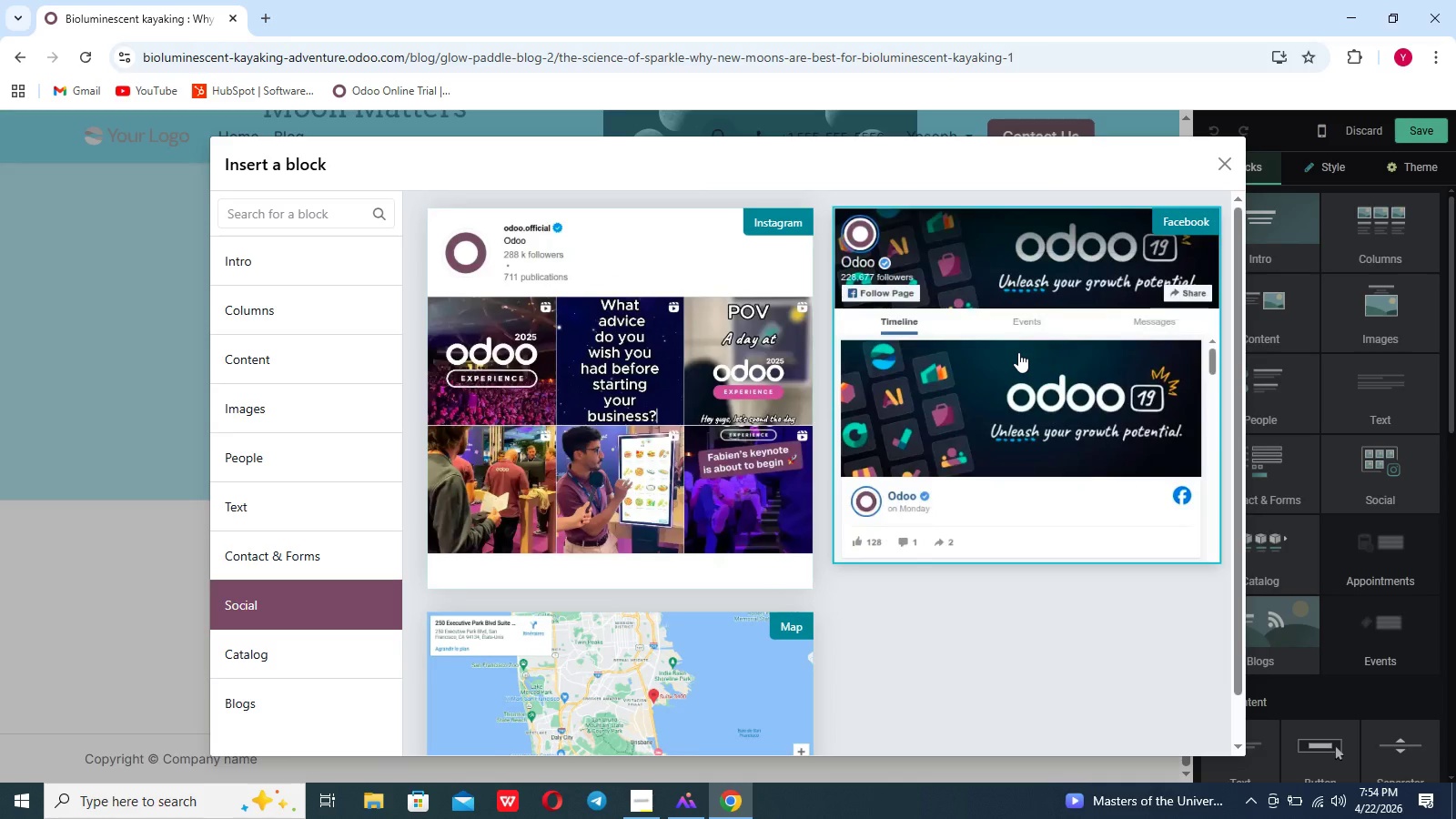 
left_click([1107, 272])
 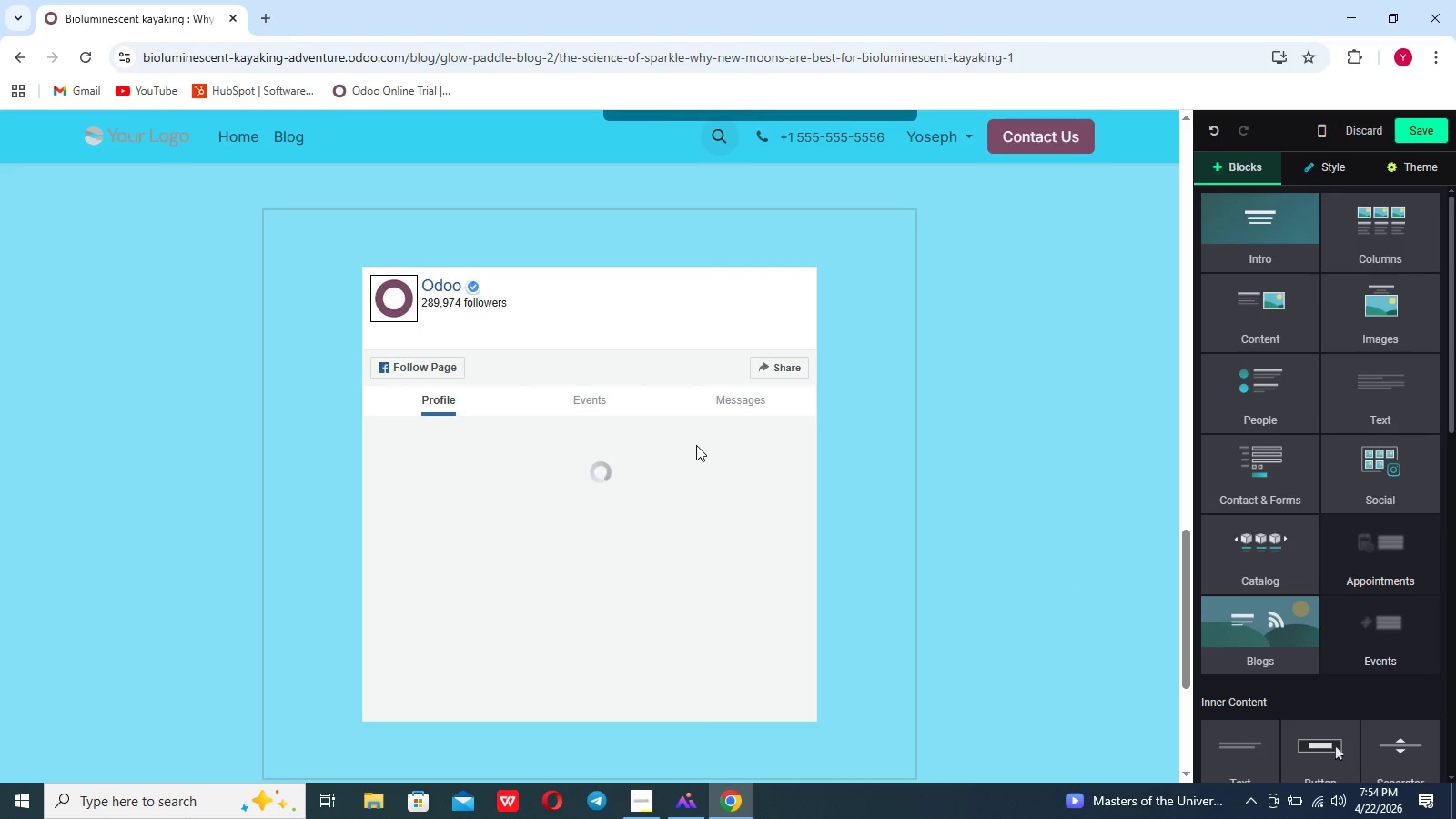 
wait(9.58)
 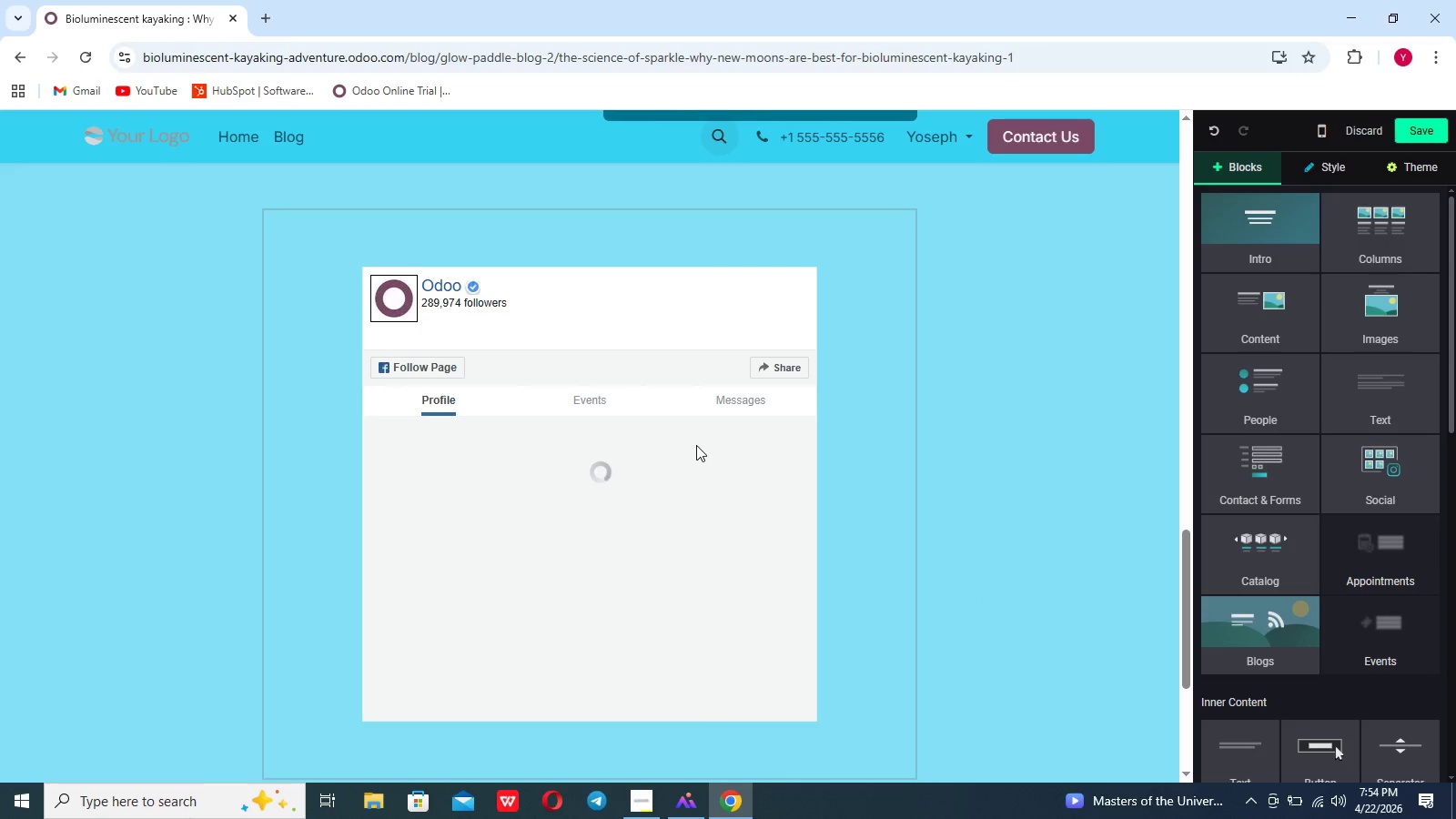 
left_click_drag(start_coordinate=[809, 447], to_coordinate=[807, 513])
 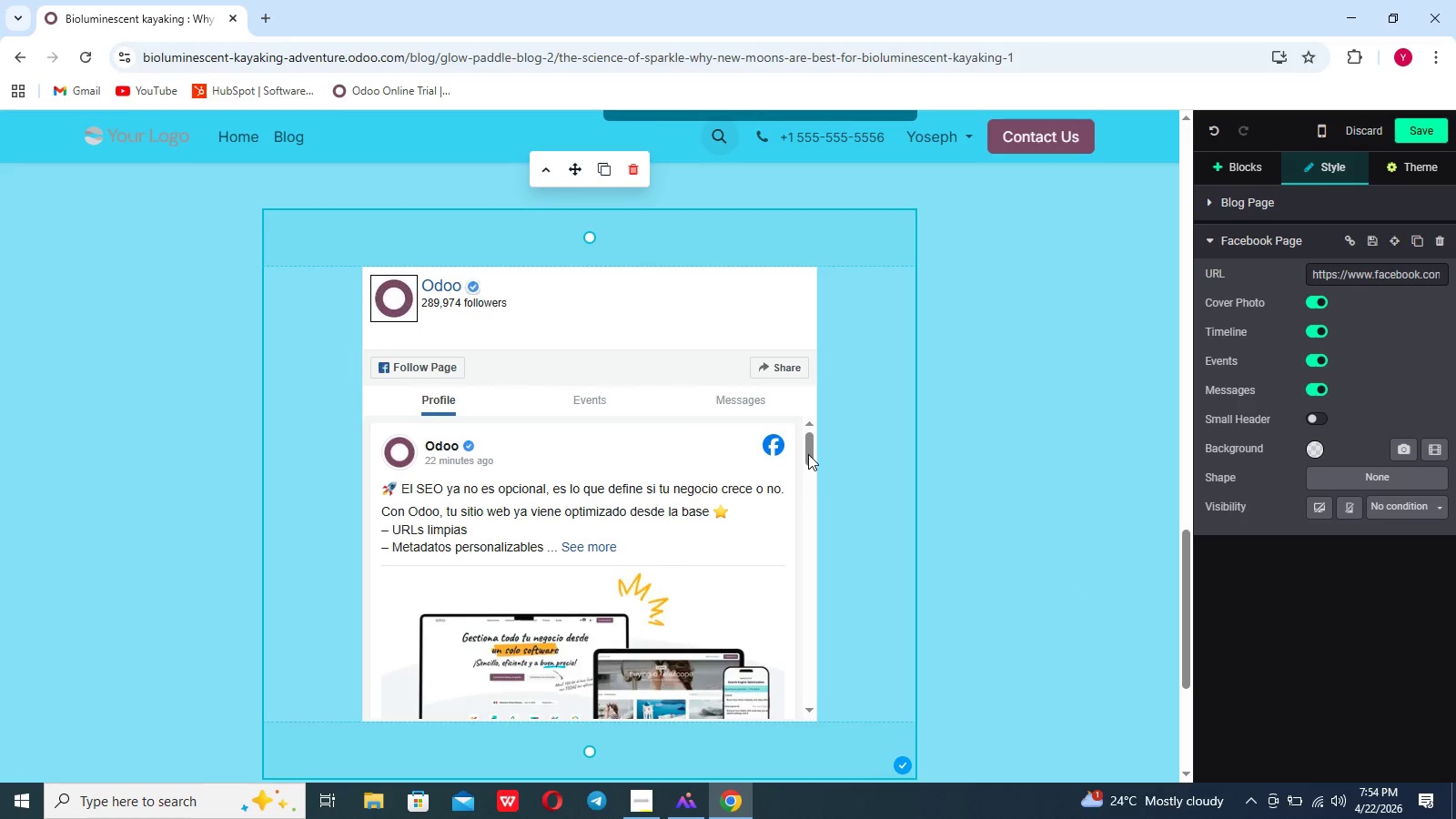 
left_click_drag(start_coordinate=[808, 454], to_coordinate=[809, 506])
 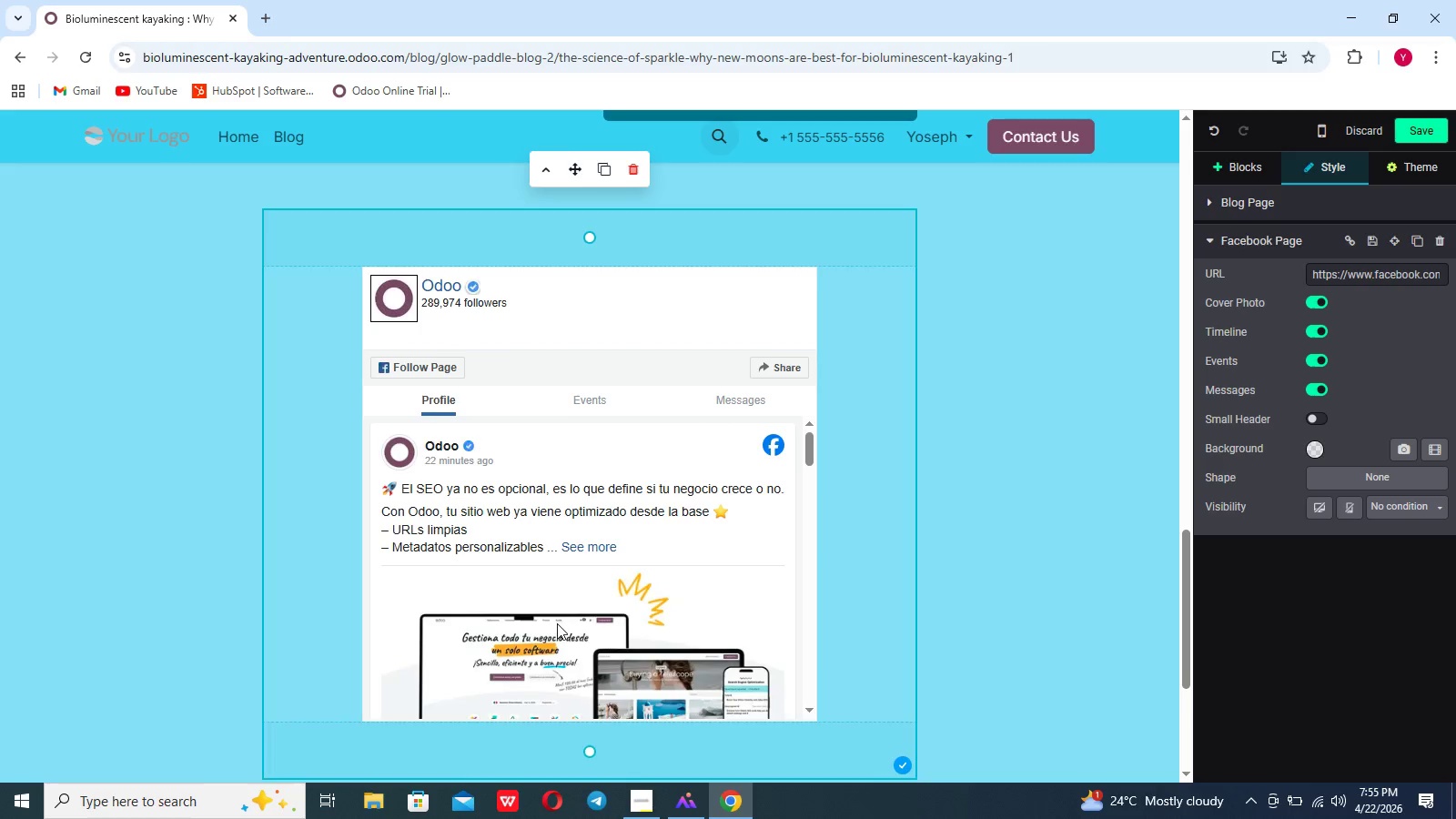 
scroll: coordinate [557, 623], scroll_direction: down, amount: 1.0
 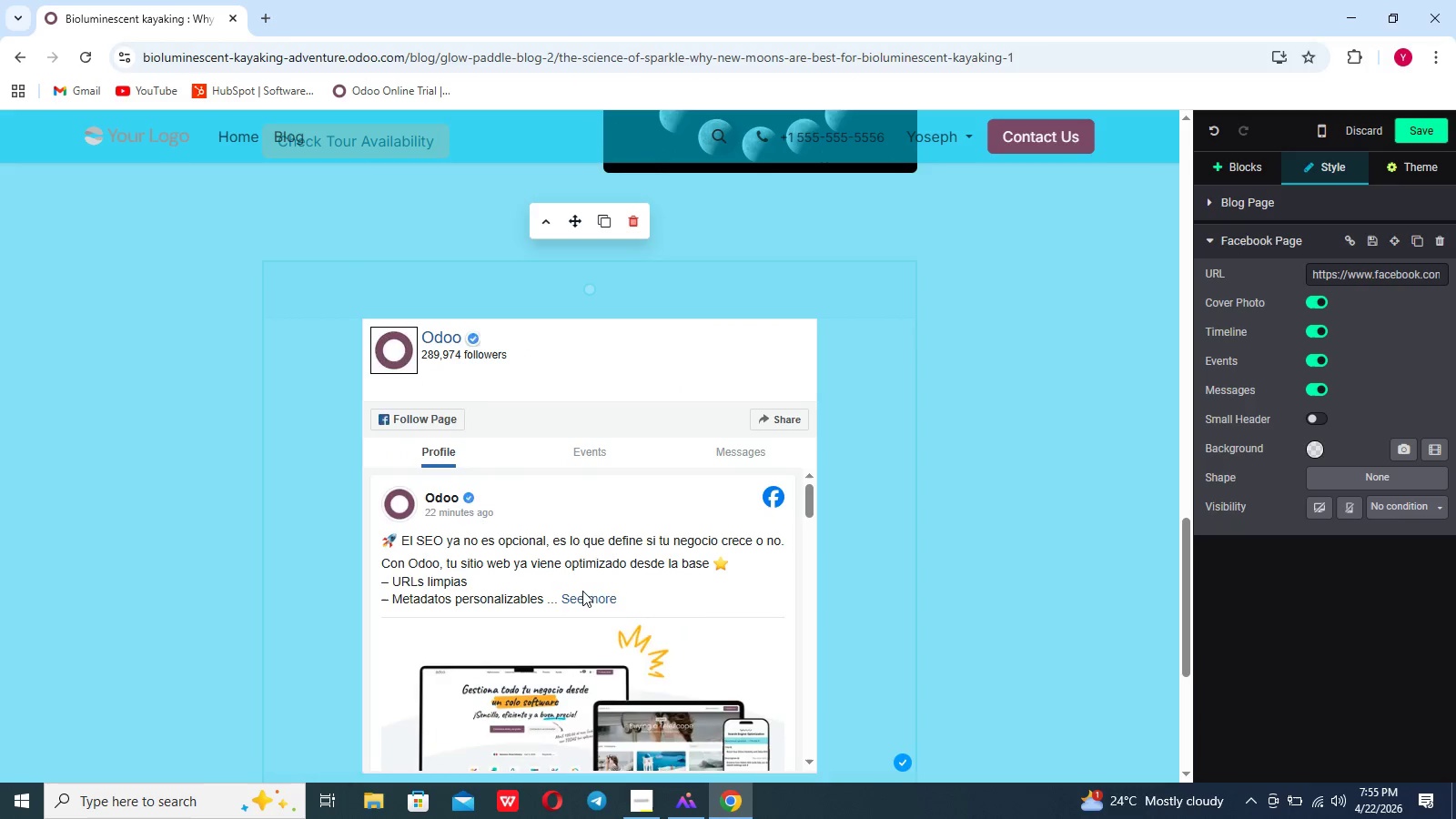 
left_click([582, 591])
 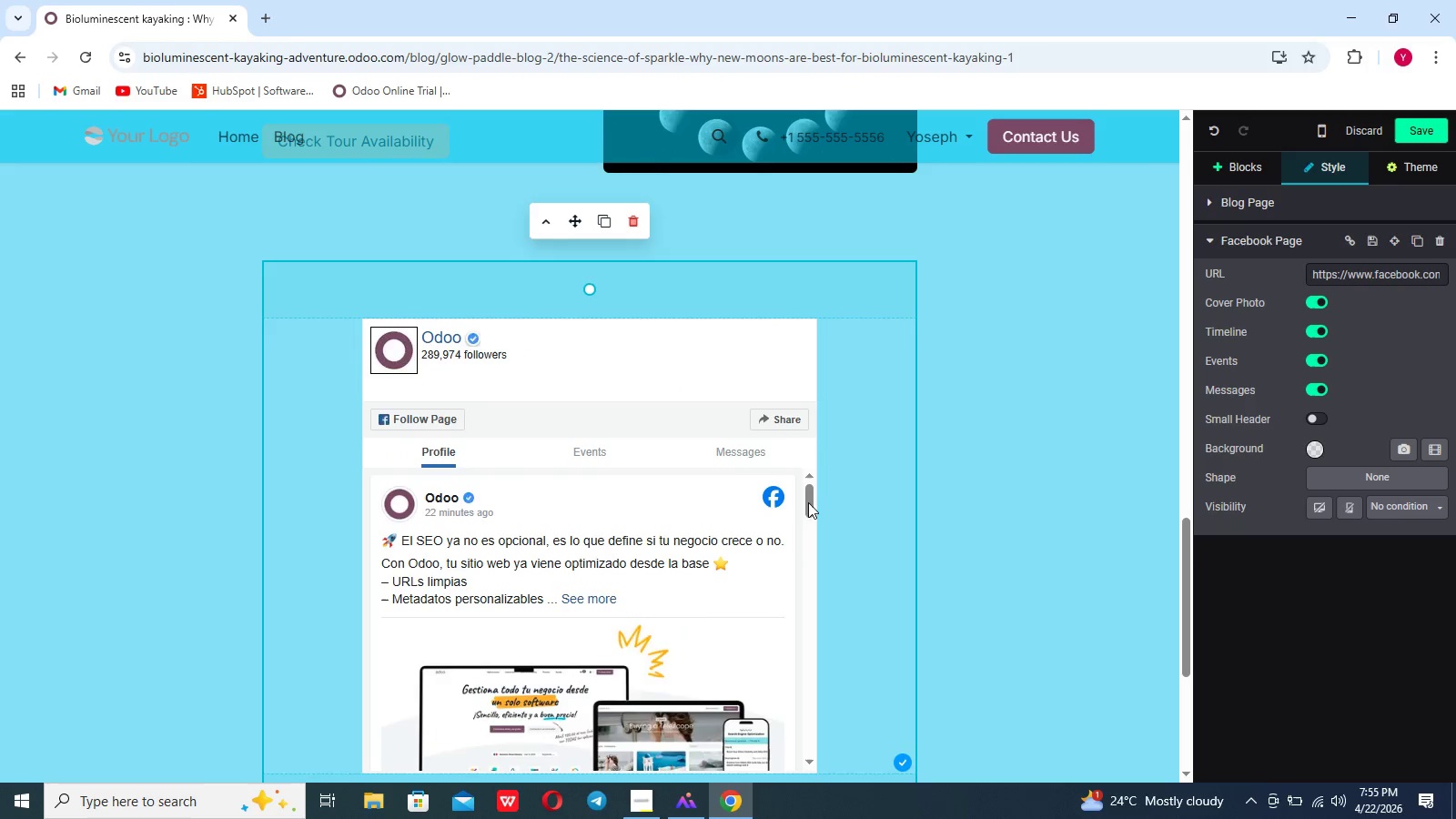 
left_click_drag(start_coordinate=[815, 508], to_coordinate=[815, 519])
 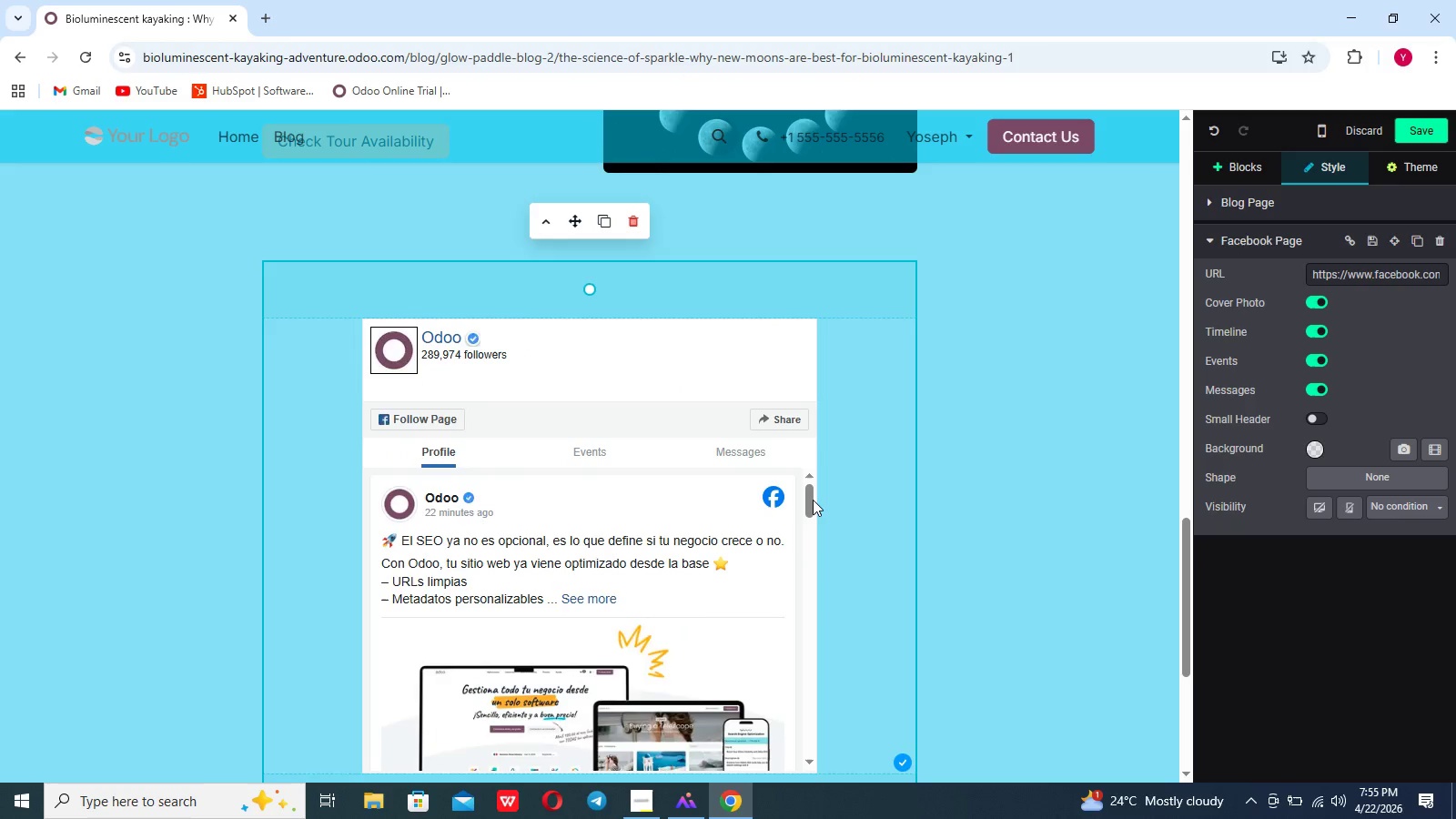 
left_click_drag(start_coordinate=[813, 500], to_coordinate=[810, 526])
 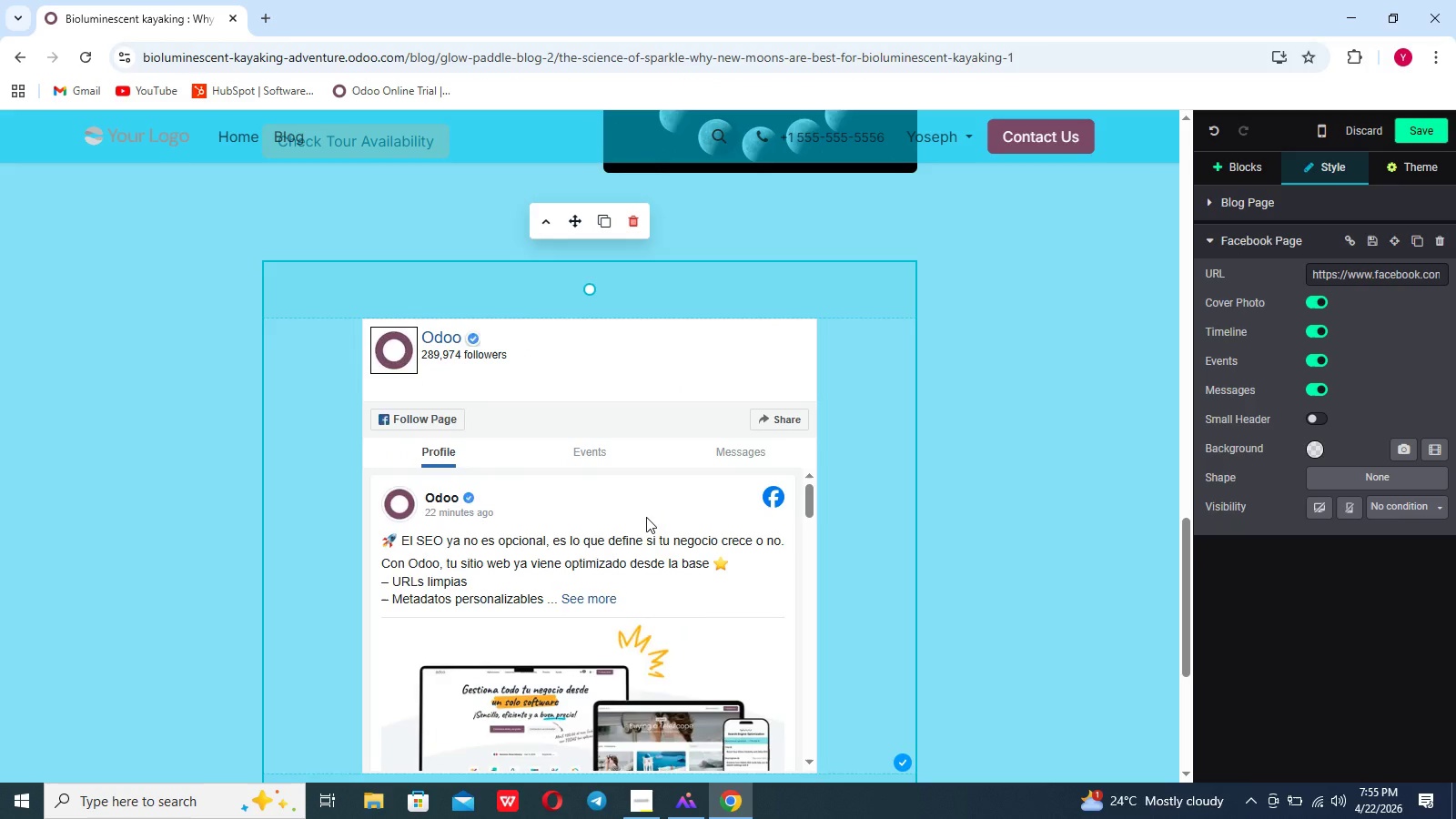 
left_click([646, 517])
 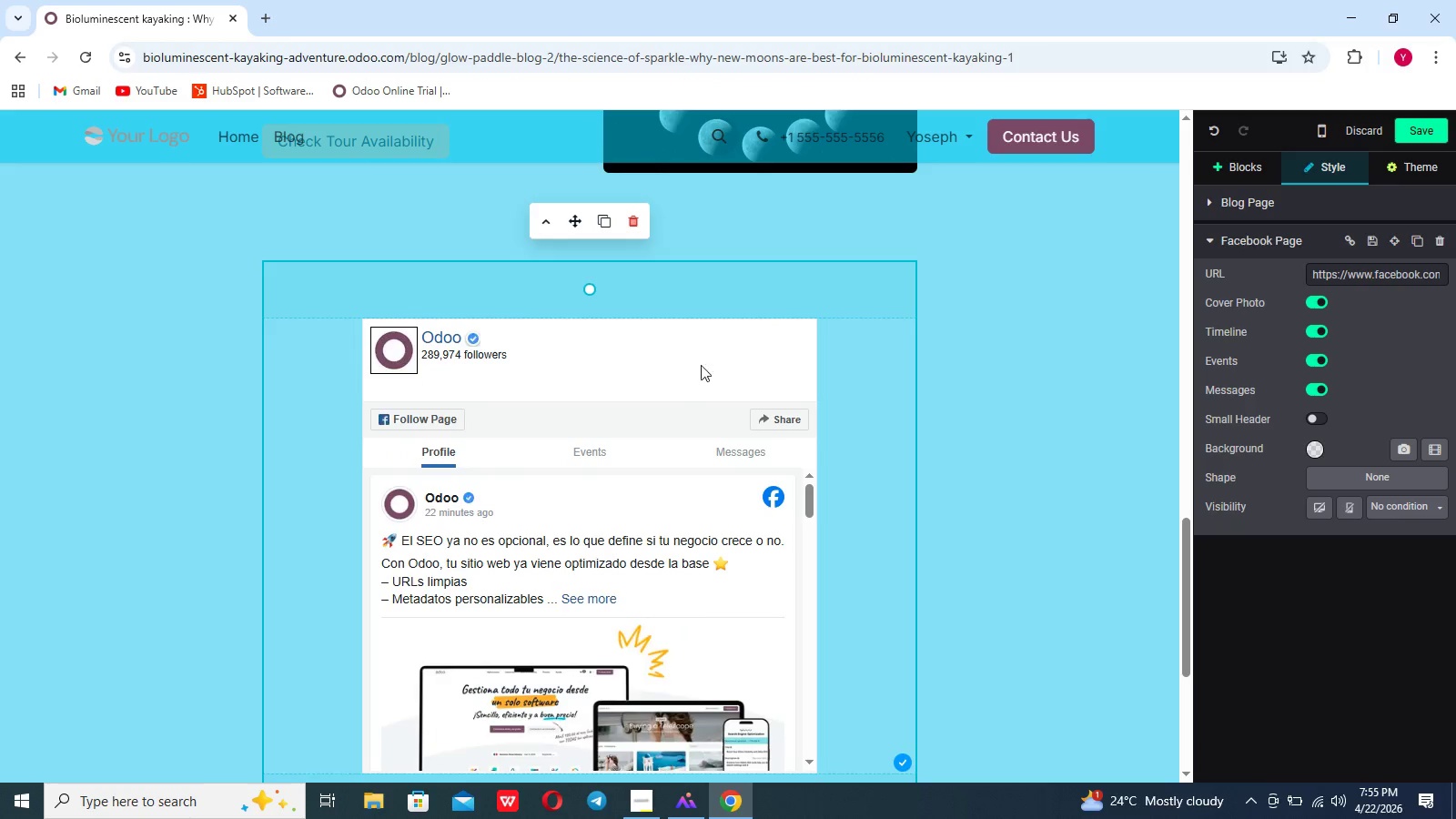 
left_click([638, 222])
 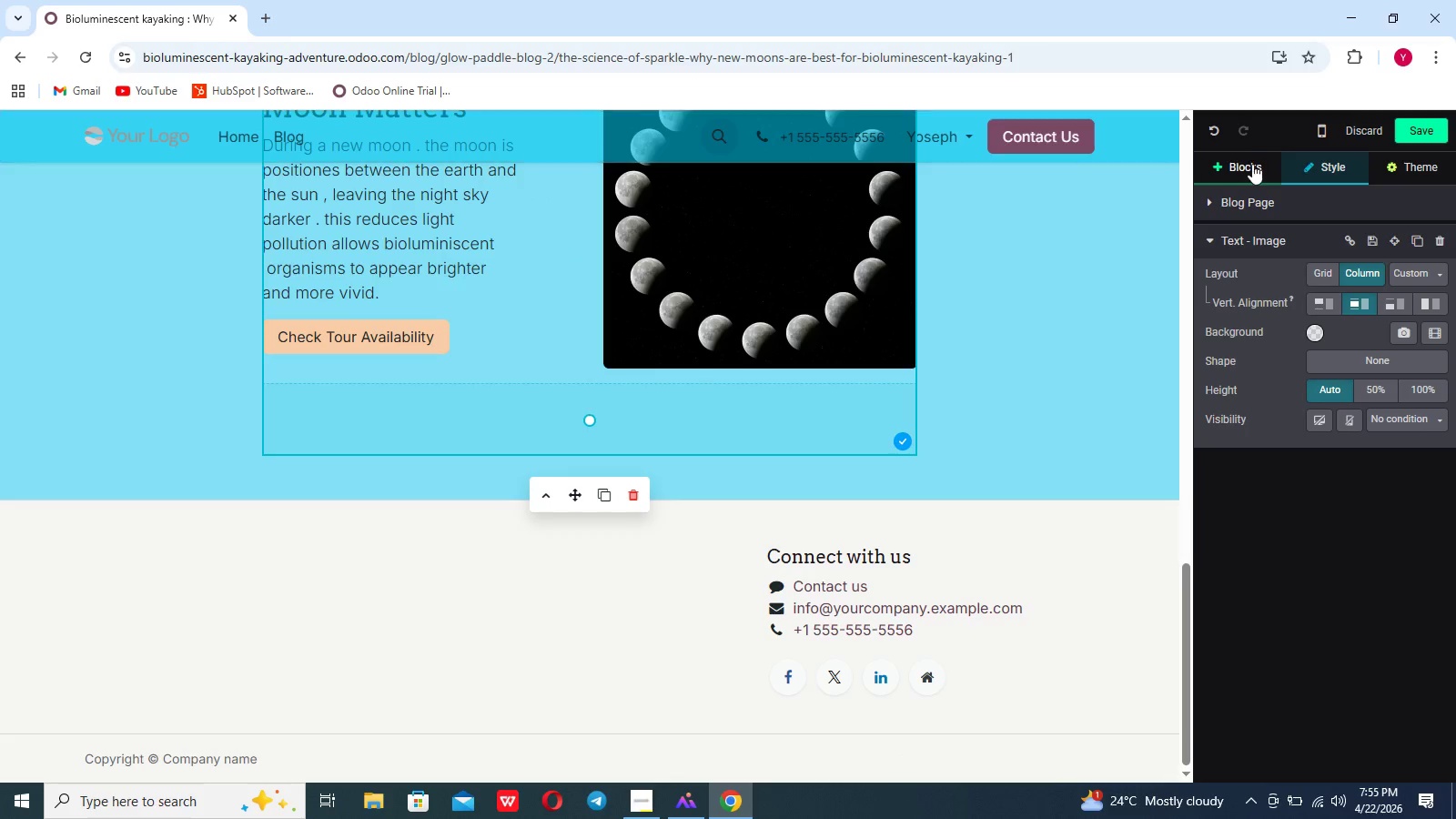 
left_click([1257, 167])
 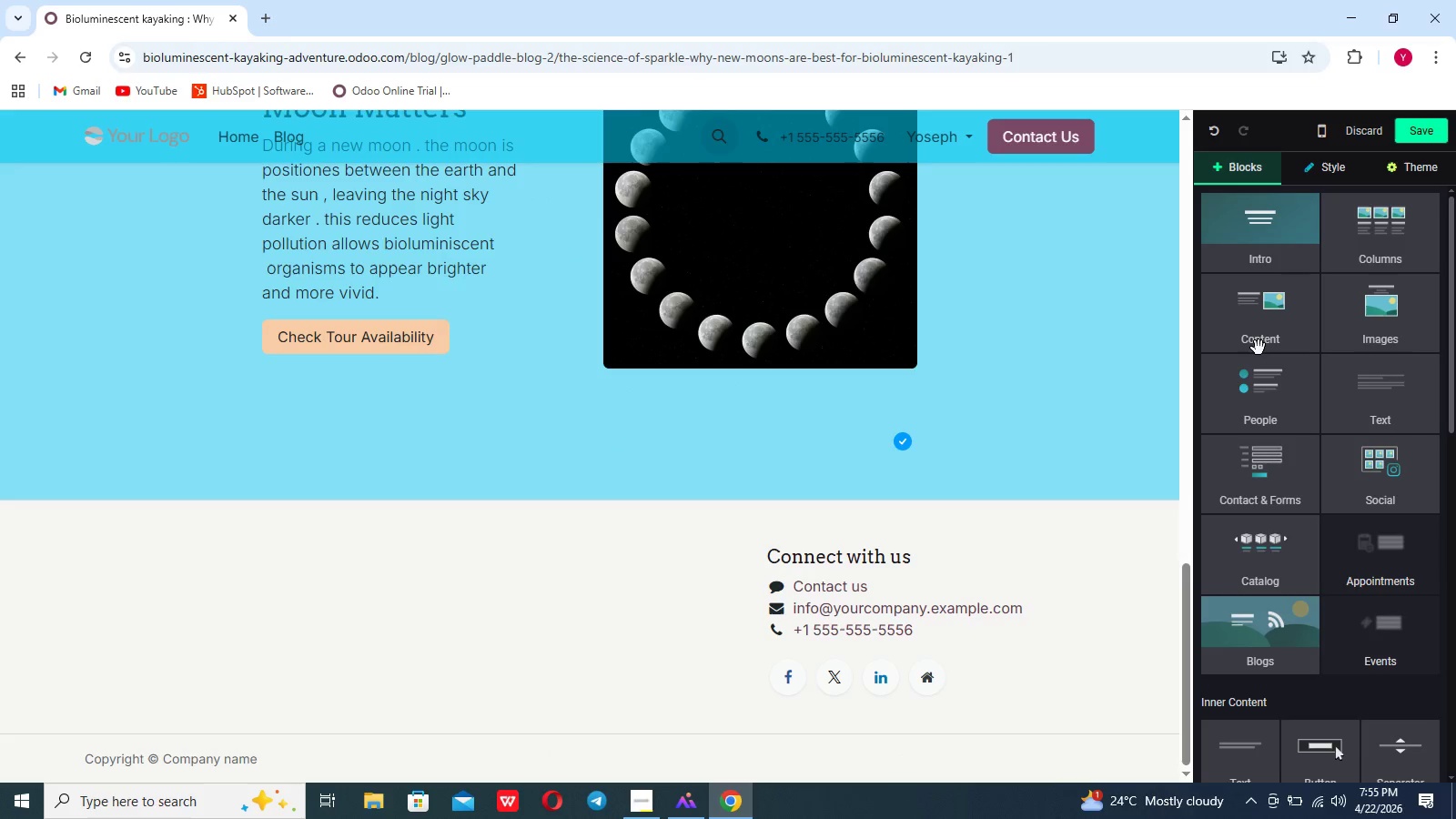 
left_click([1259, 348])
 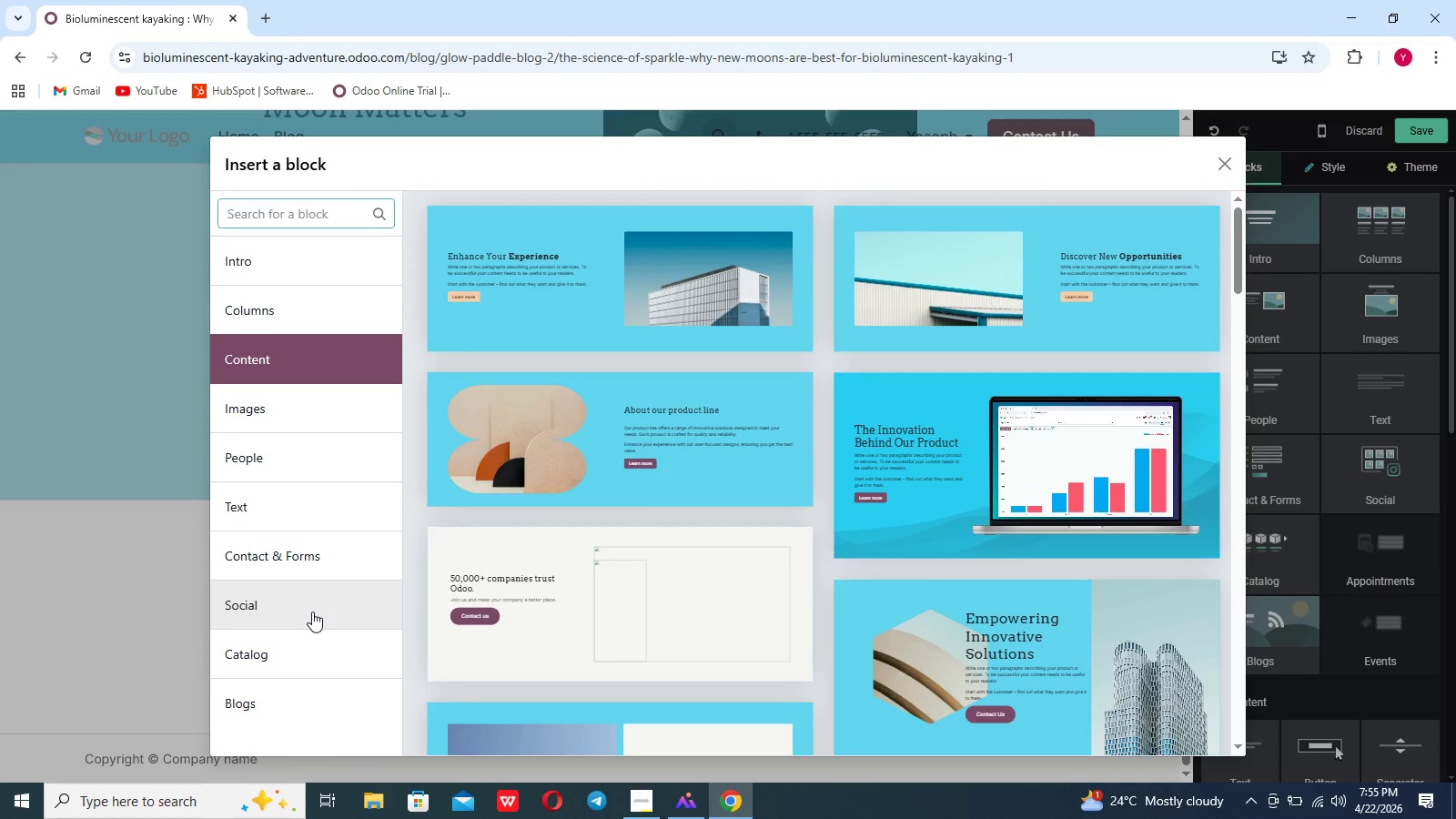 
left_click([312, 612])
 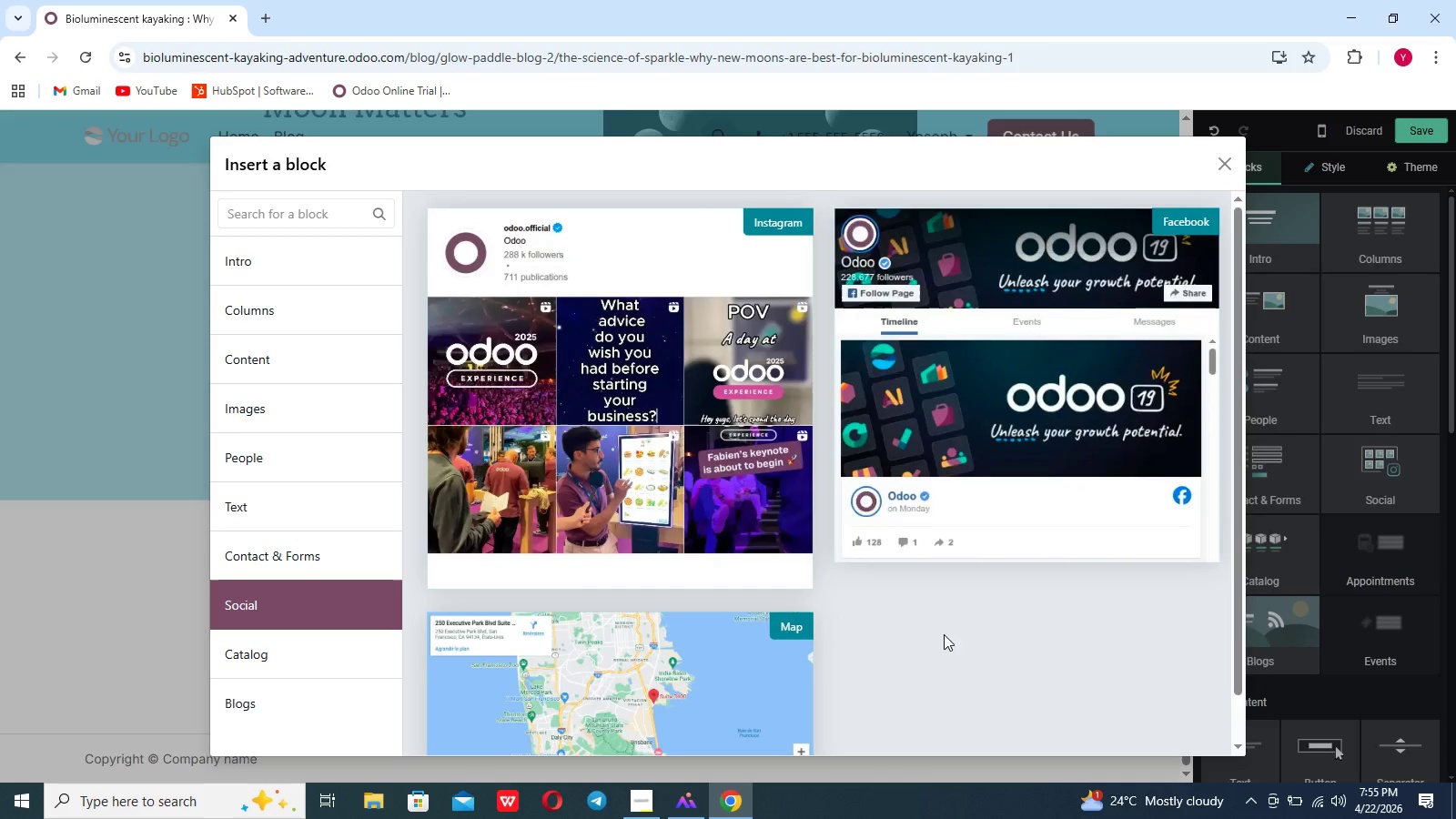 
scroll: coordinate [981, 632], scroll_direction: down, amount: 1.0
 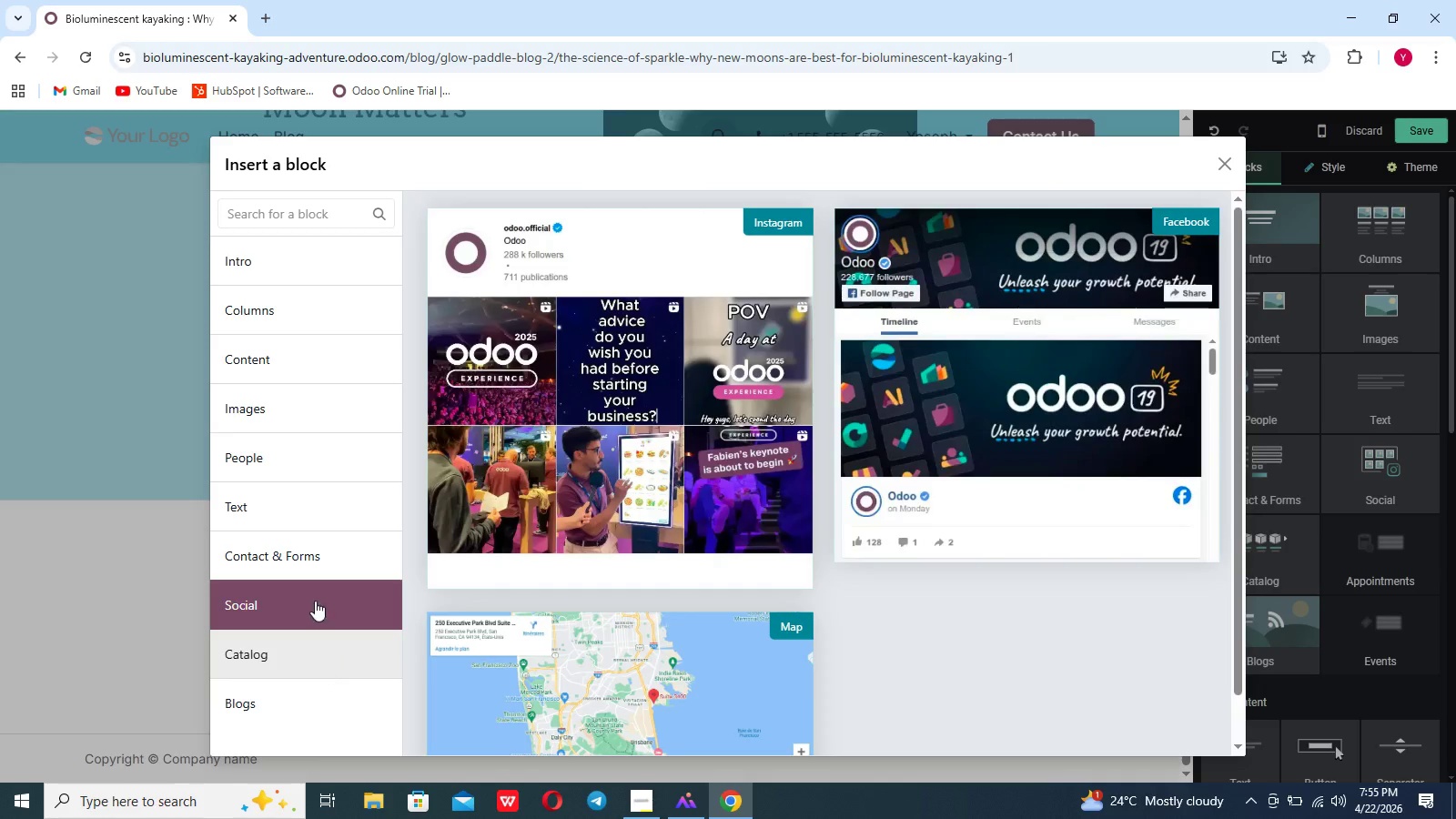 
left_click([163, 571])
 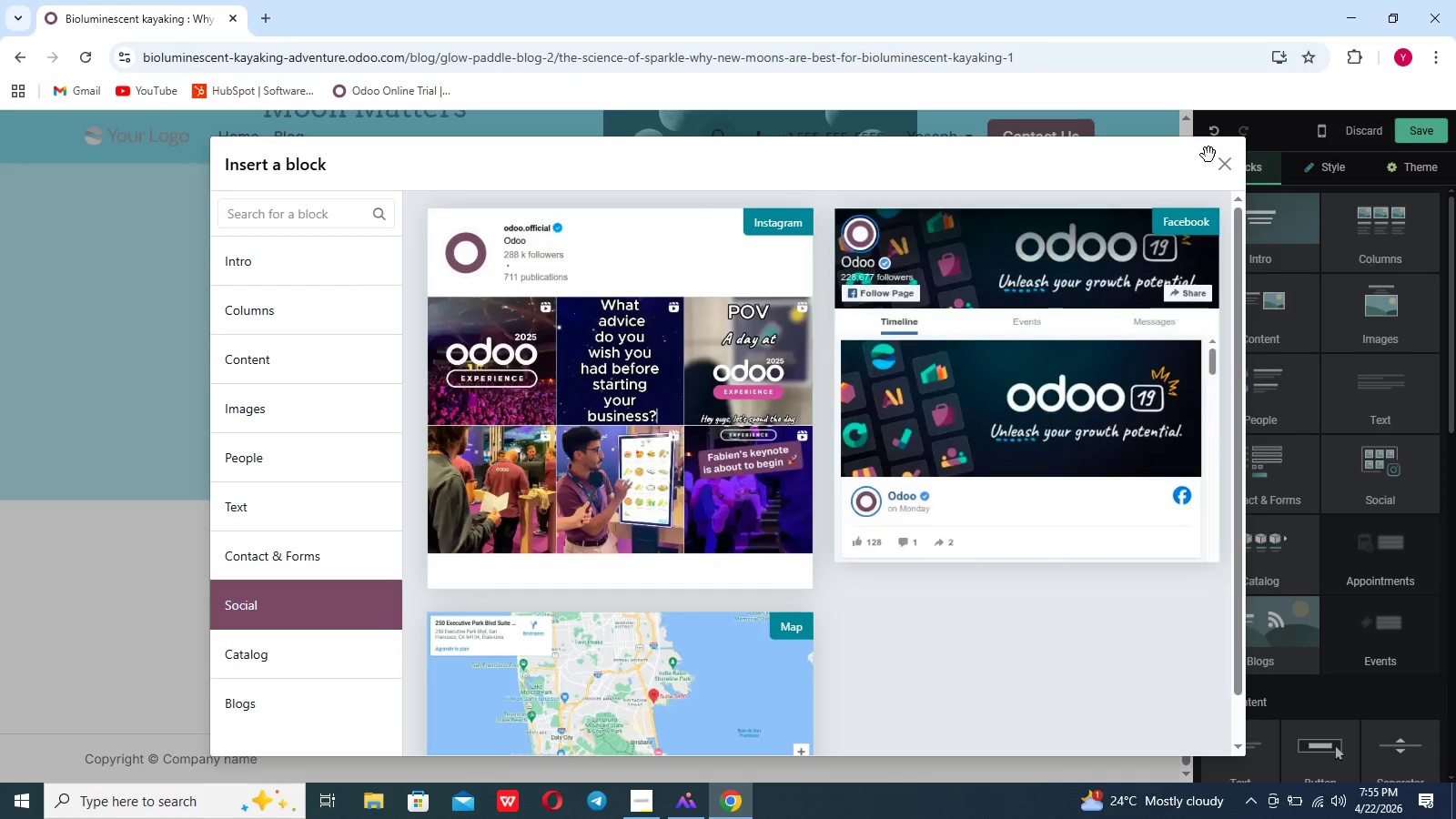 
left_click([1226, 166])
 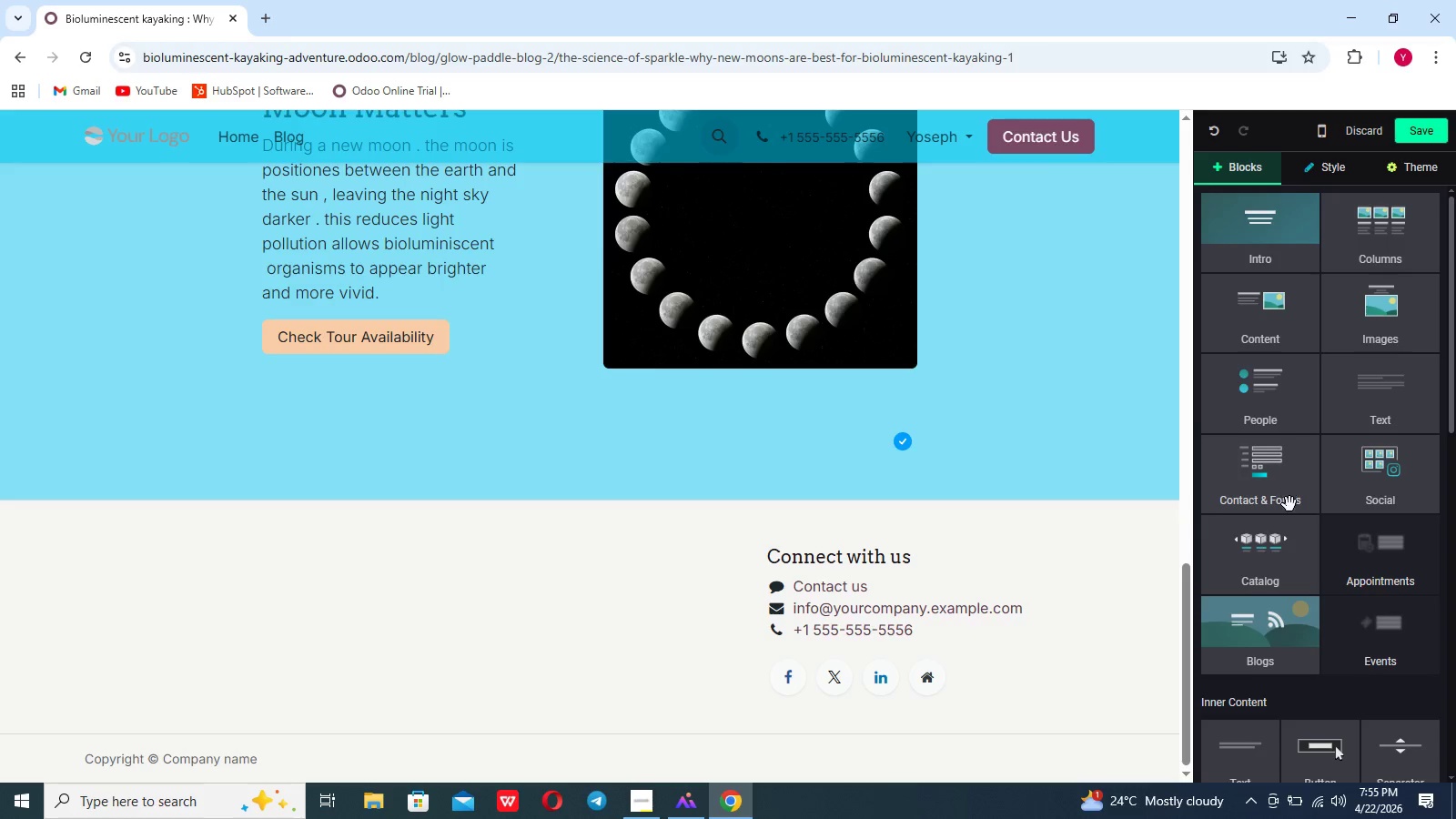 
scroll: coordinate [1289, 504], scroll_direction: down, amount: 12.0
 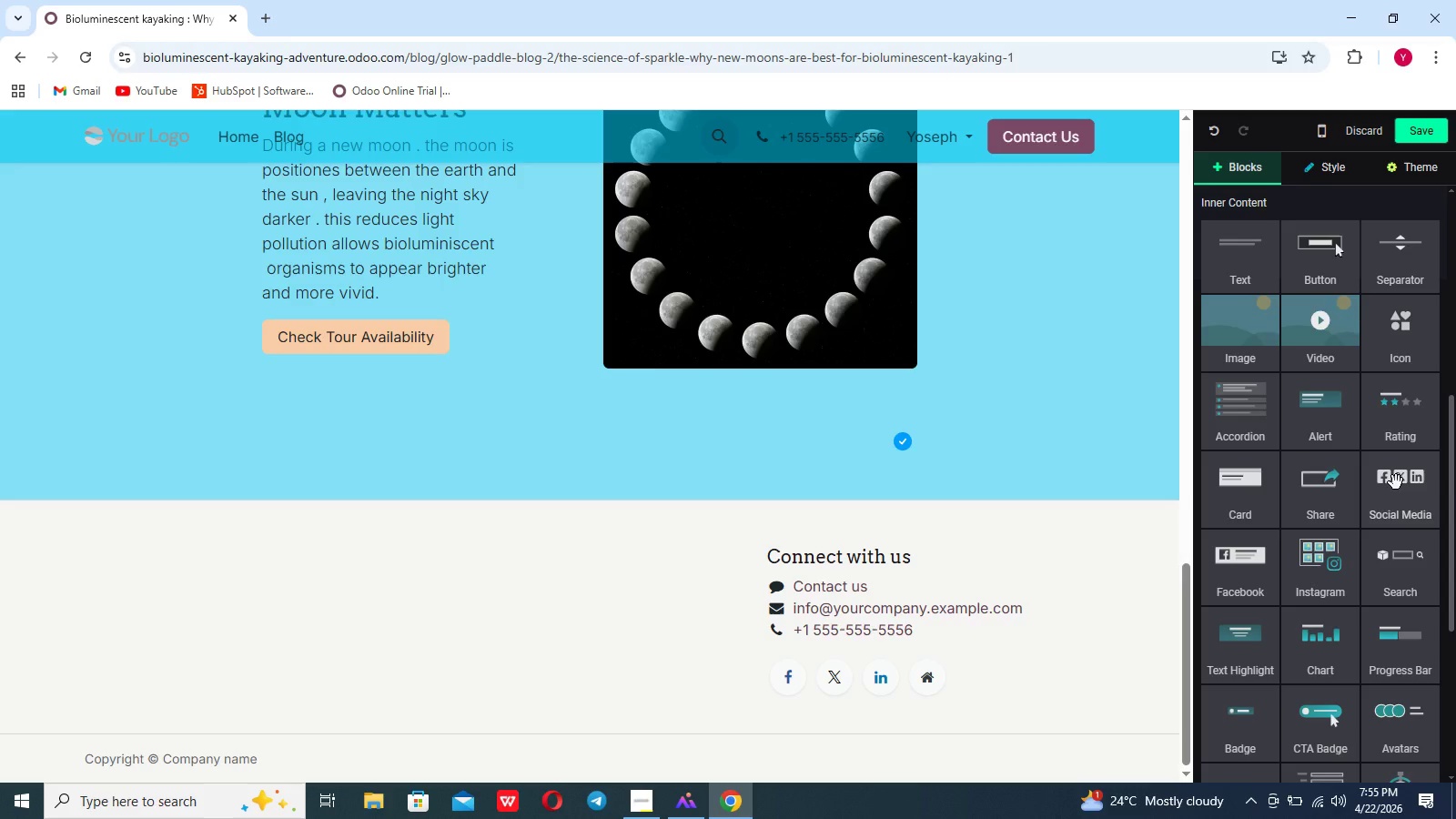 
left_click([1320, 508])
 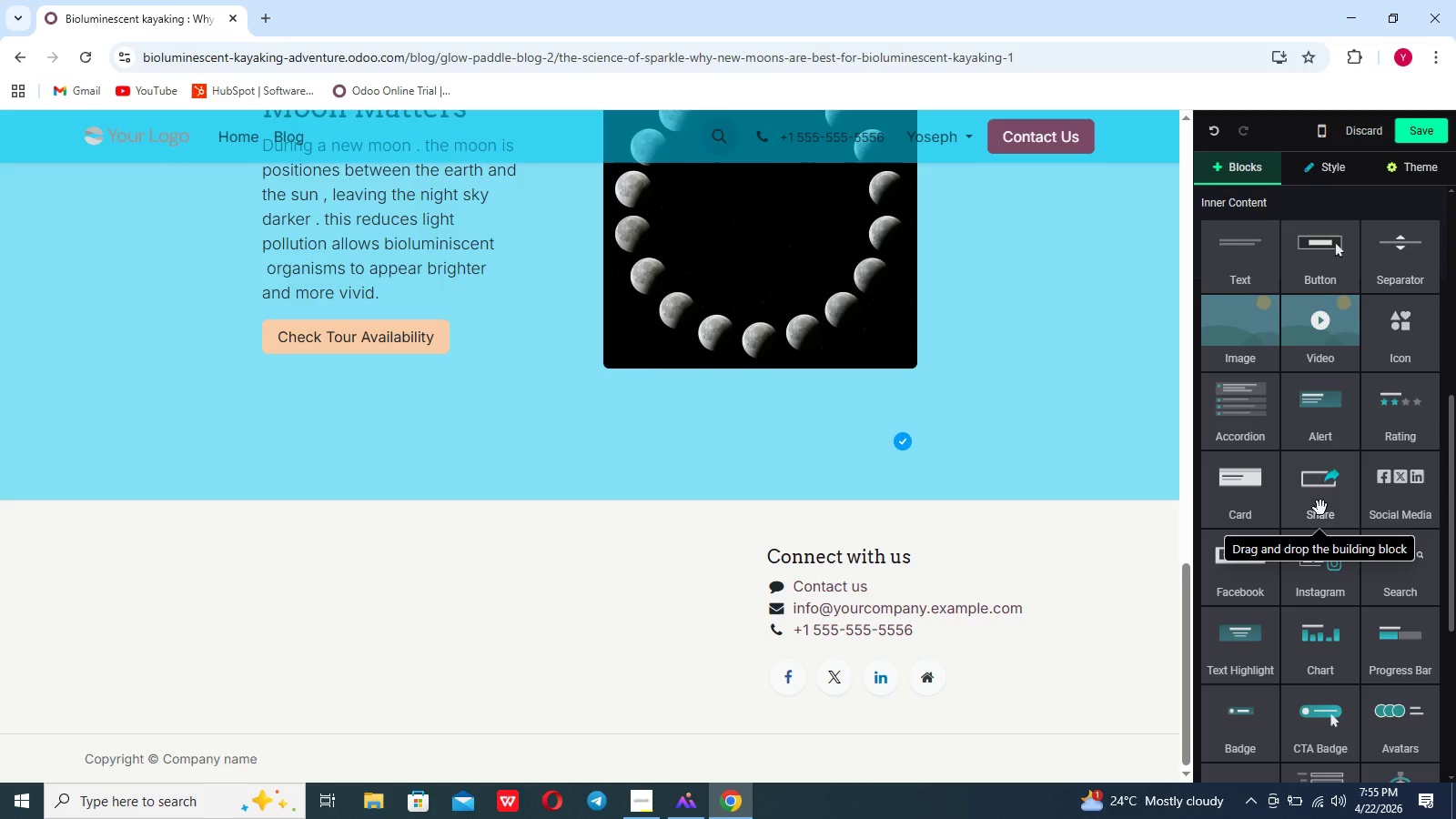 
left_click_drag(start_coordinate=[1320, 508], to_coordinate=[1032, 497])
 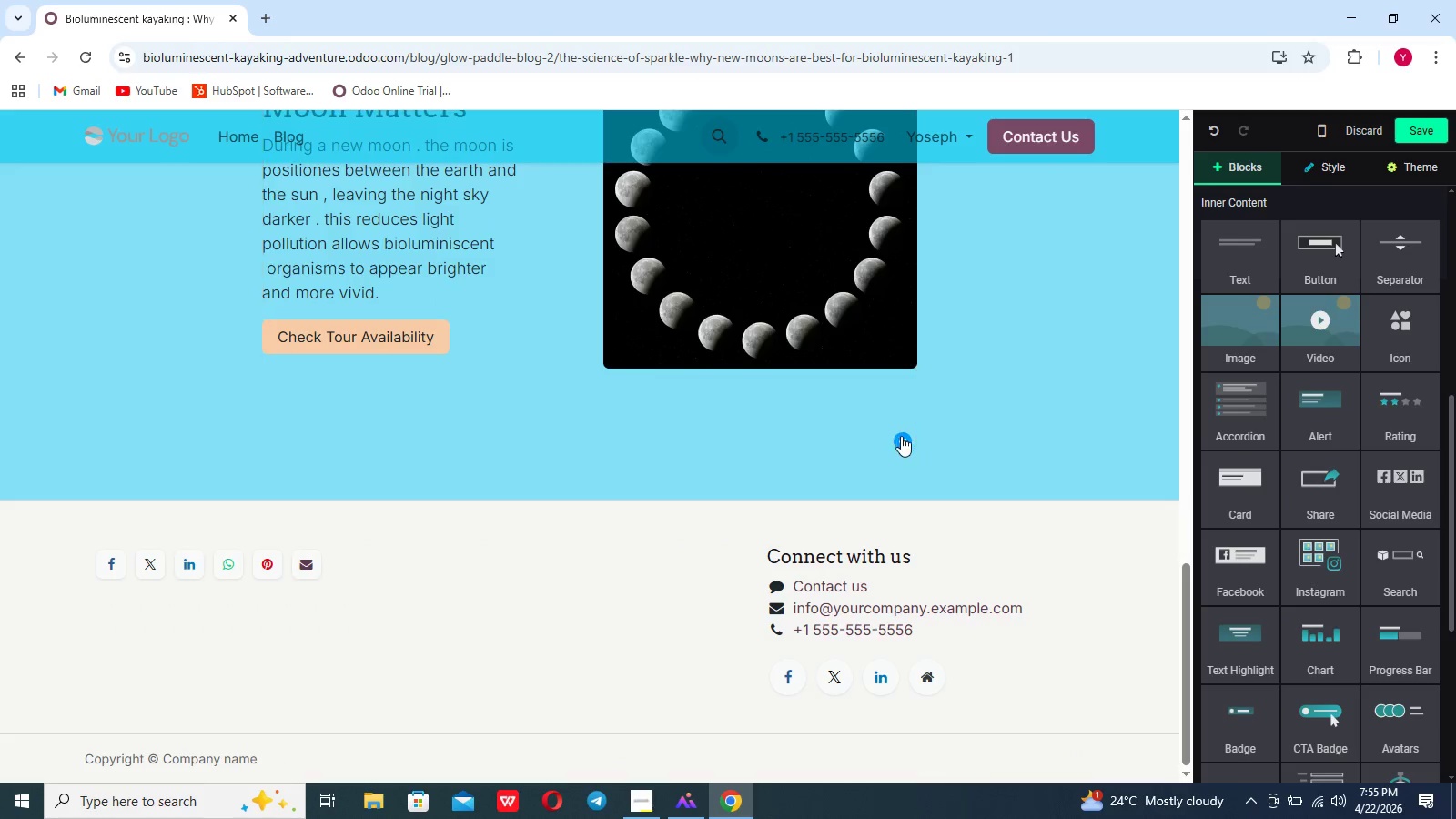 
left_click([905, 439])
 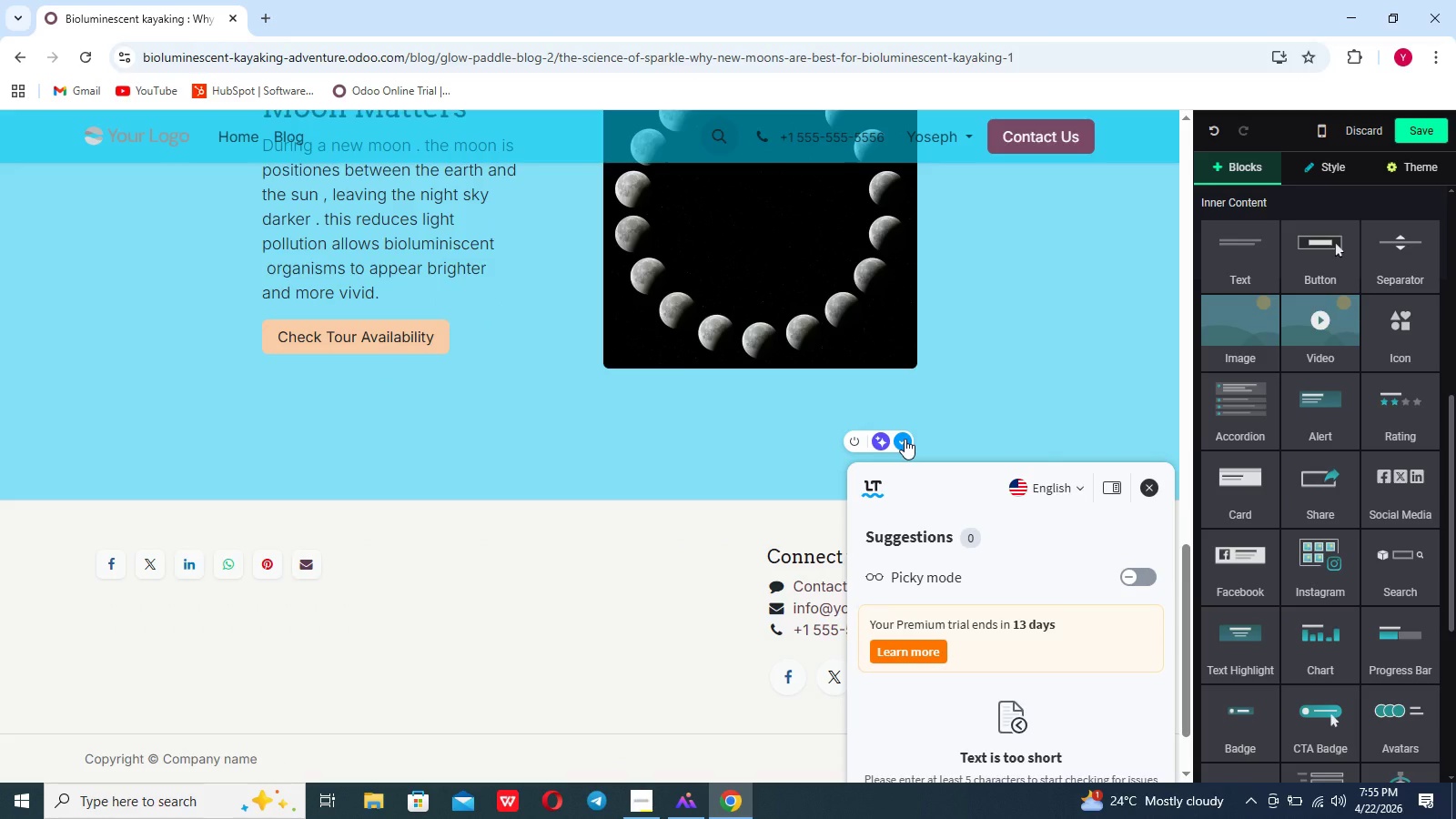 
left_click([905, 439])
 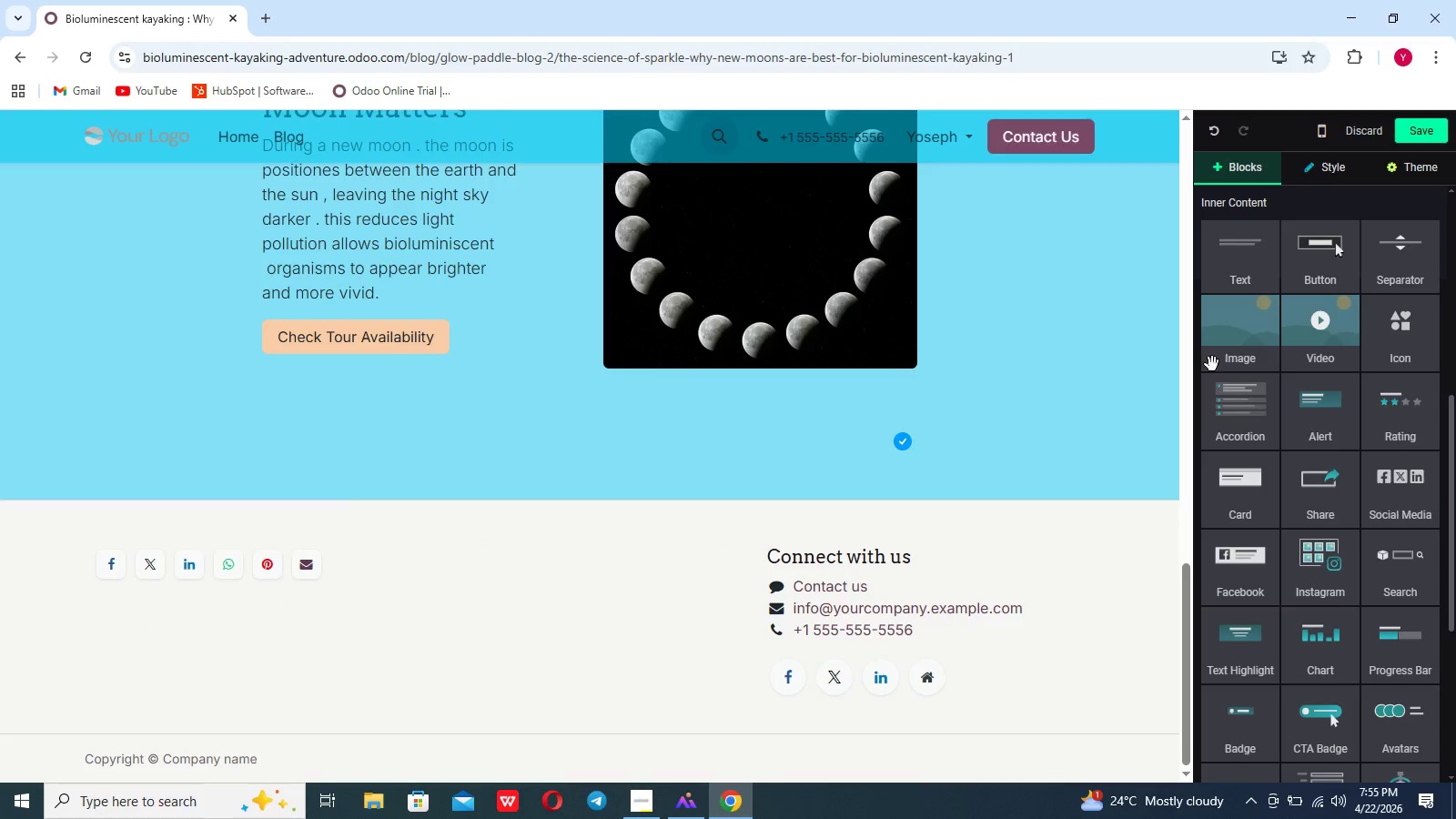 
mouse_move([1203, 389])
 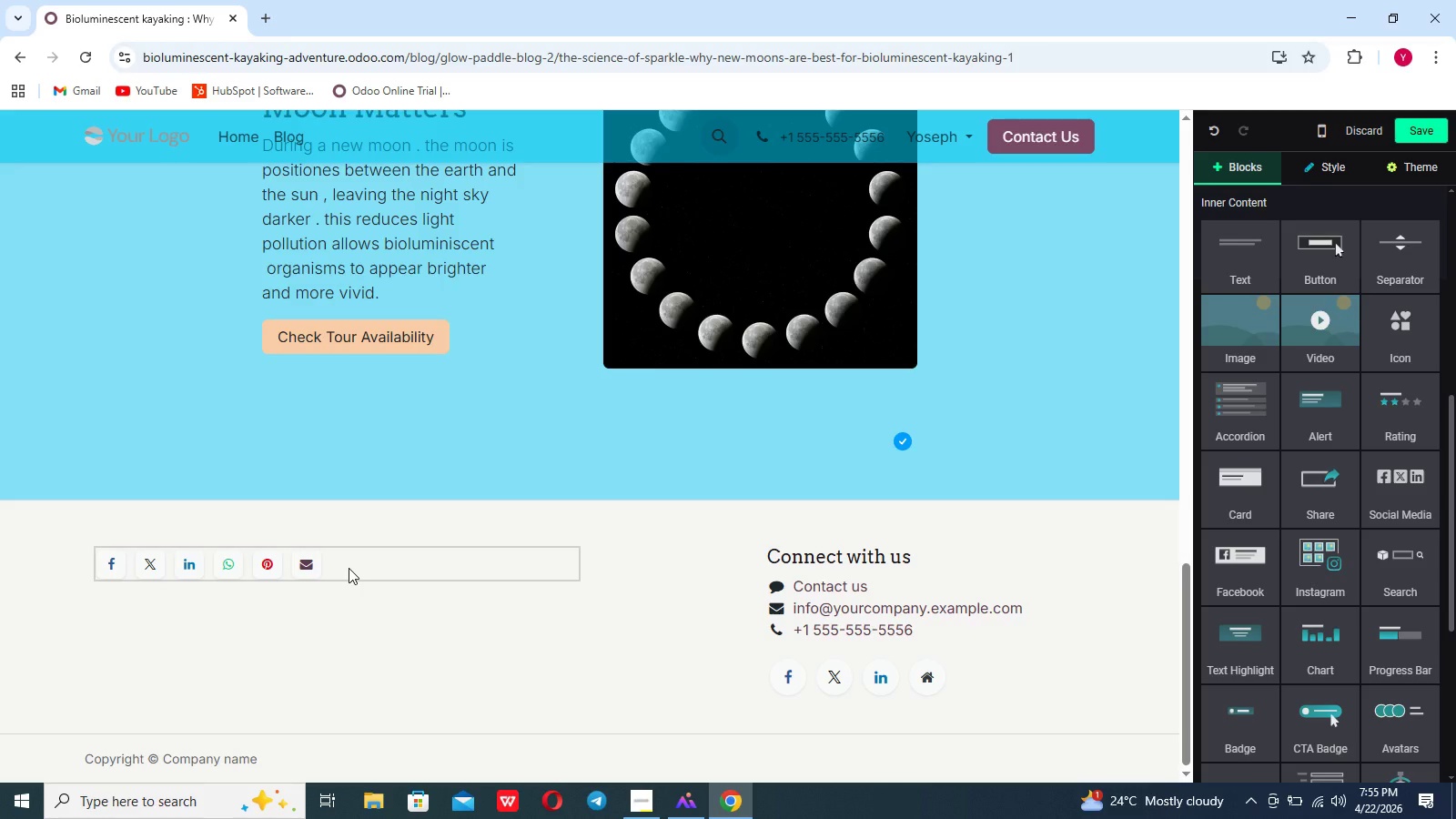 
left_click([349, 568])
 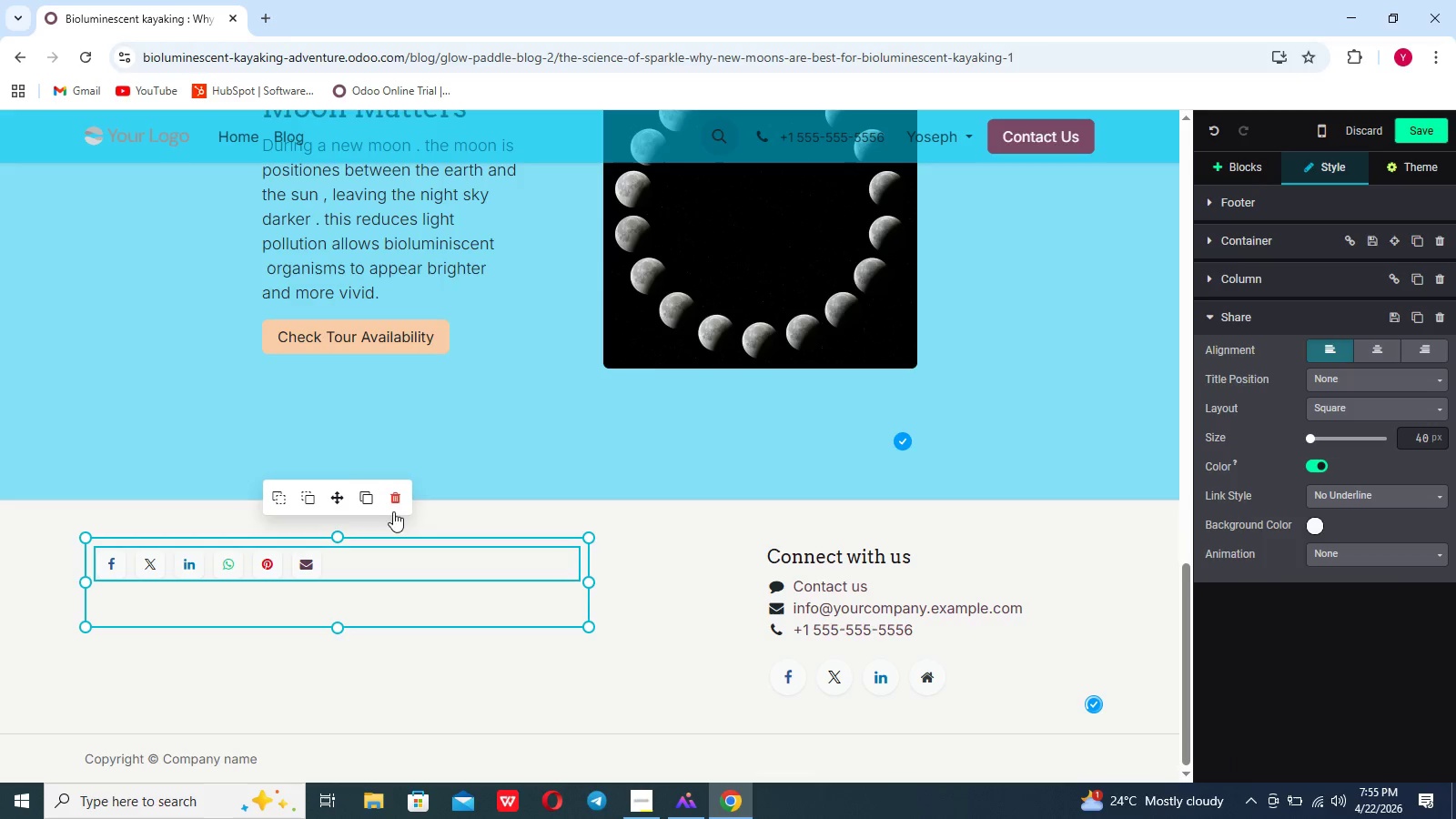 
left_click([397, 500])
 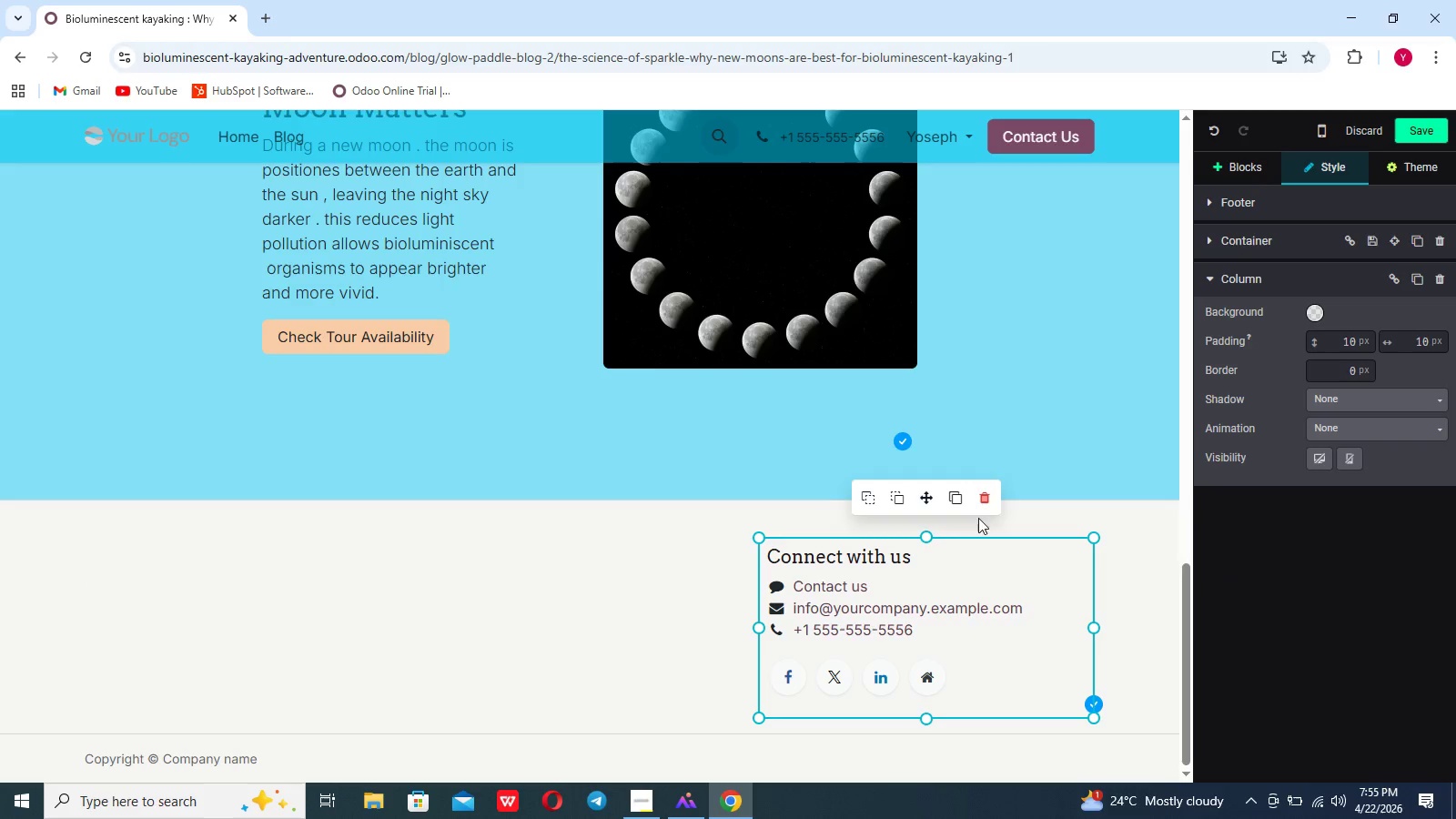 
left_click([982, 500])
 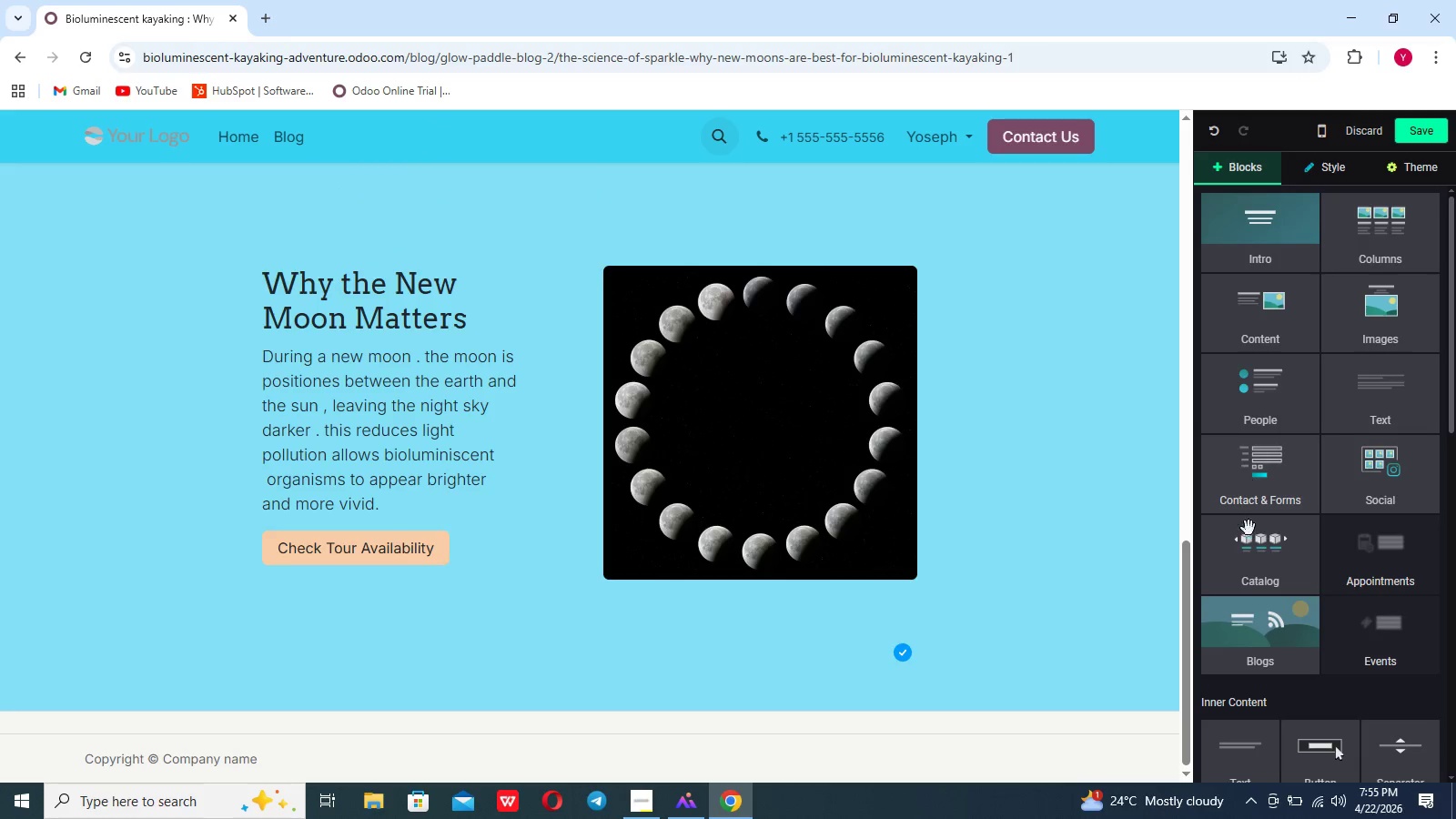 
scroll: coordinate [1263, 612], scroll_direction: down, amount: 16.0
 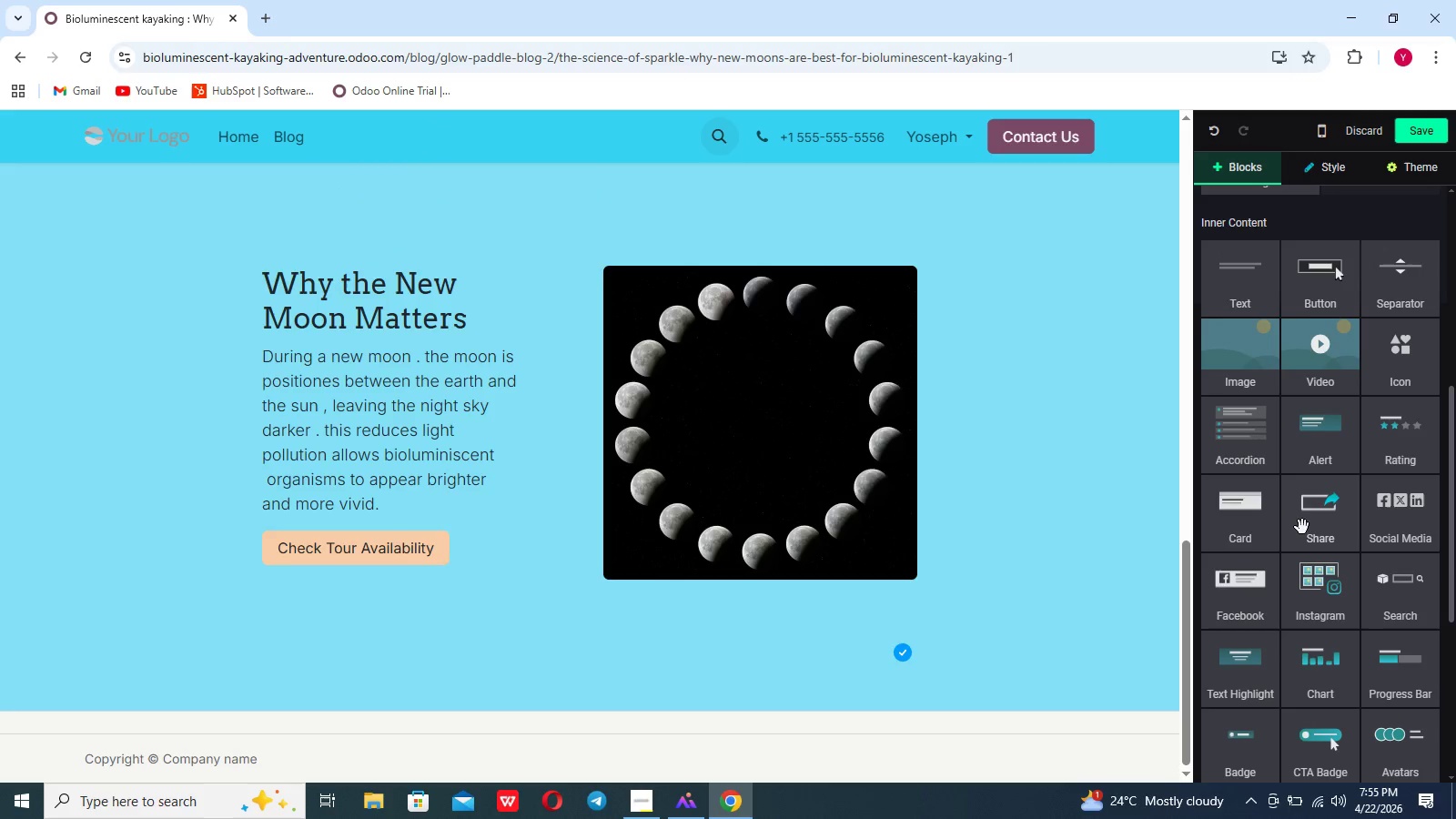 
left_click_drag(start_coordinate=[1308, 523], to_coordinate=[1074, 703])
 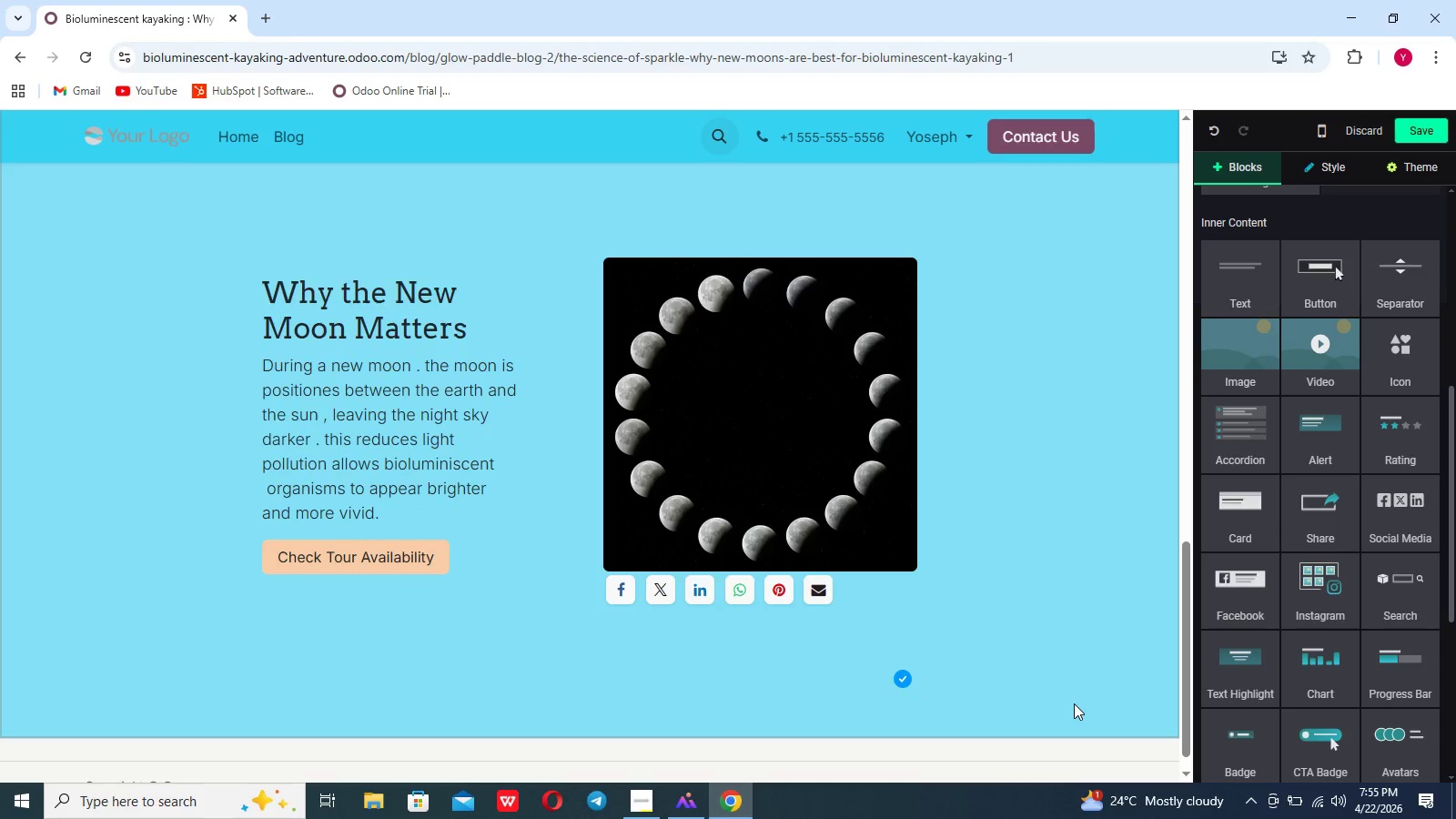 
scroll: coordinate [1074, 703], scroll_direction: down, amount: 10.0
 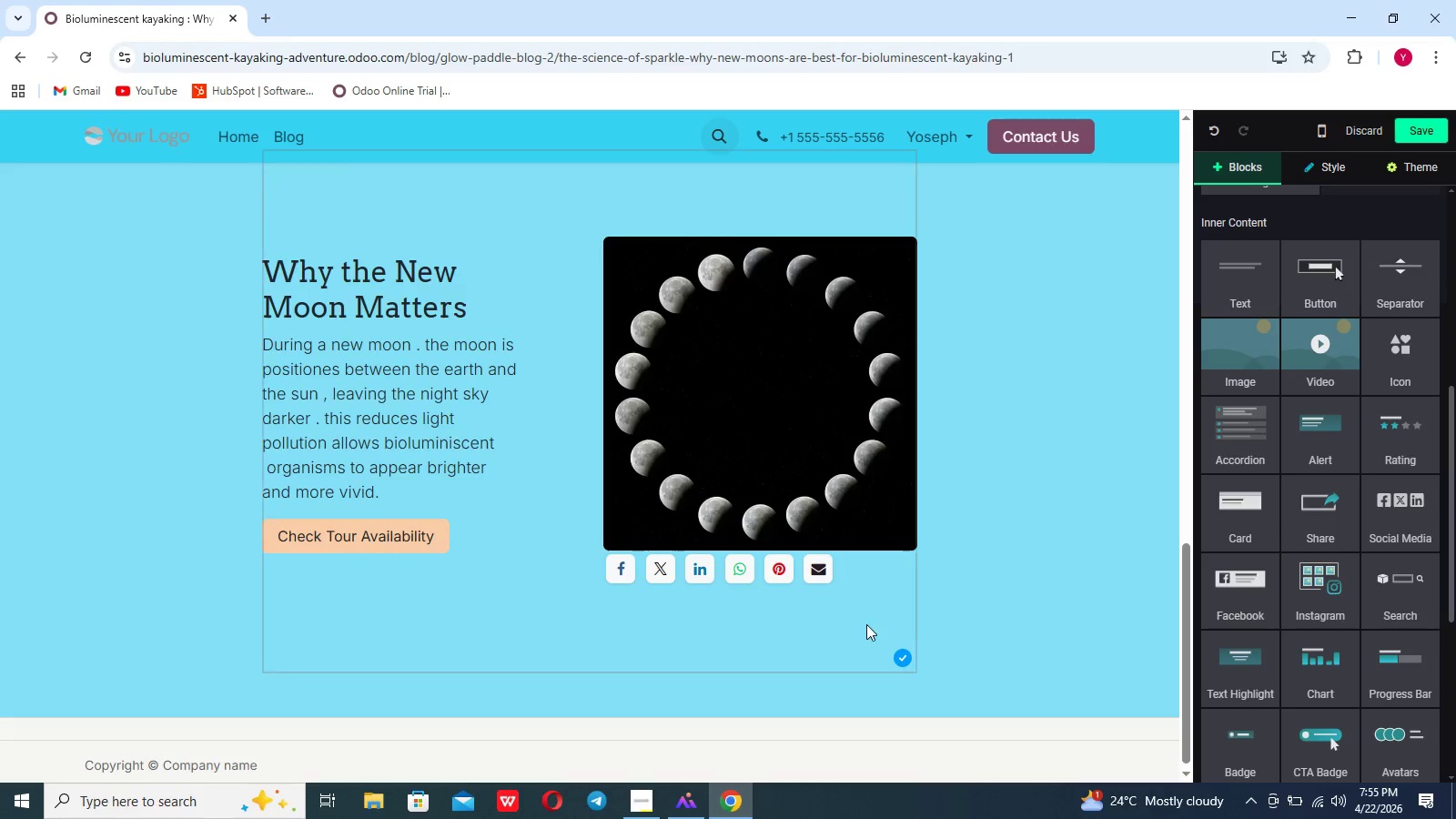 
mouse_move([801, 557])
 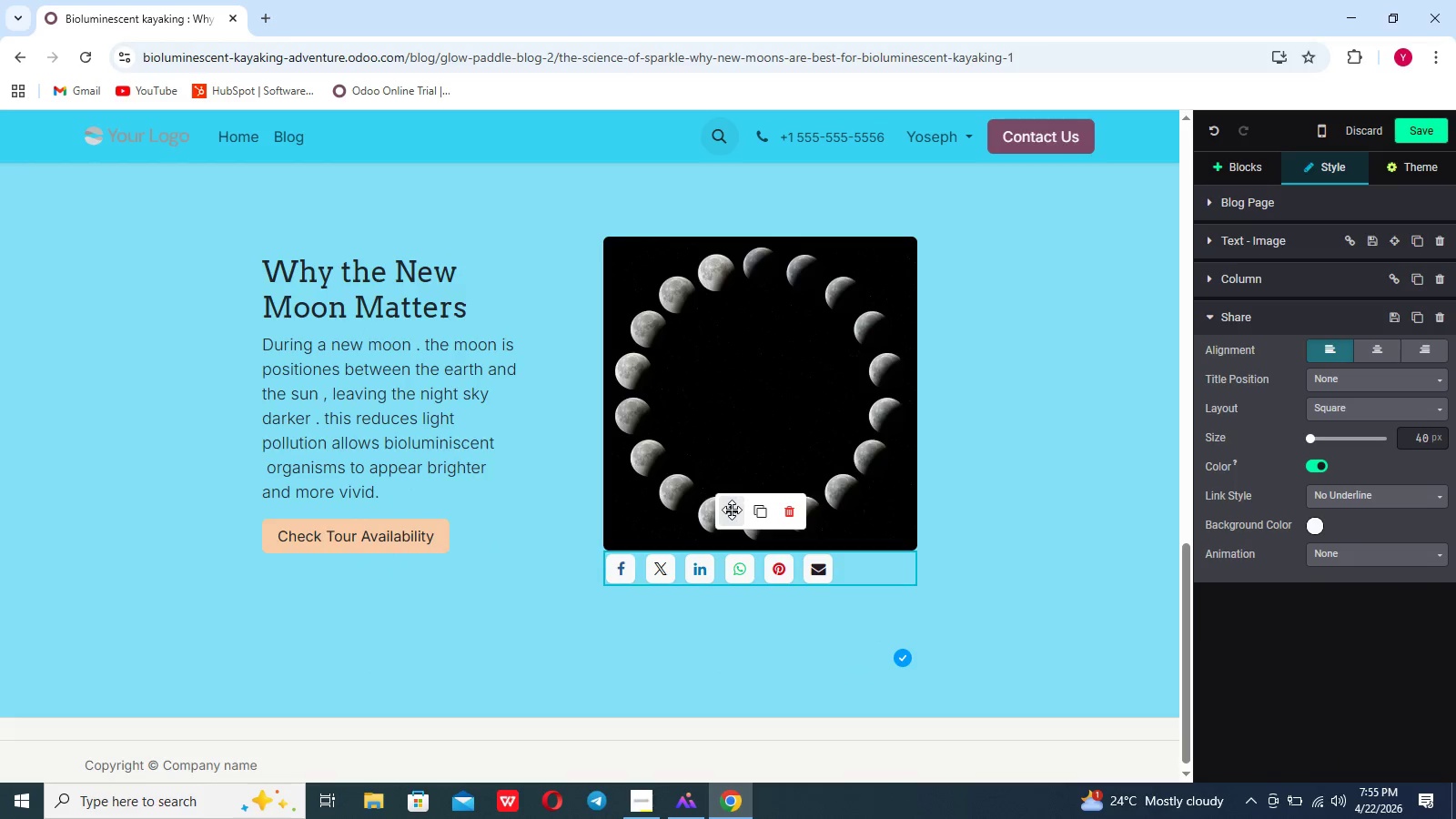 
left_click_drag(start_coordinate=[732, 511], to_coordinate=[869, 616])
 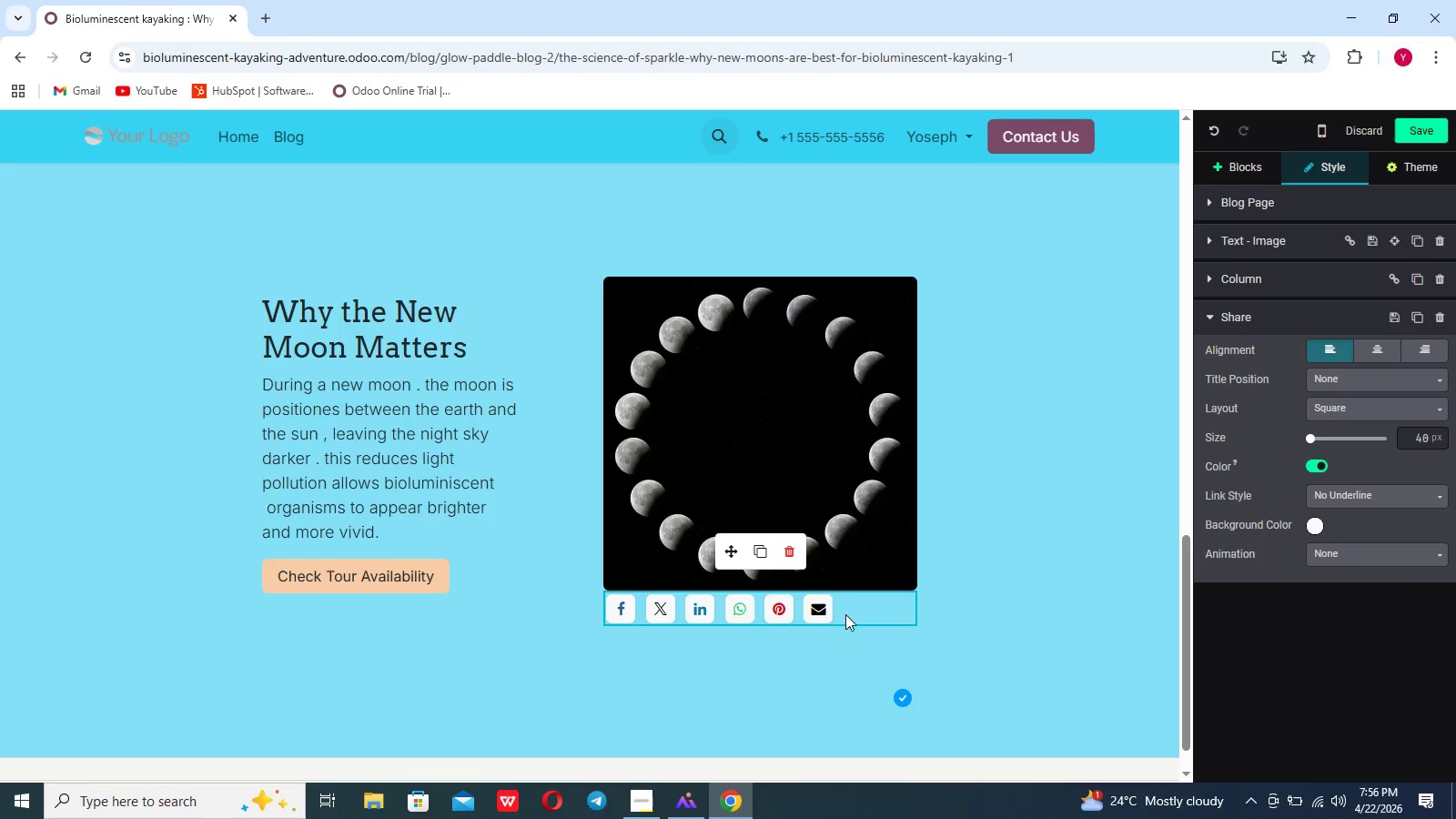 
scroll: coordinate [863, 625], scroll_direction: down, amount: 4.0
 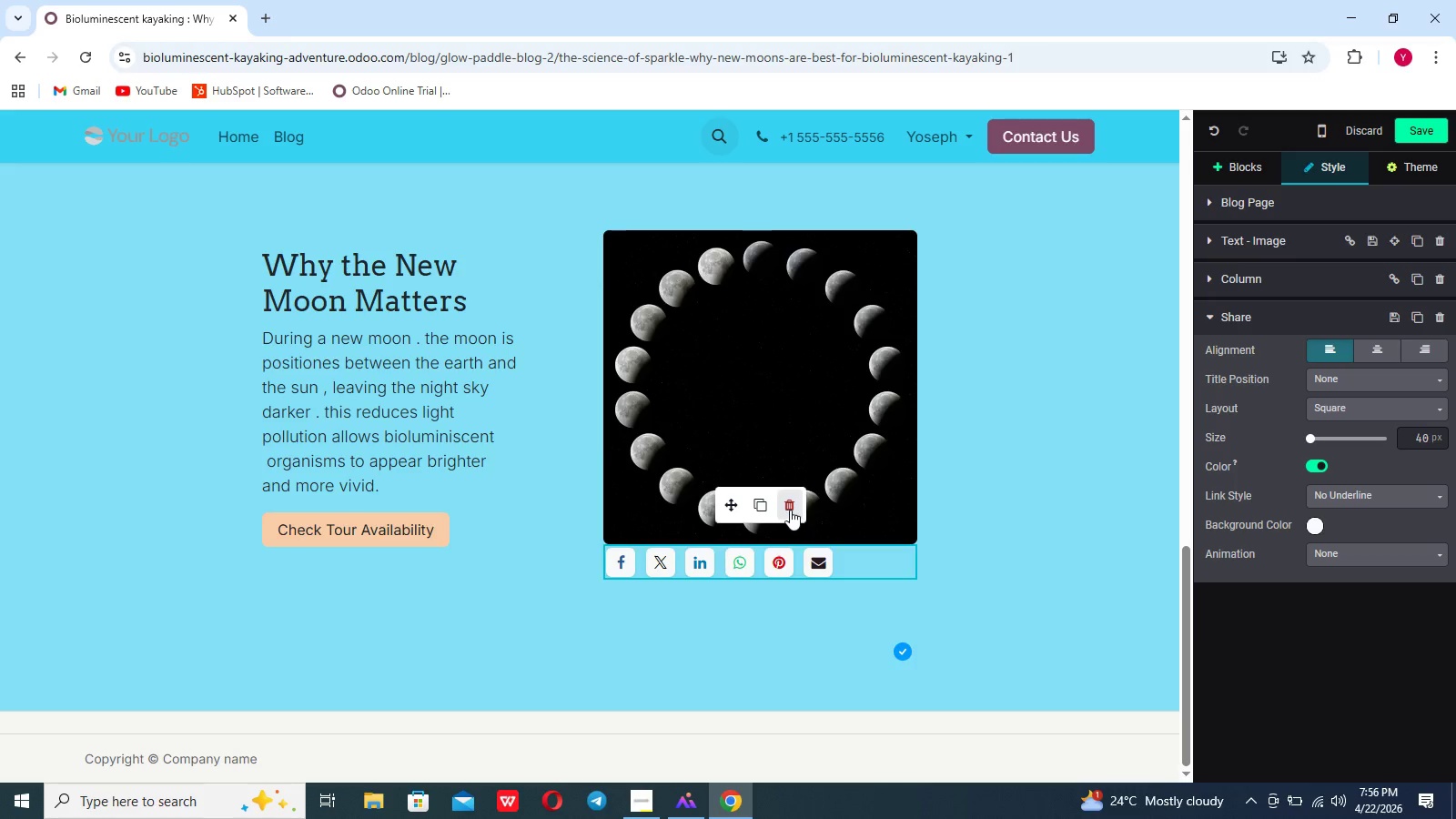 
left_click([790, 508])
 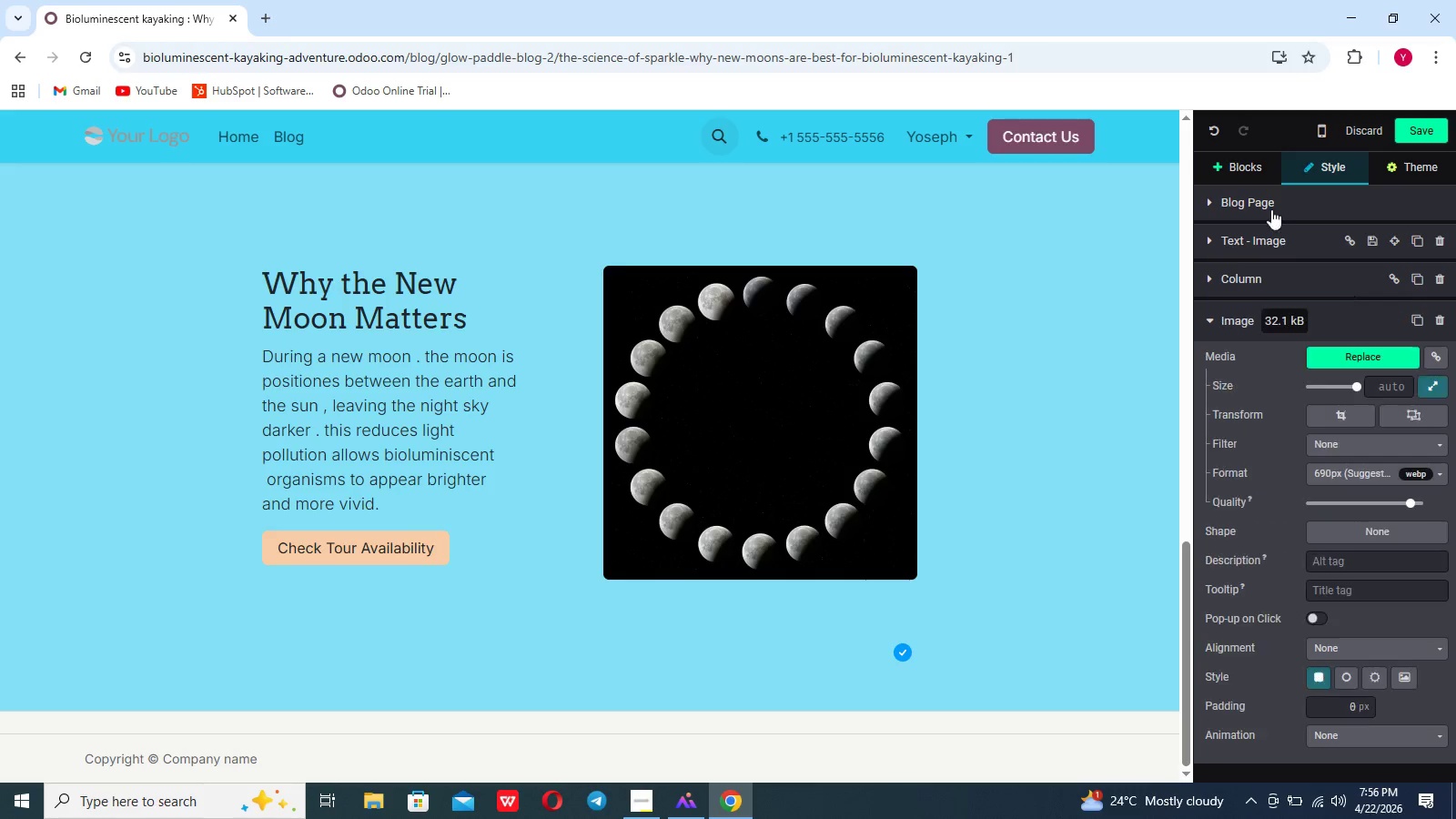 
left_click([1251, 170])
 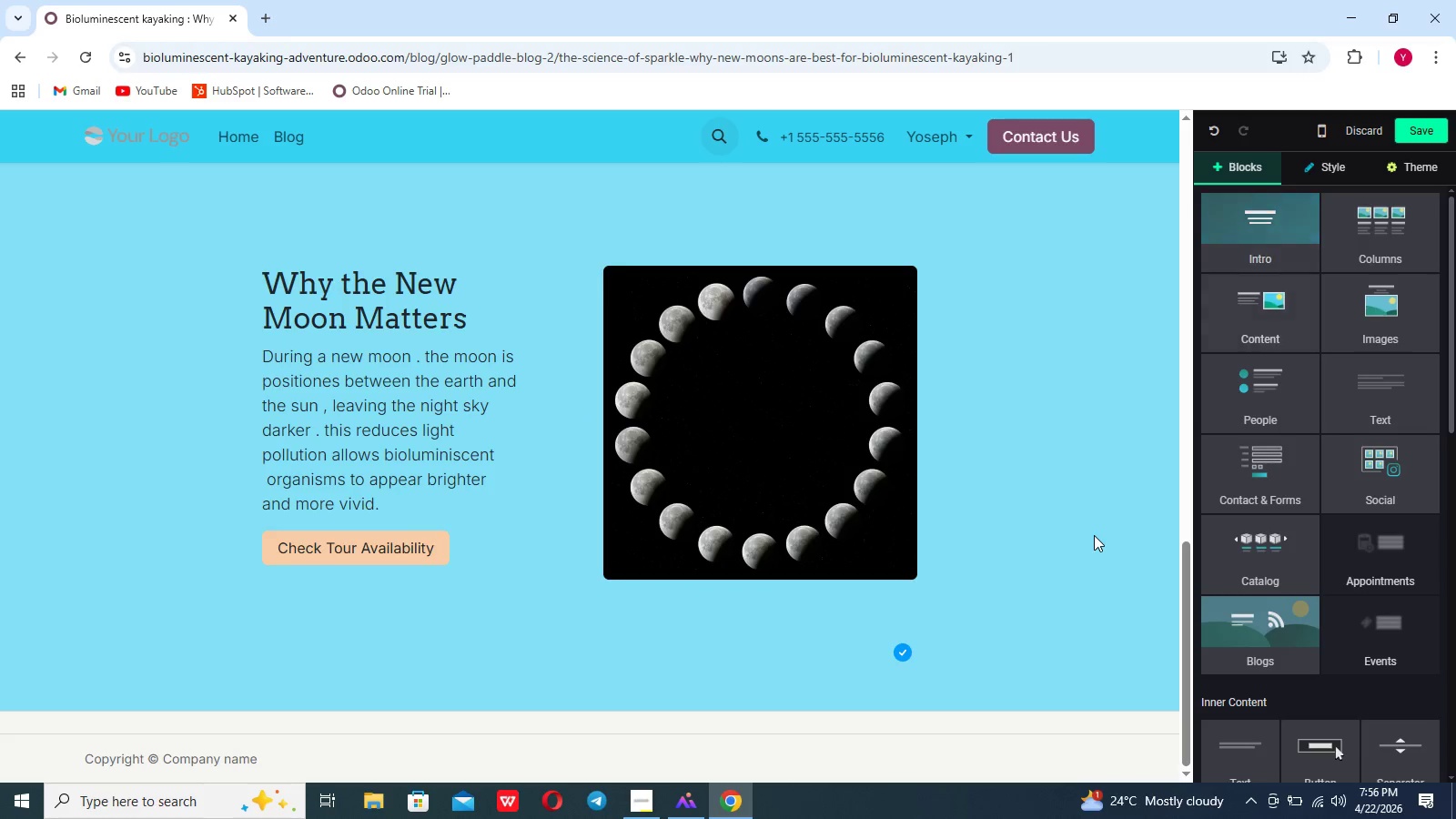 
scroll: coordinate [1269, 651], scroll_direction: down, amount: 44.0
 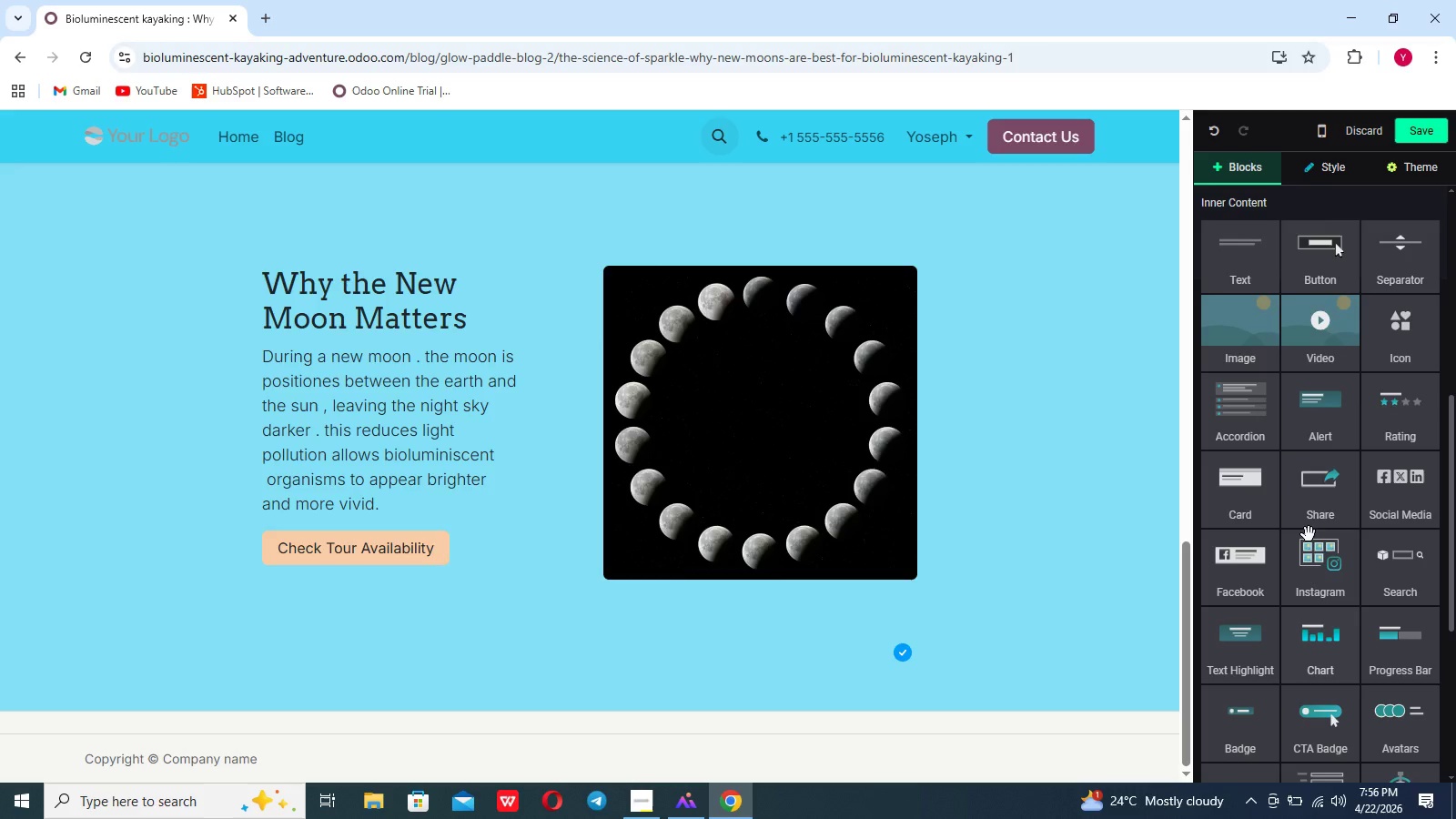 
left_click_drag(start_coordinate=[1322, 503], to_coordinate=[369, 615])
 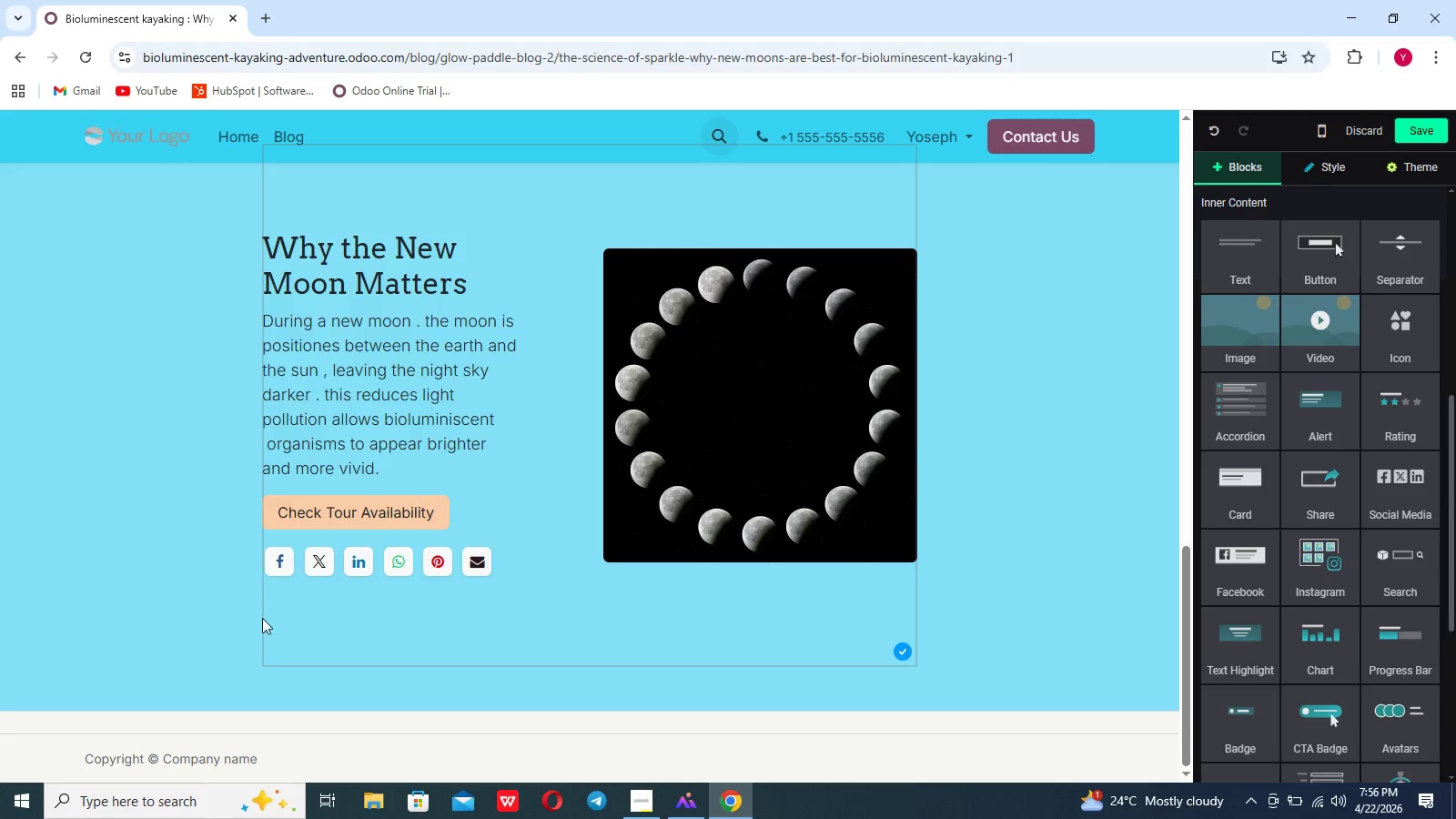 
left_click([181, 611])
 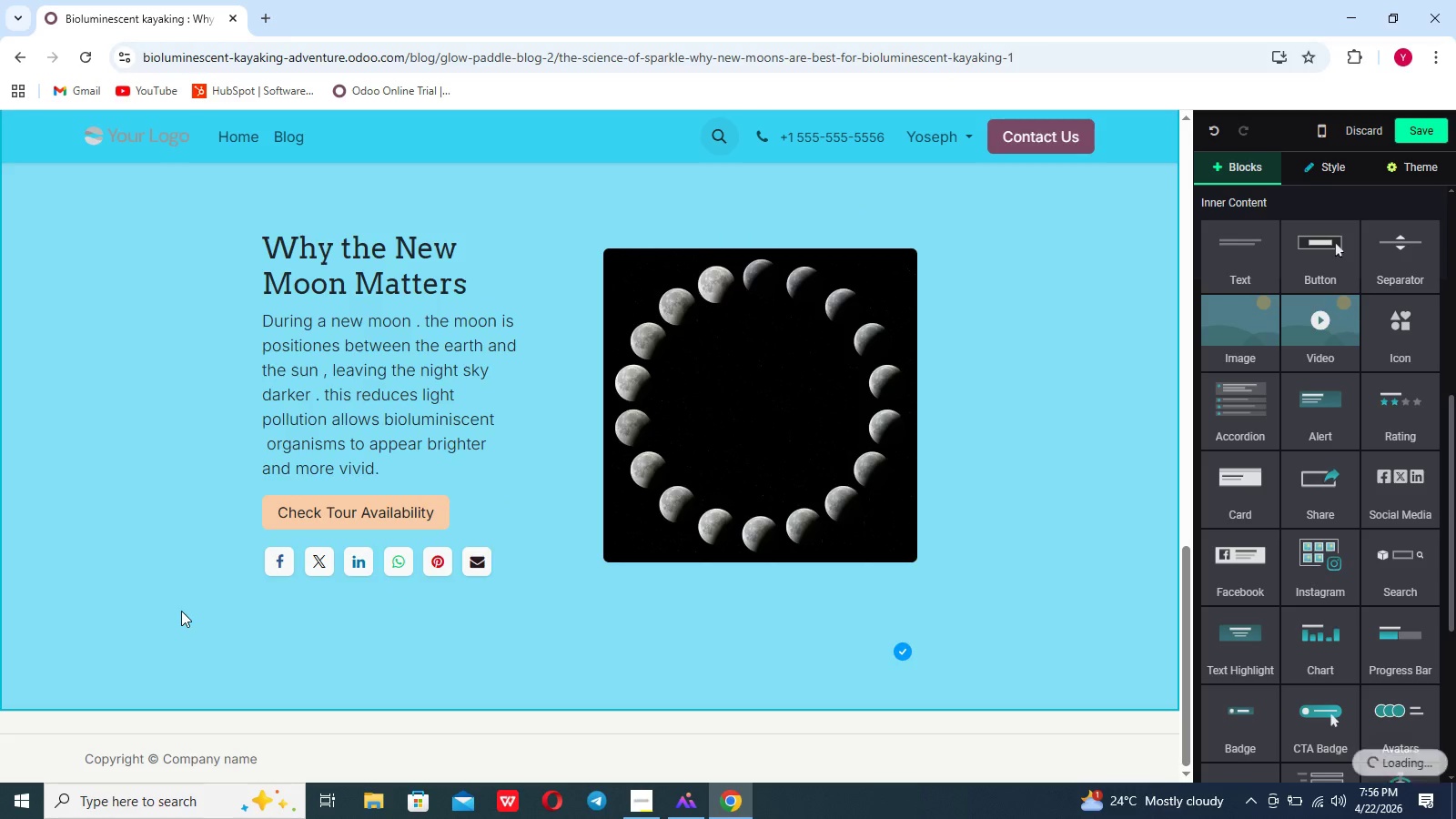 
scroll: coordinate [181, 611], scroll_direction: up, amount: 45.0
 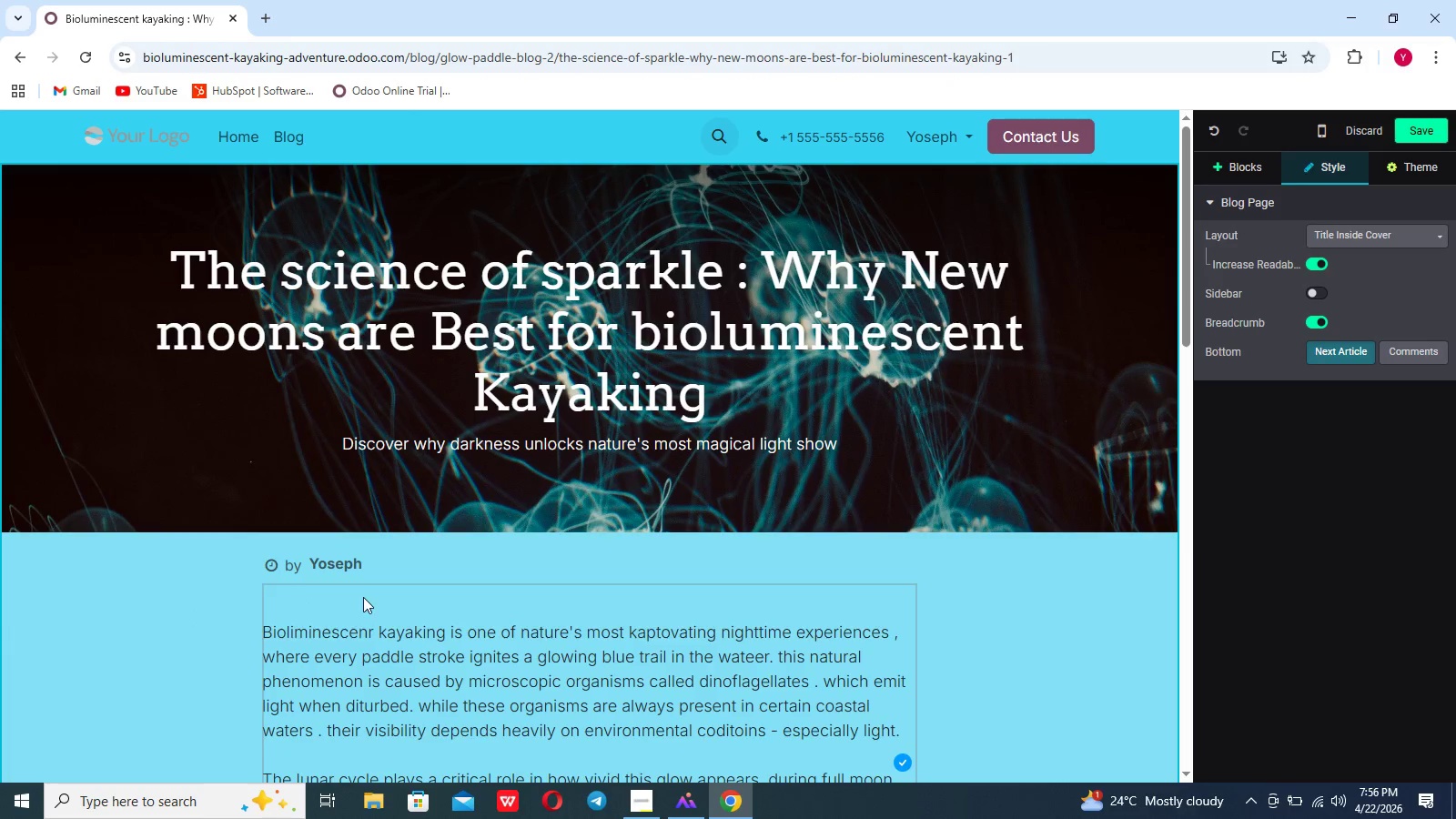 
left_click([363, 597])
 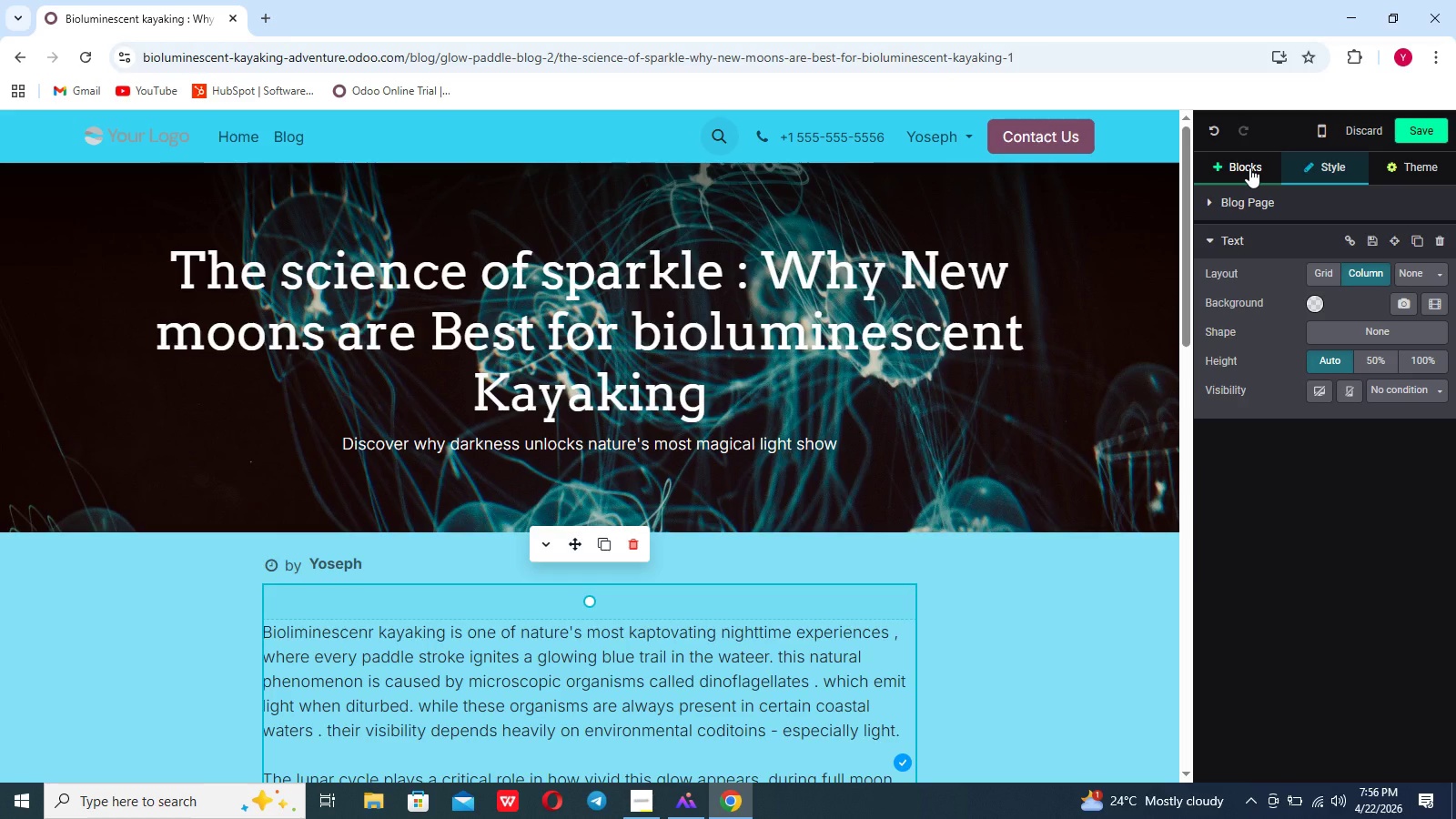 
wait(17.48)
 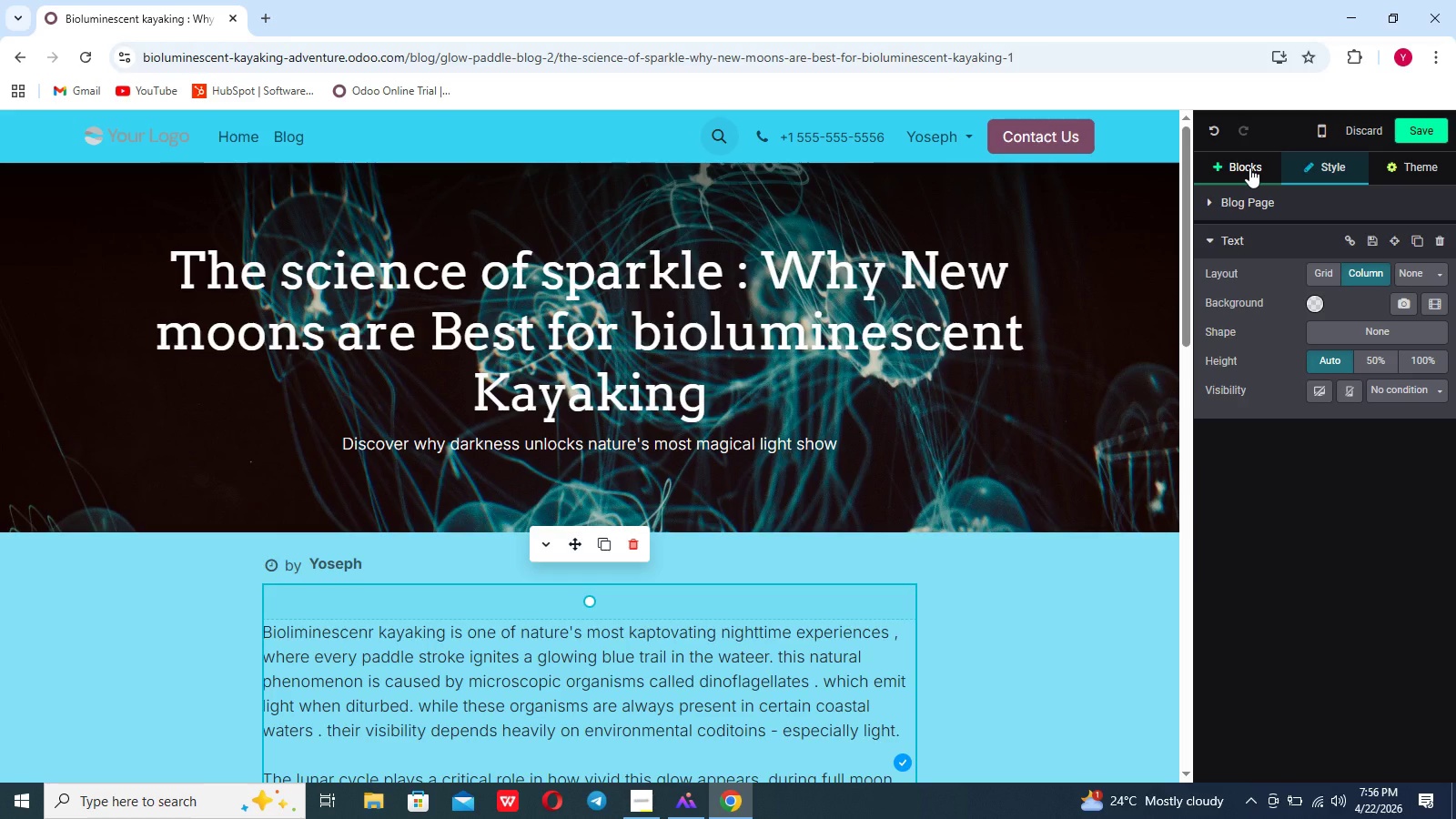 
left_click([1313, 176])
 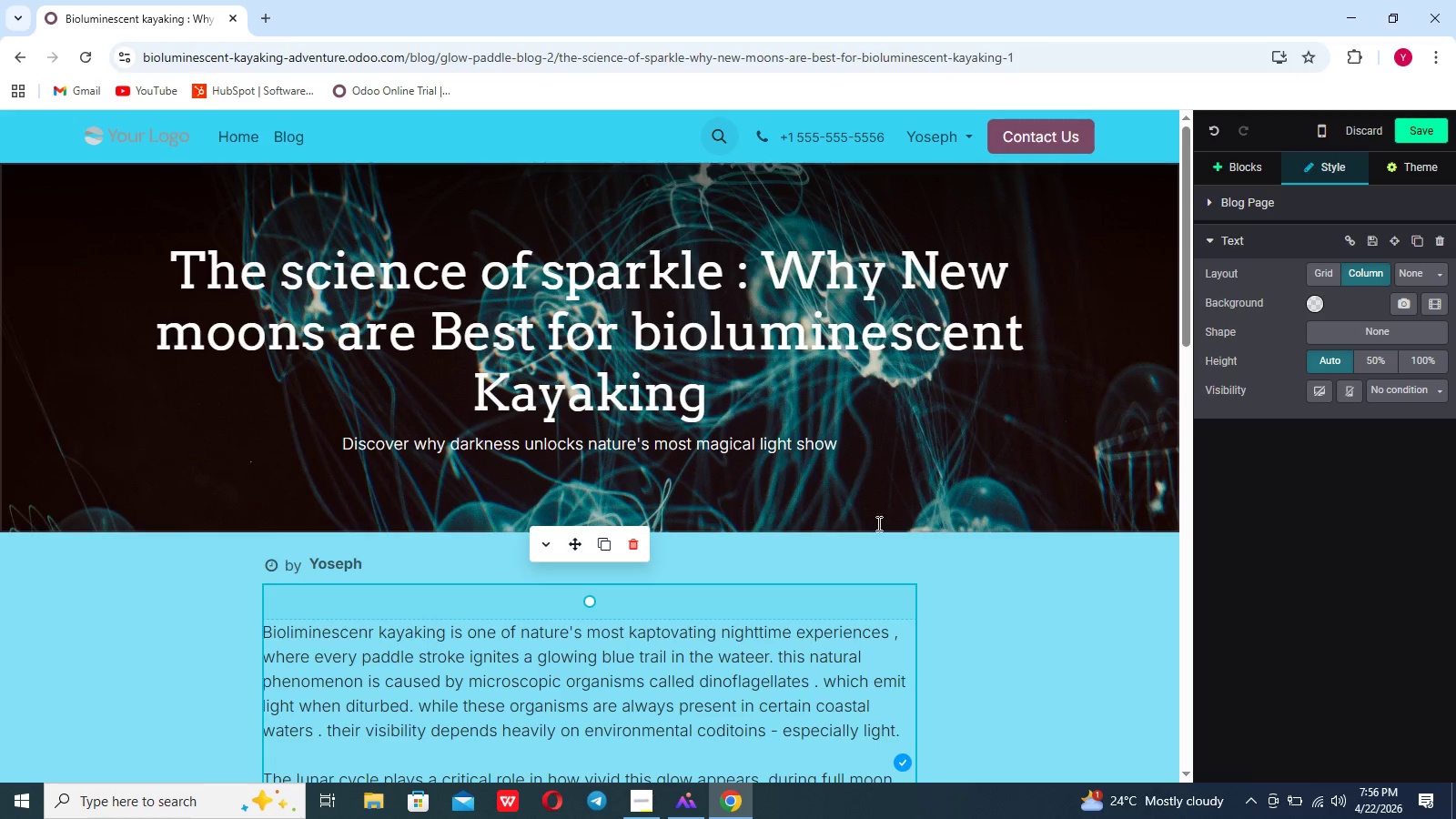 
left_click([676, 640])
 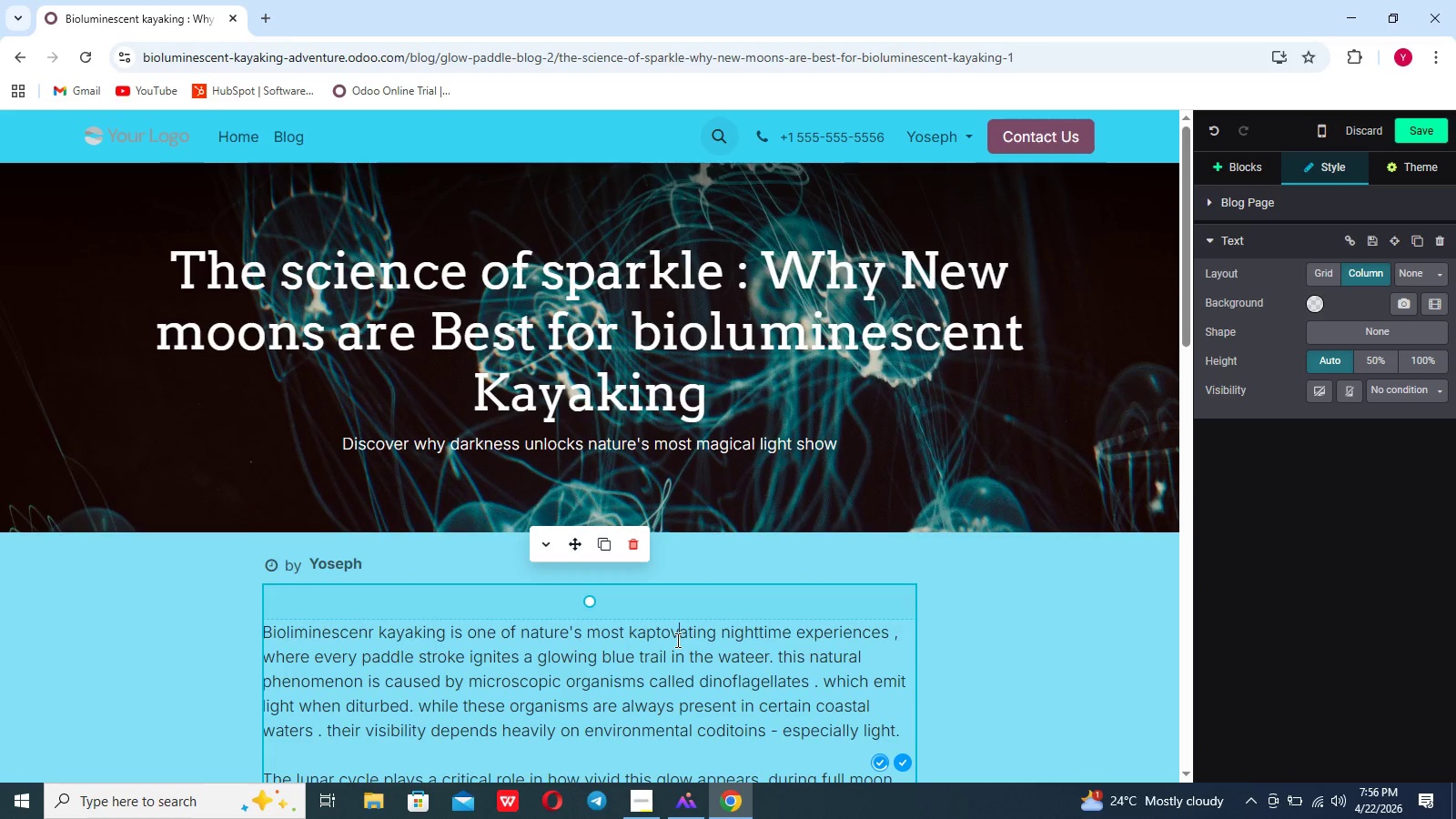 
scroll: coordinate [676, 640], scroll_direction: down, amount: 15.0
 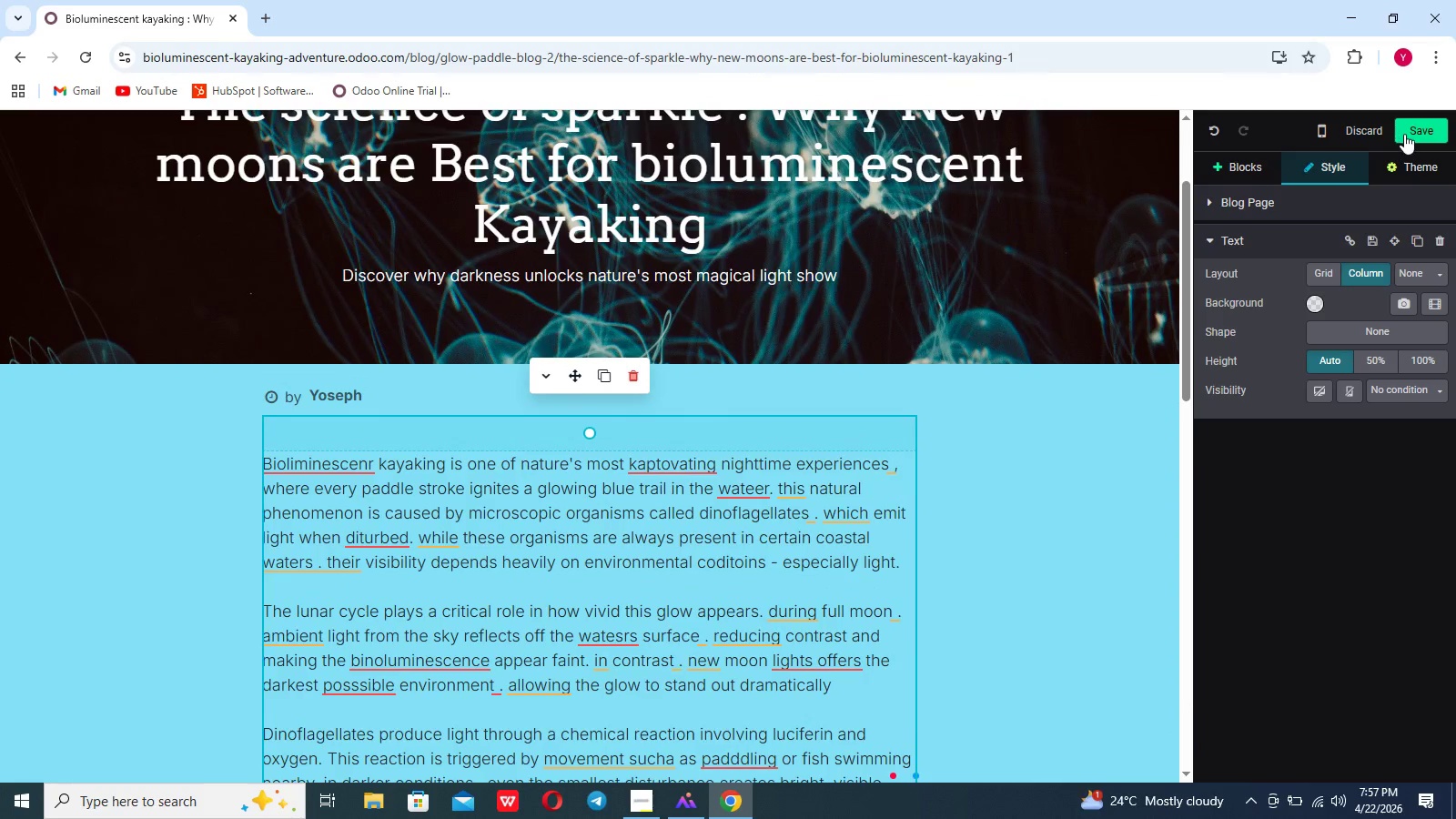 
left_click([1405, 134])
 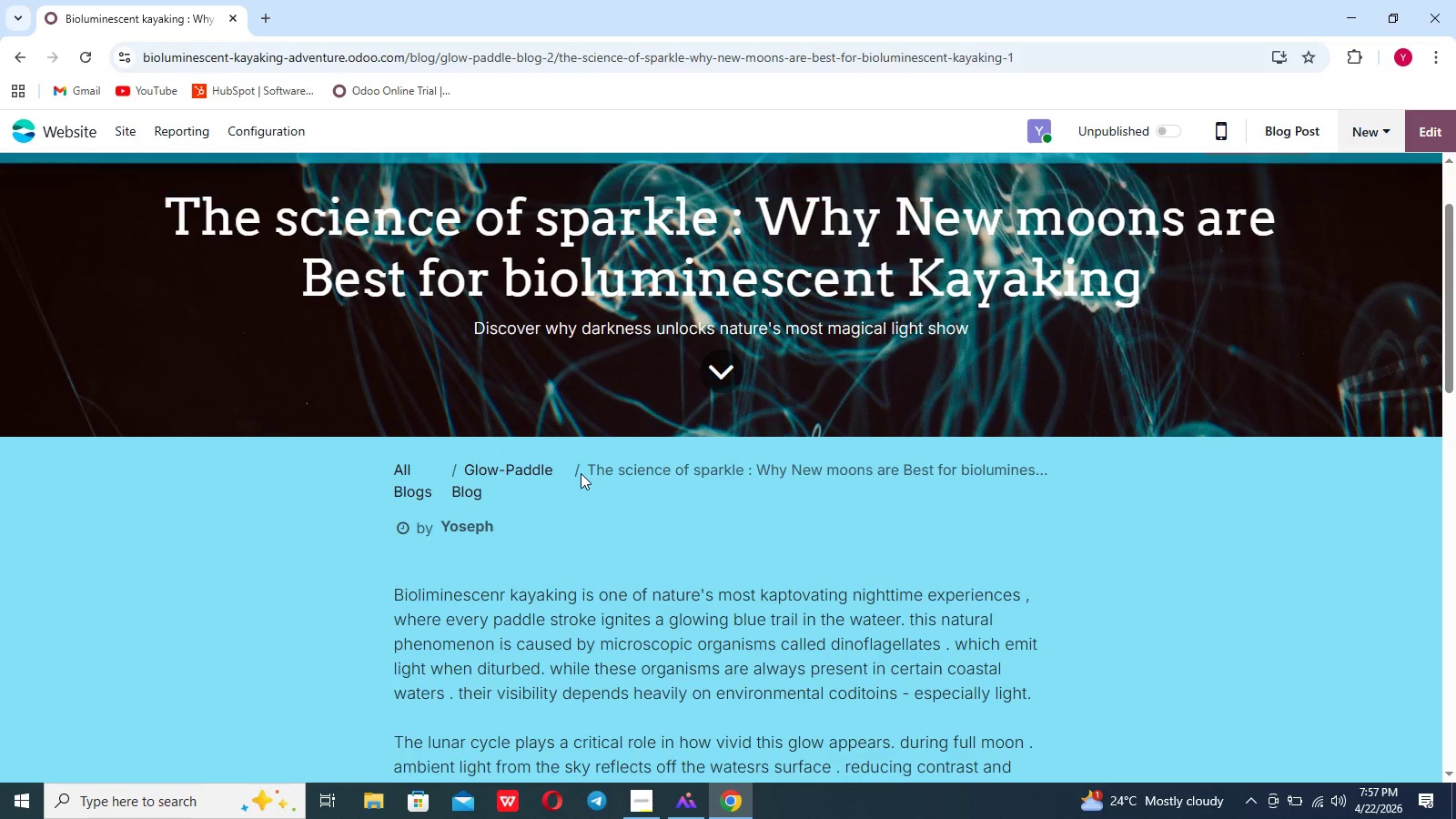 
scroll: coordinate [640, 457], scroll_direction: up, amount: 13.0
 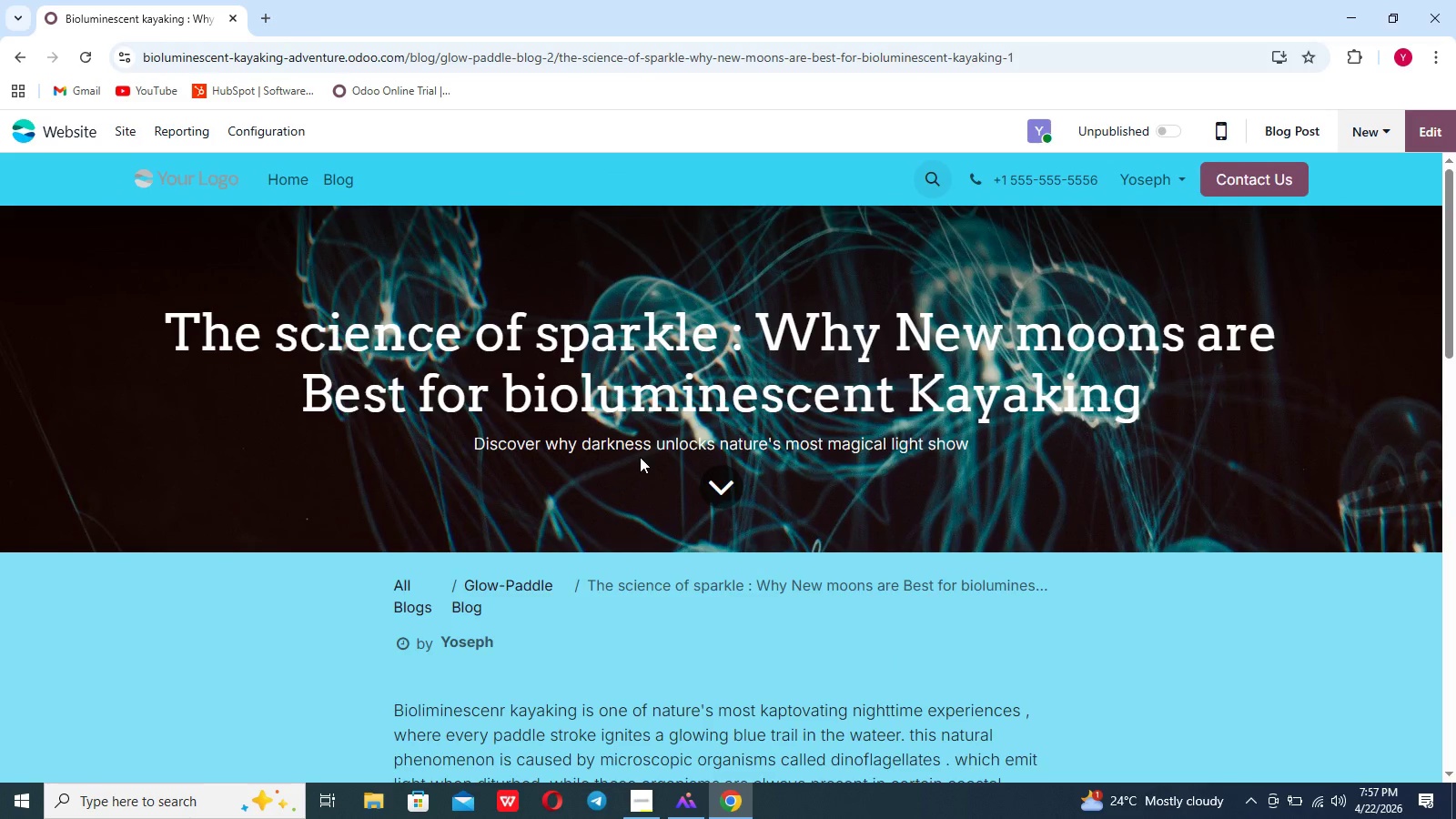 
scroll: coordinate [640, 457], scroll_direction: down, amount: 45.0
 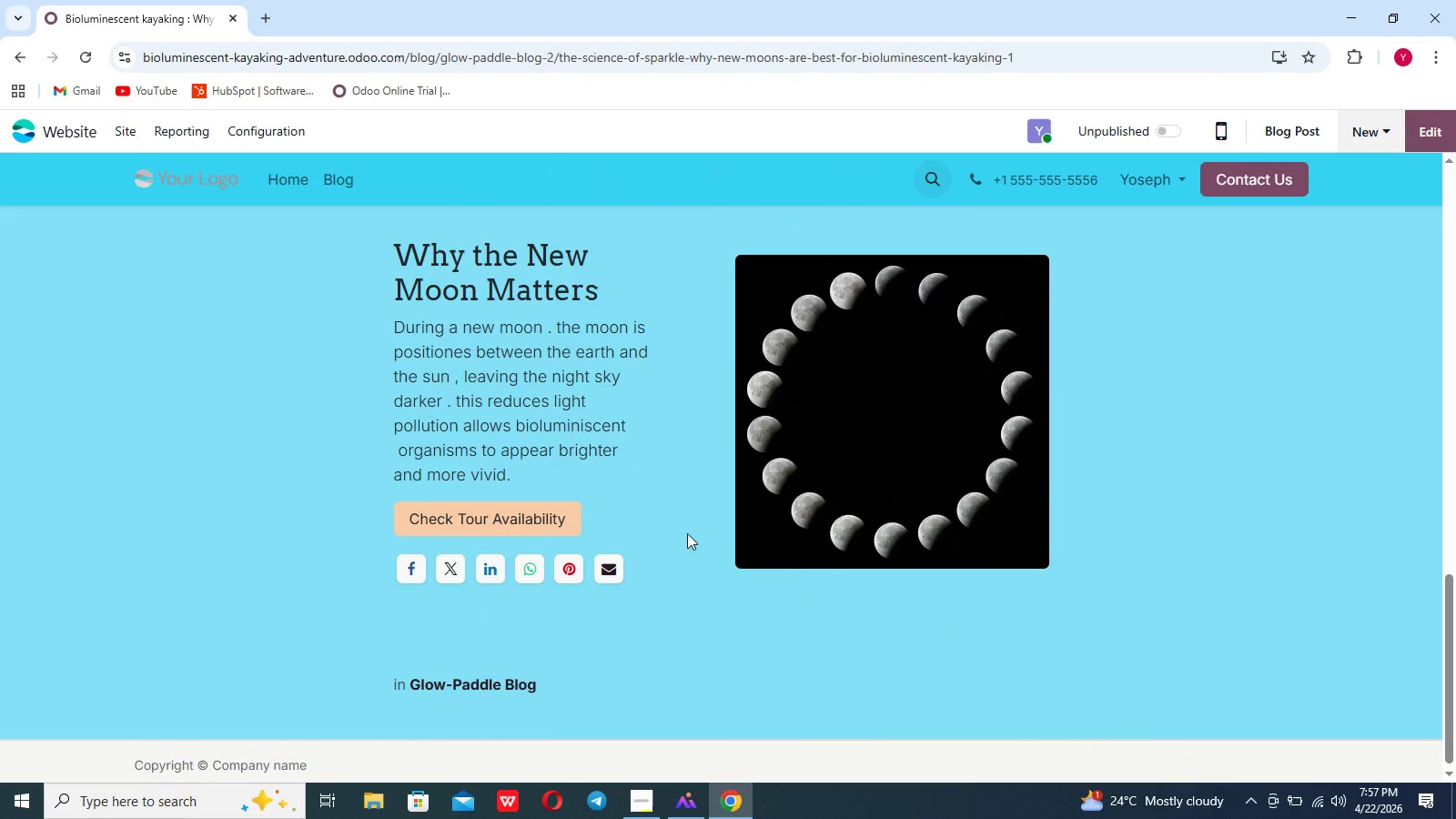 
left_click([687, 533])
 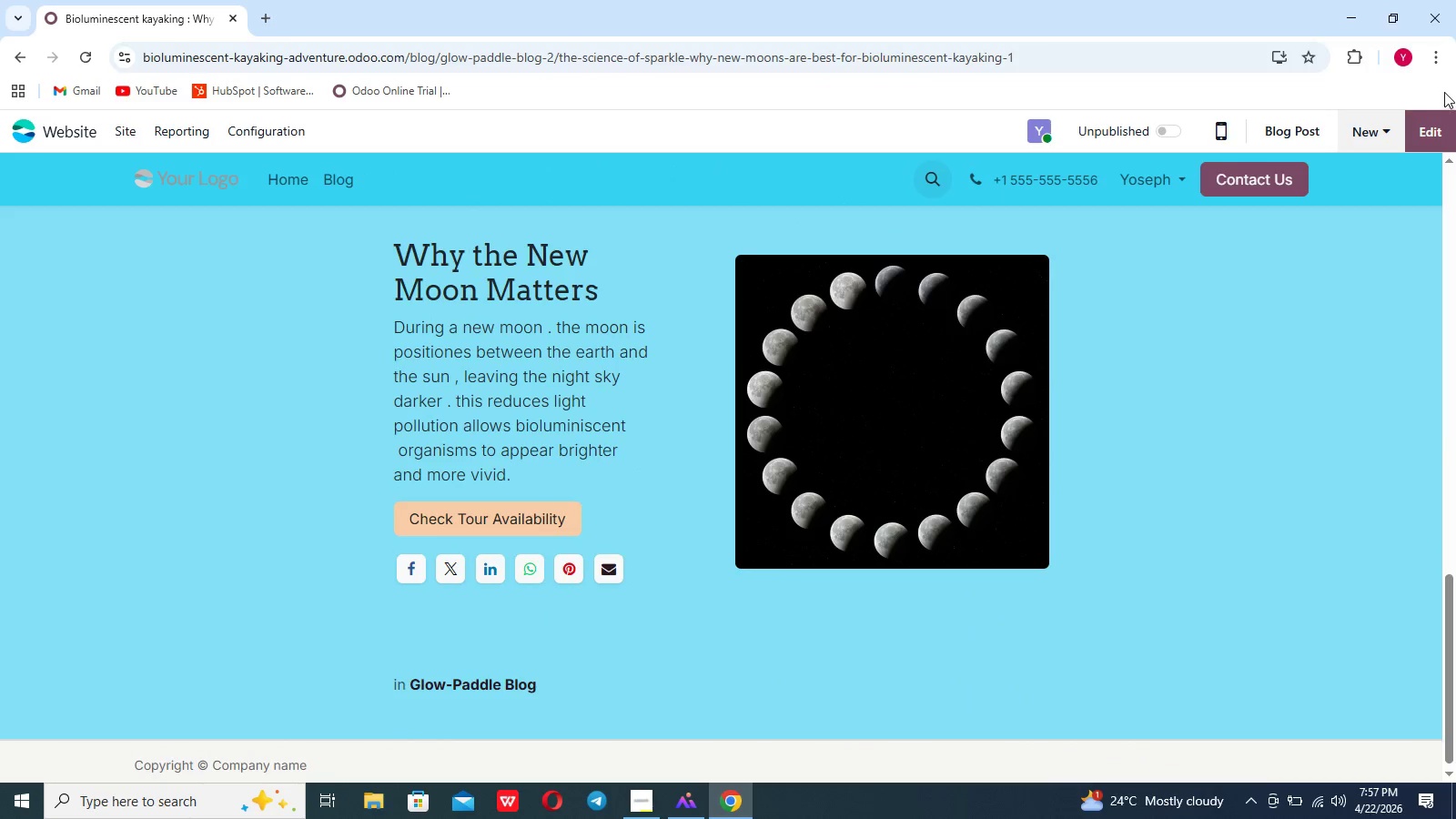 
left_click([1449, 109])
 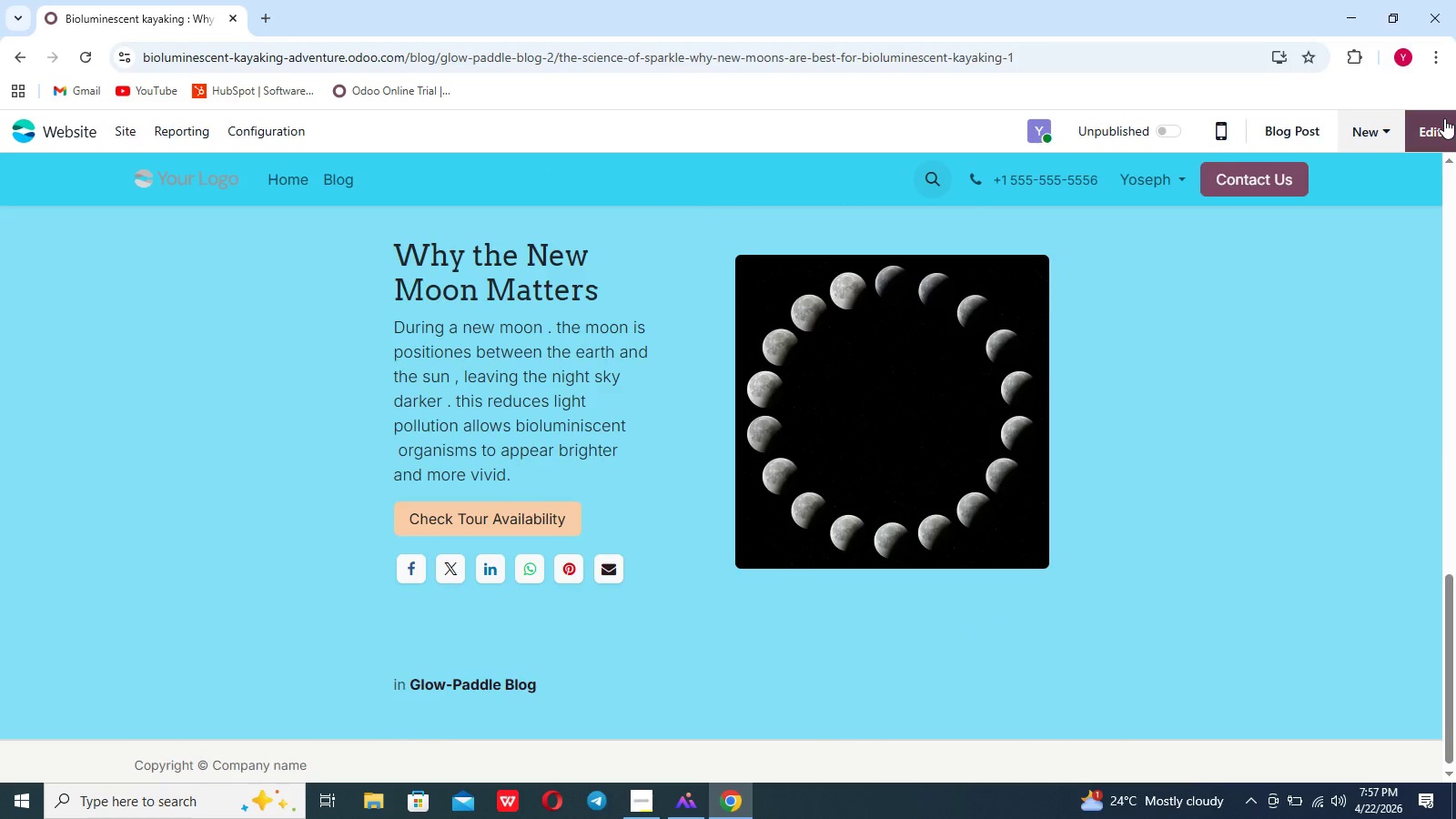 
left_click([1444, 118])
 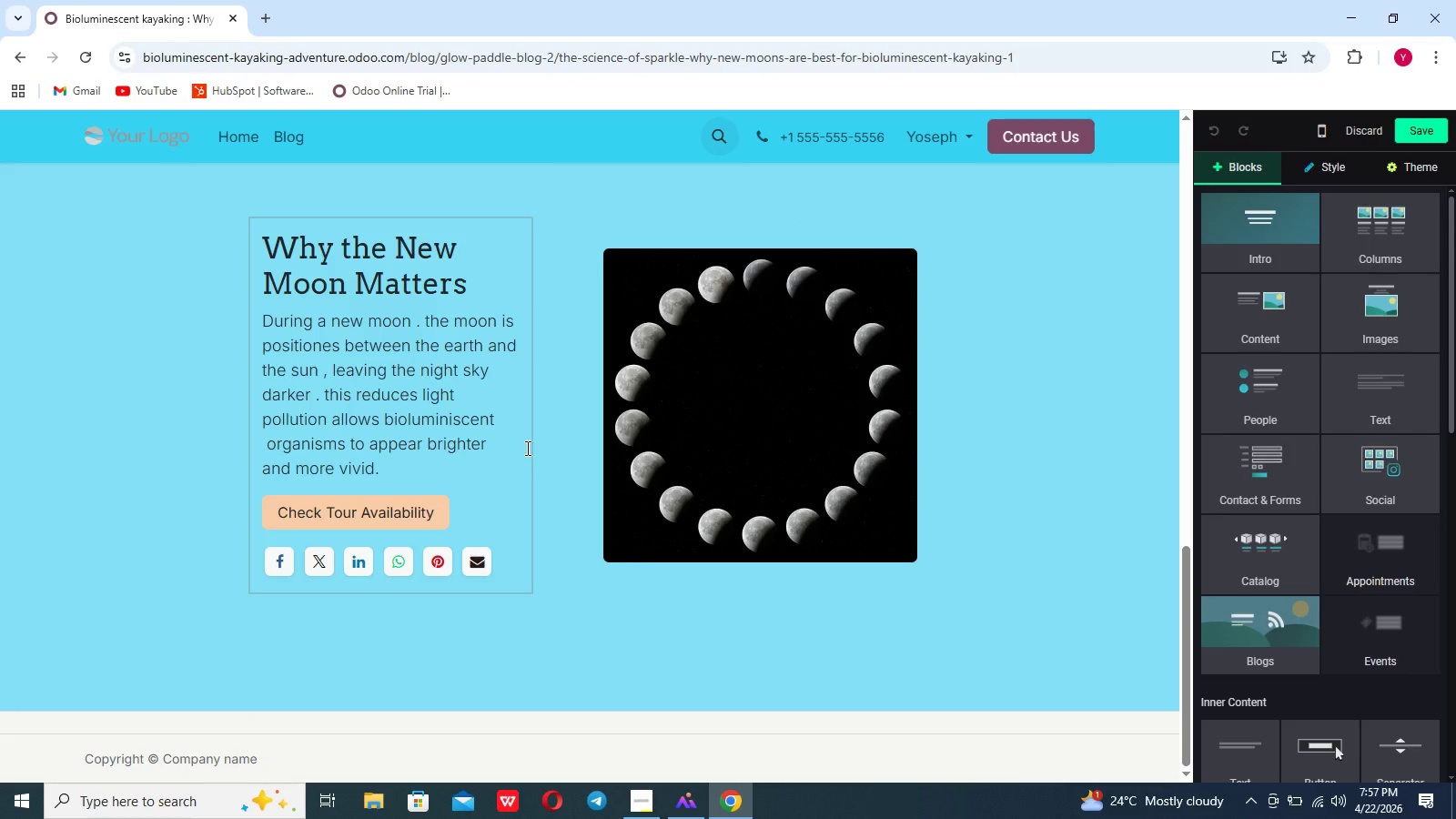 
left_click_drag(start_coordinate=[375, 480], to_coordinate=[258, 308])
 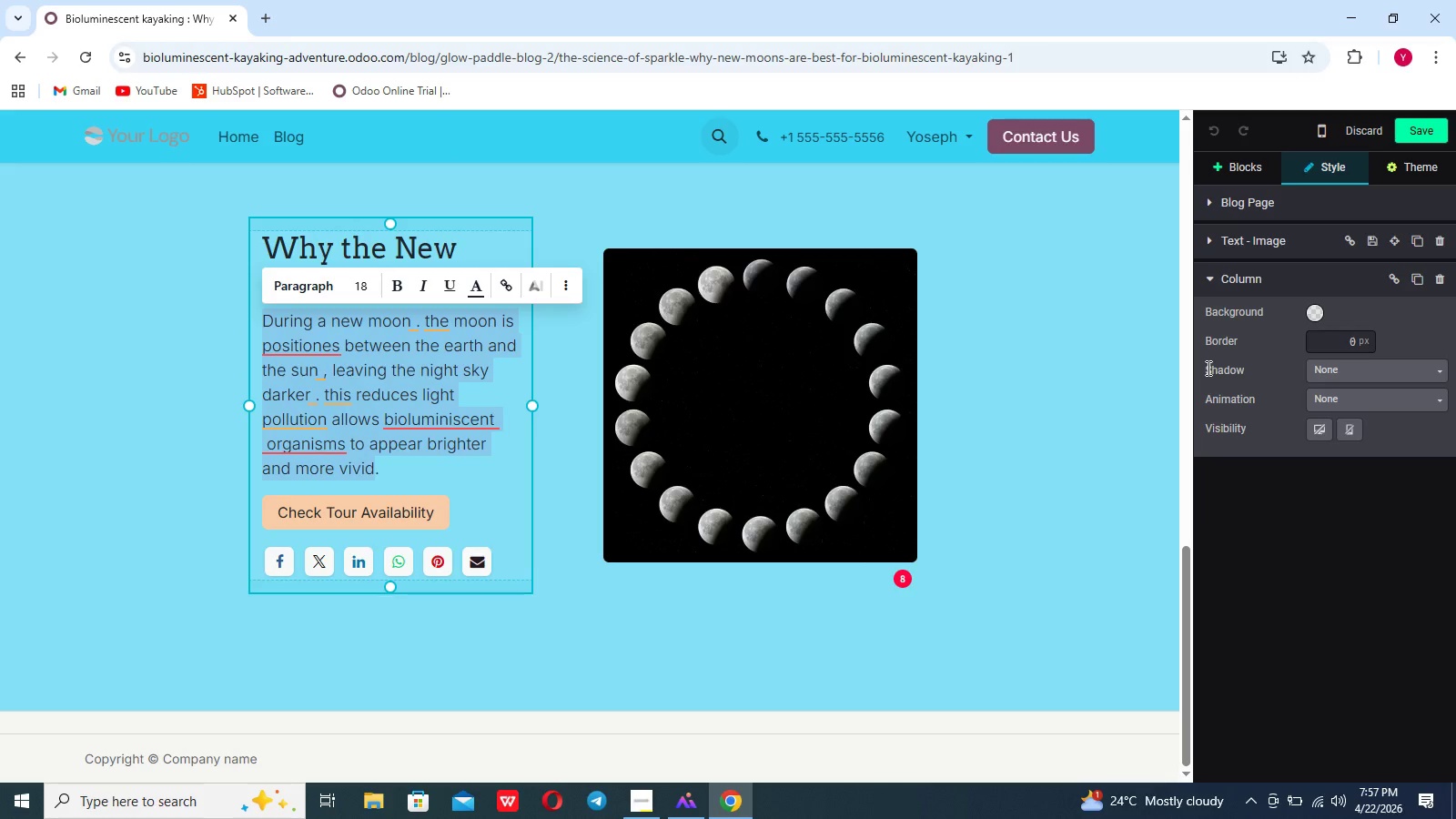 
left_click([1406, 404])
 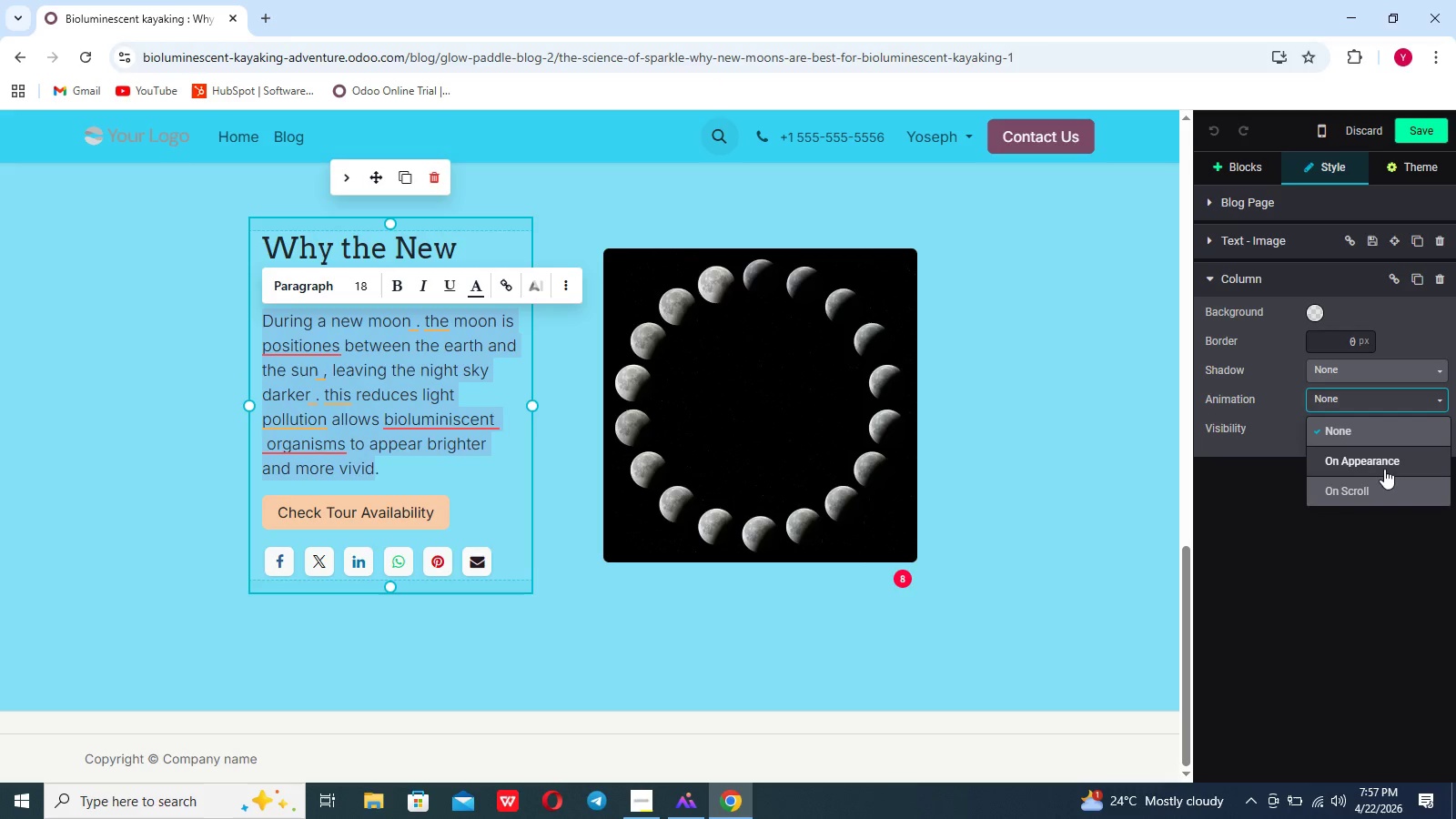 
left_click([1379, 483])
 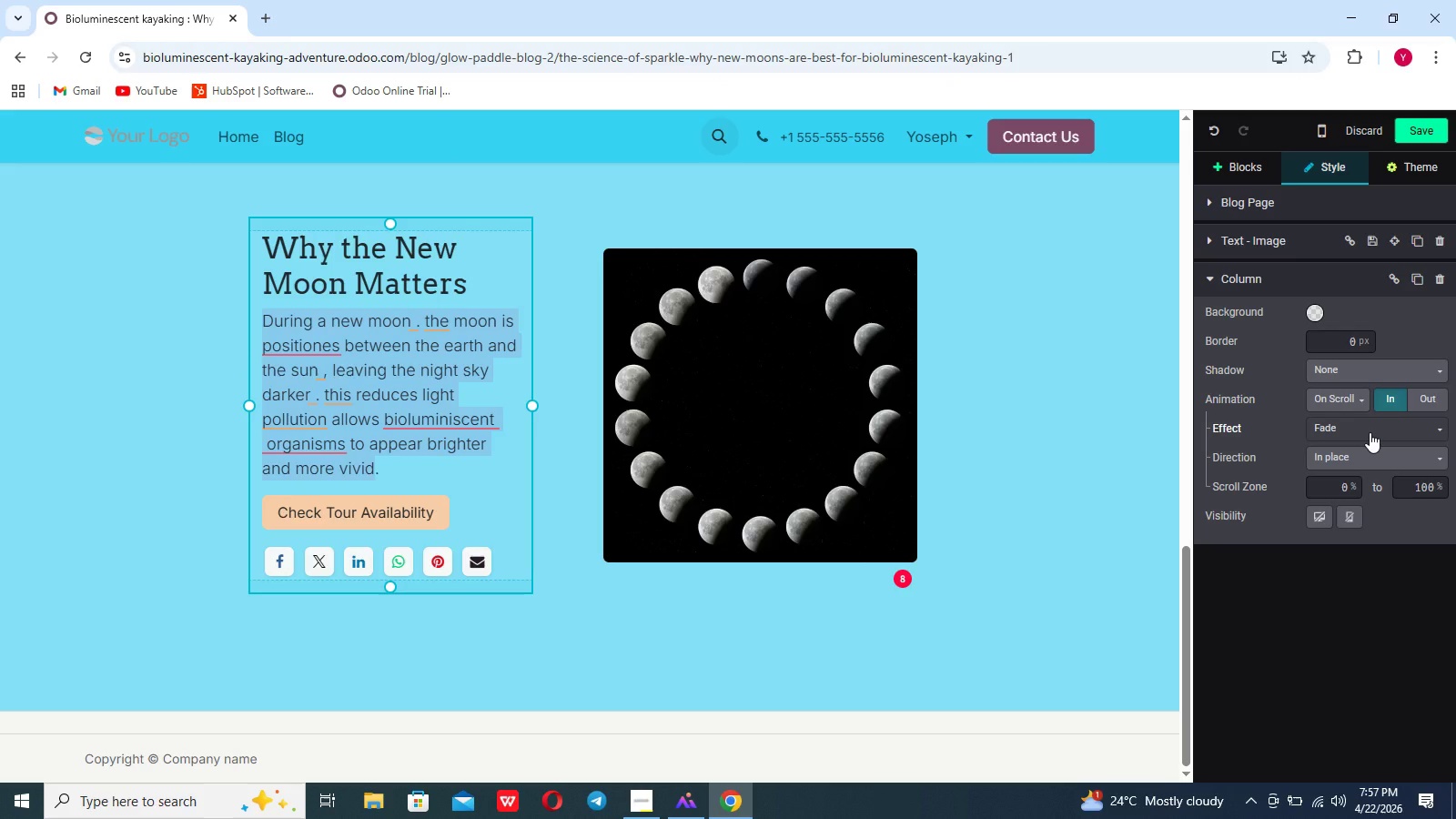 
left_click([1370, 432])
 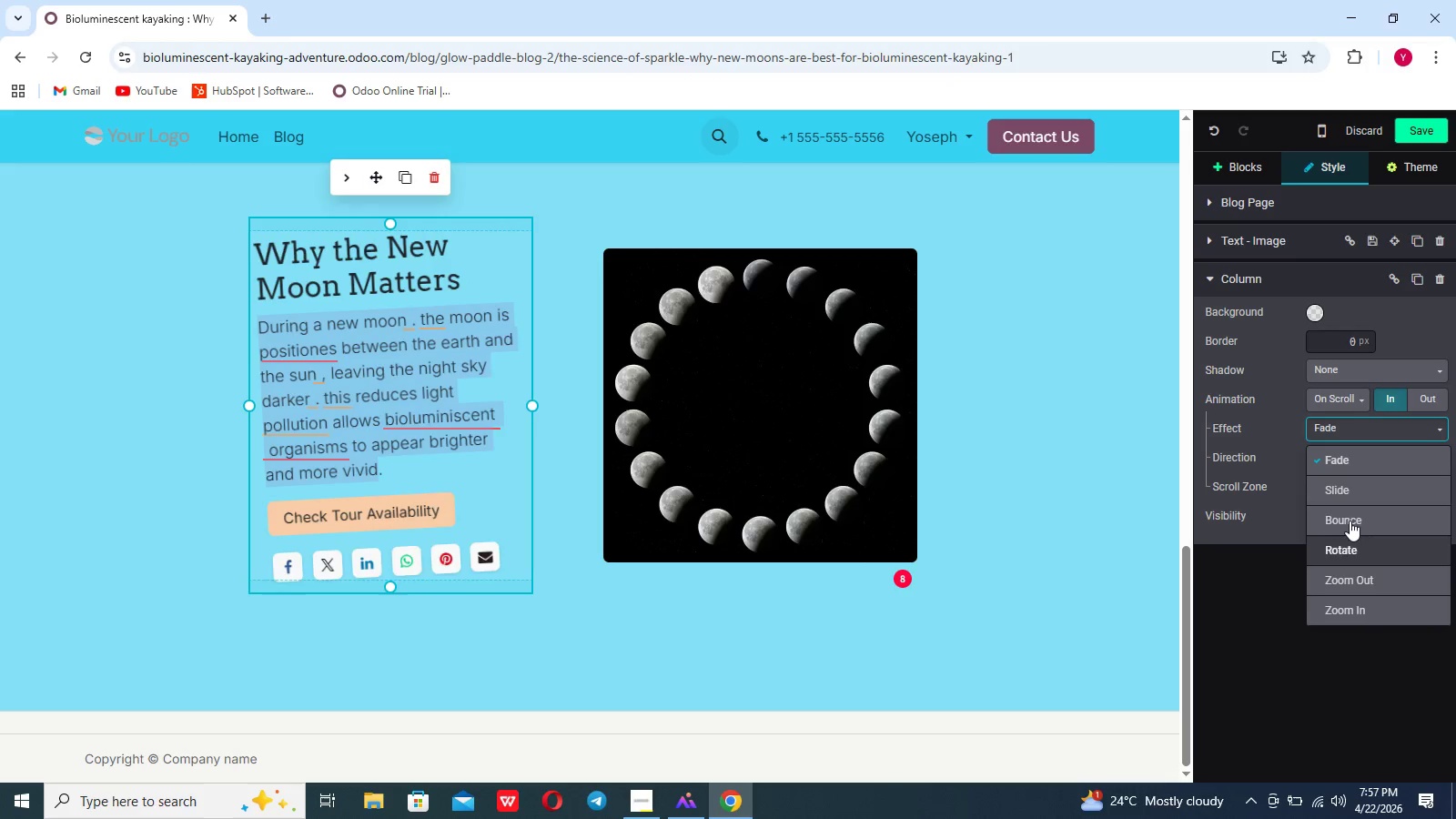 
left_click([1350, 494])
 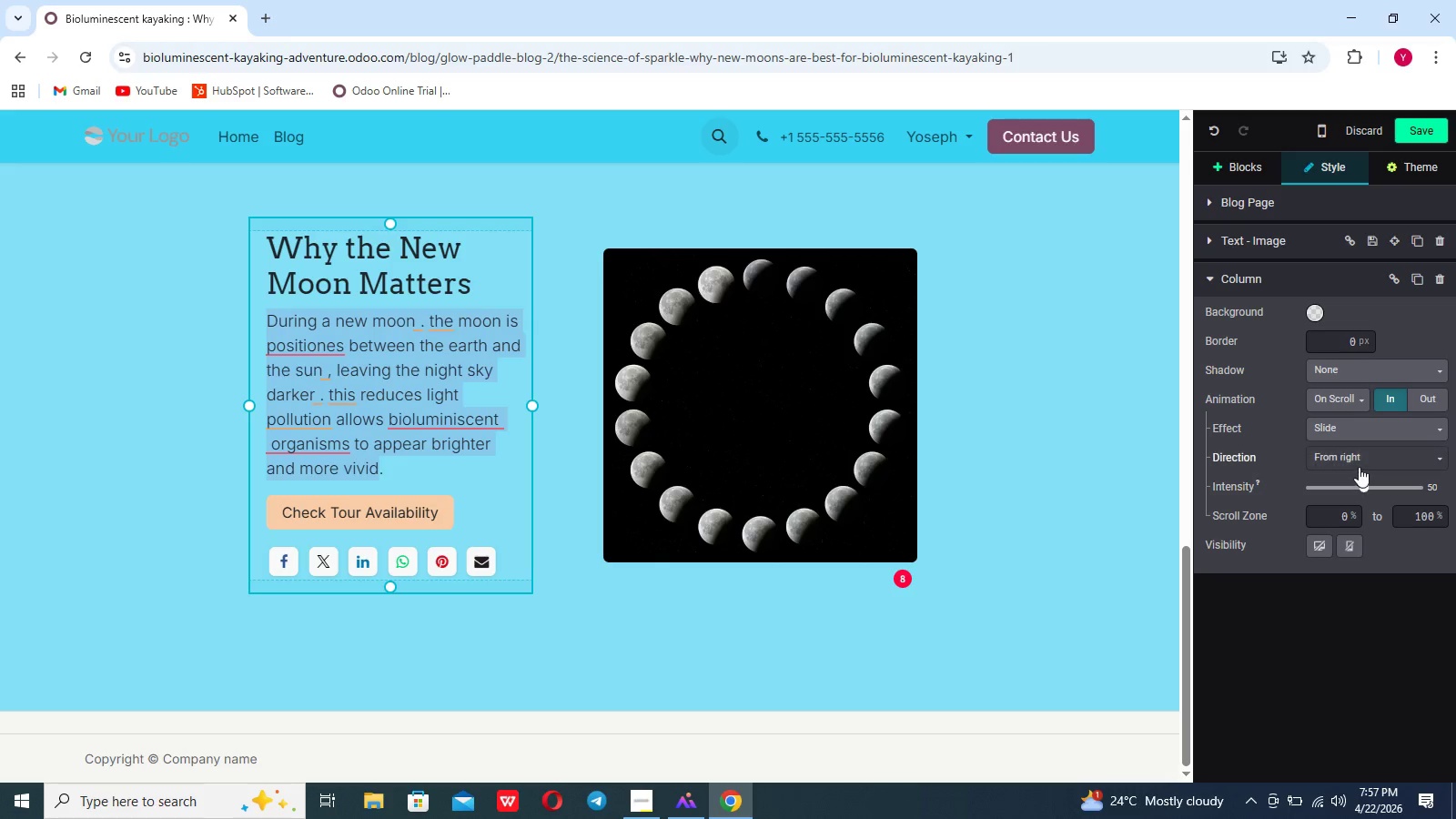 
left_click([1359, 465])
 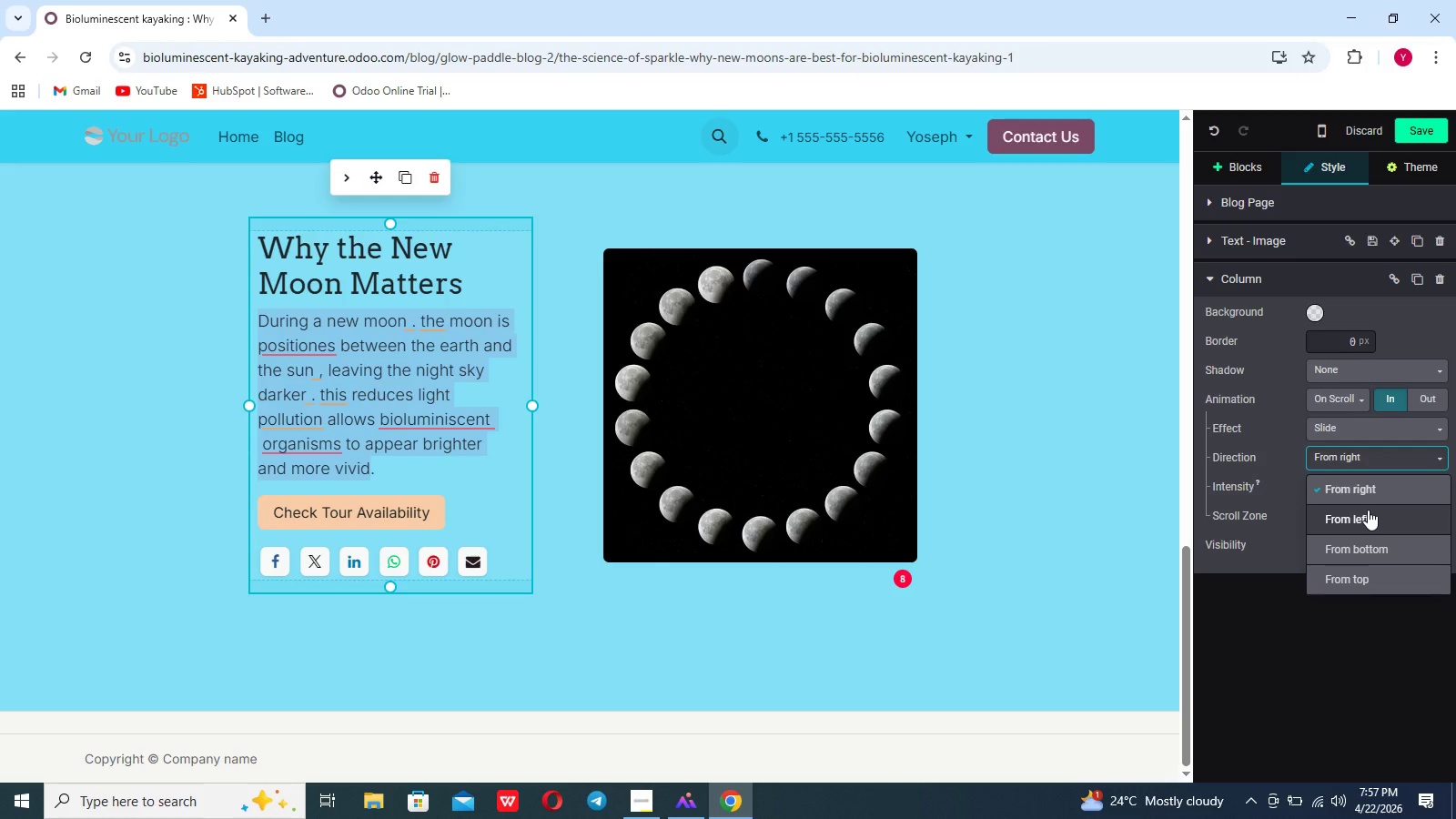 
left_click([1366, 513])
 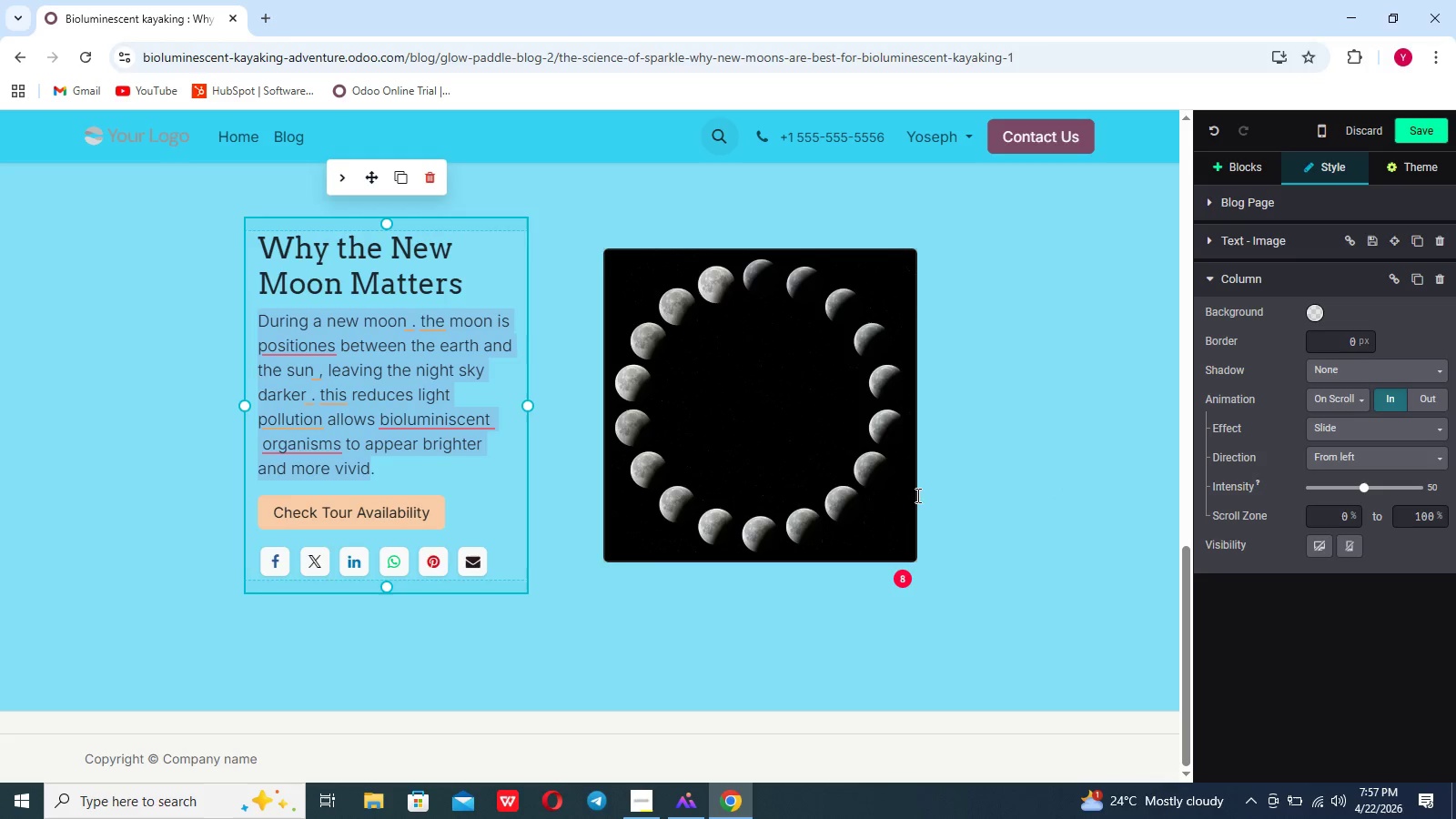 
left_click([888, 510])
 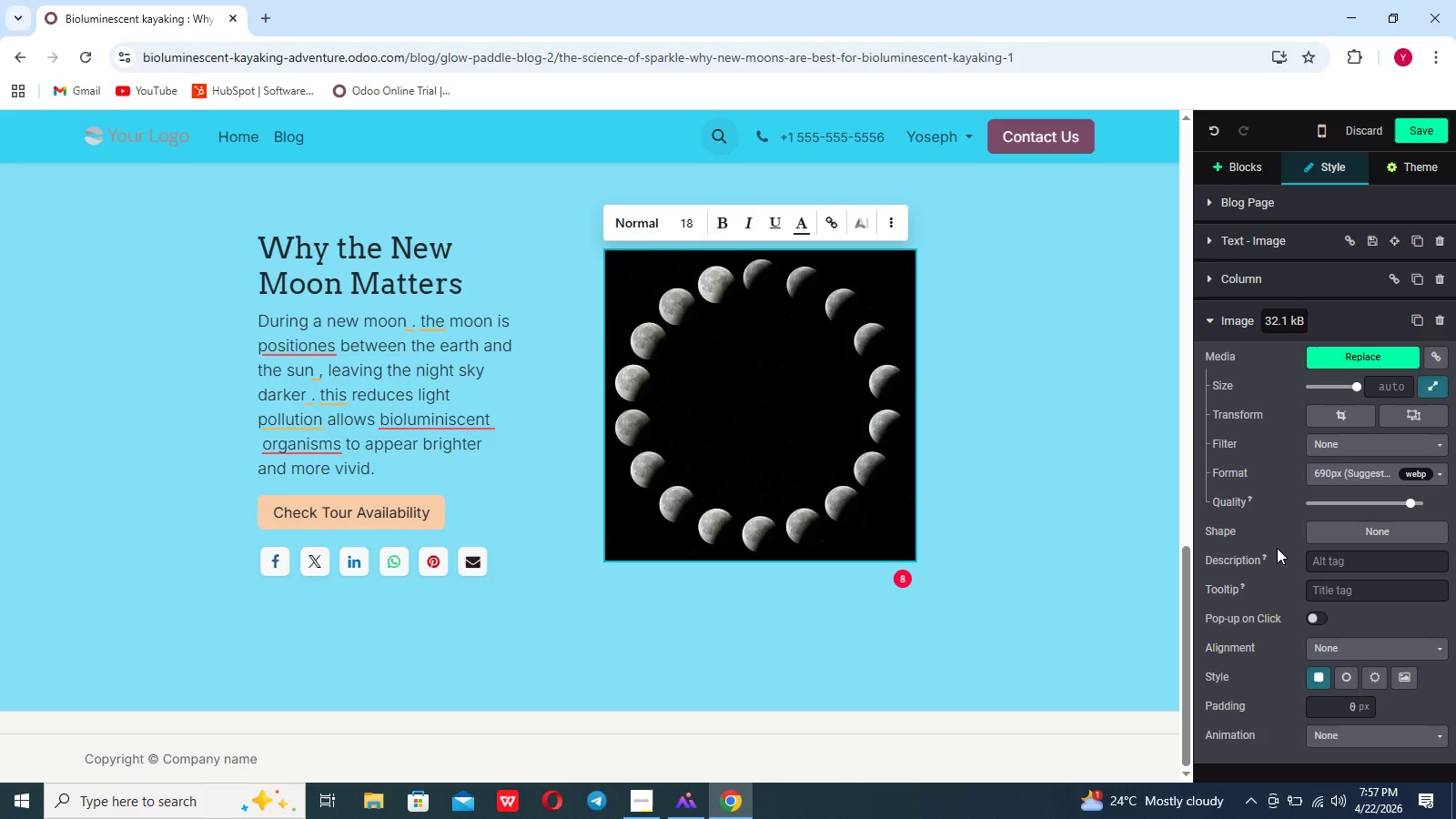 
wait(6.53)
 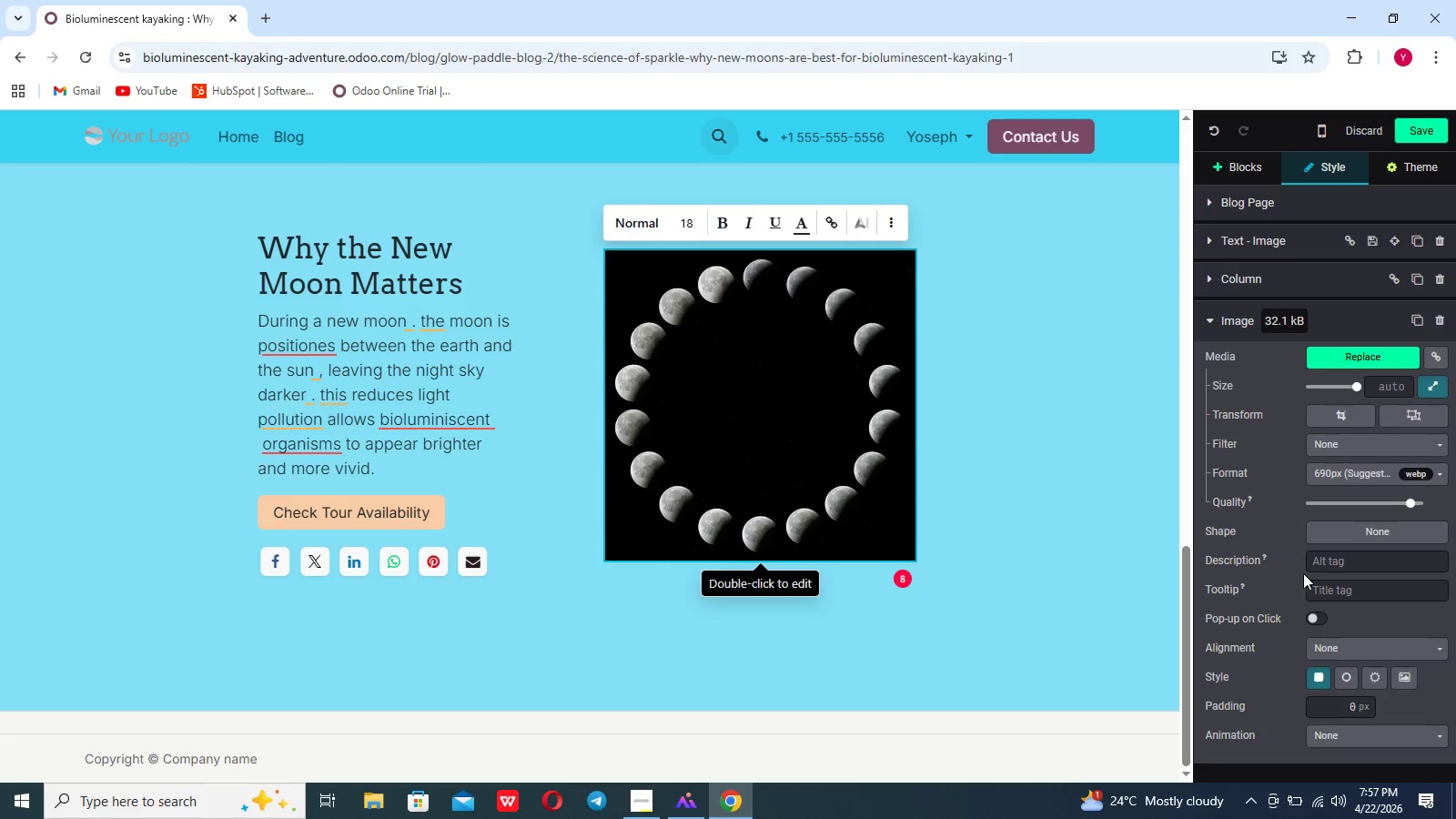 
left_click([1359, 727])
 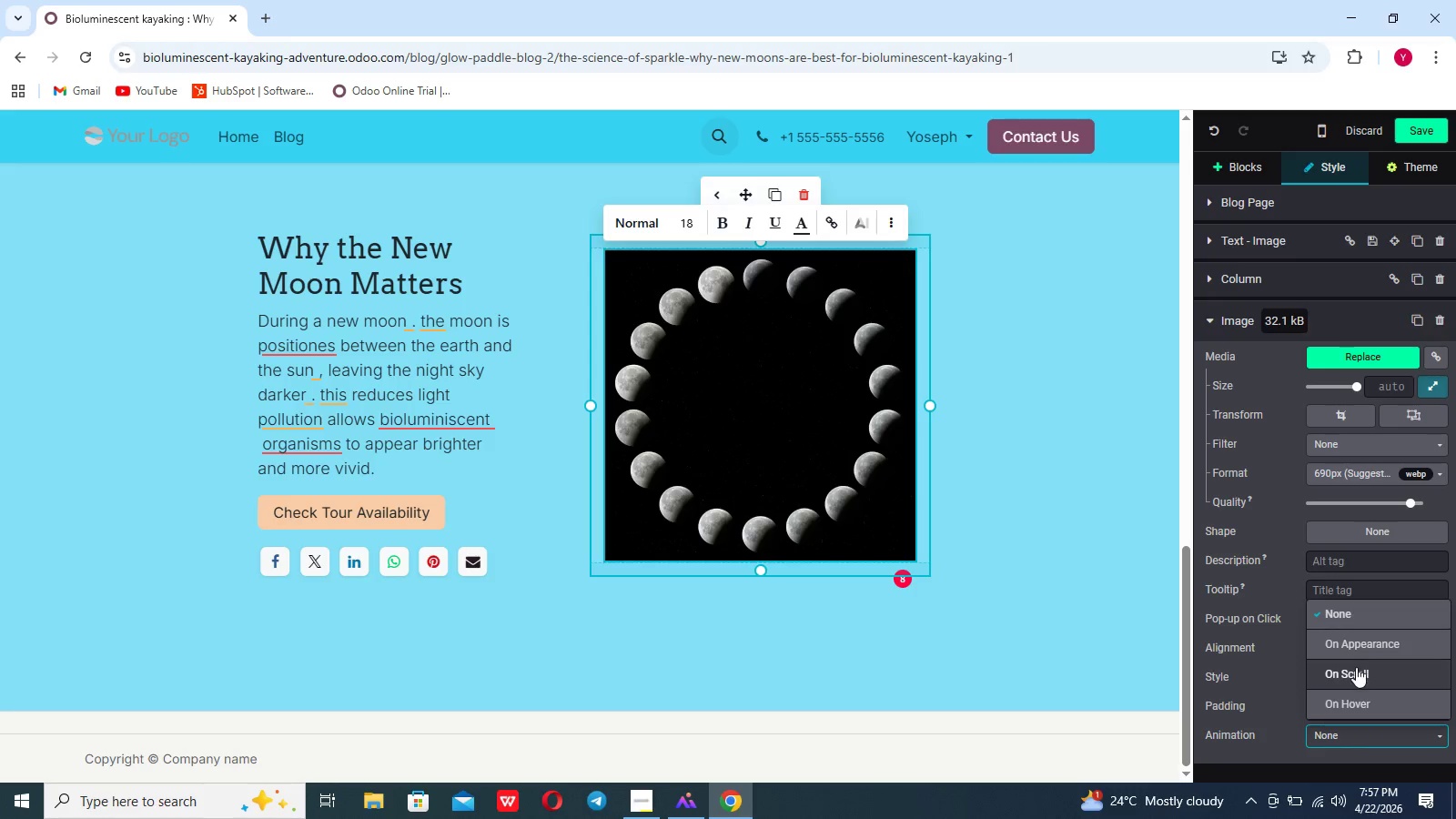 
left_click([1356, 669])
 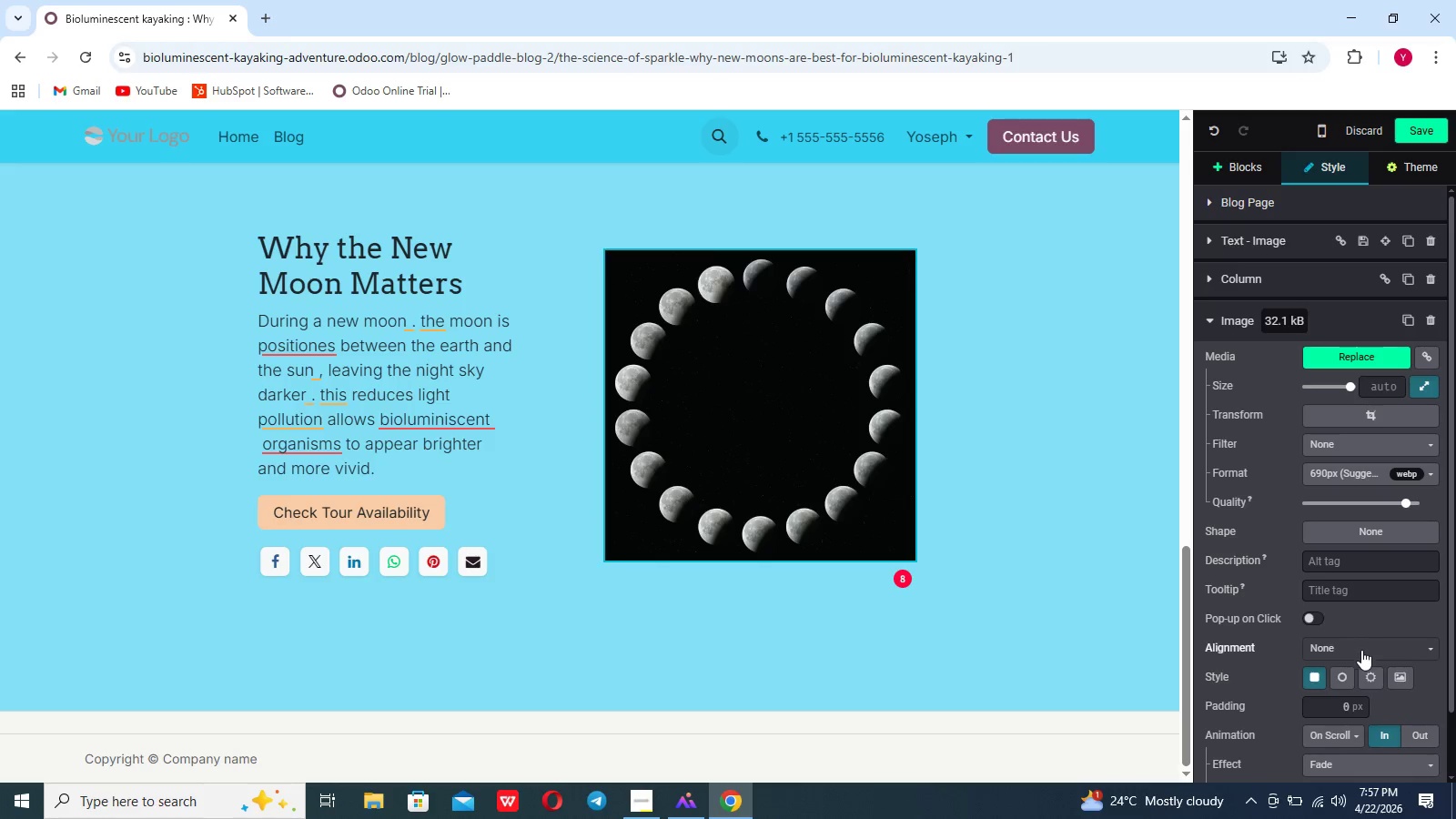 
scroll: coordinate [1361, 650], scroll_direction: down, amount: 9.0
 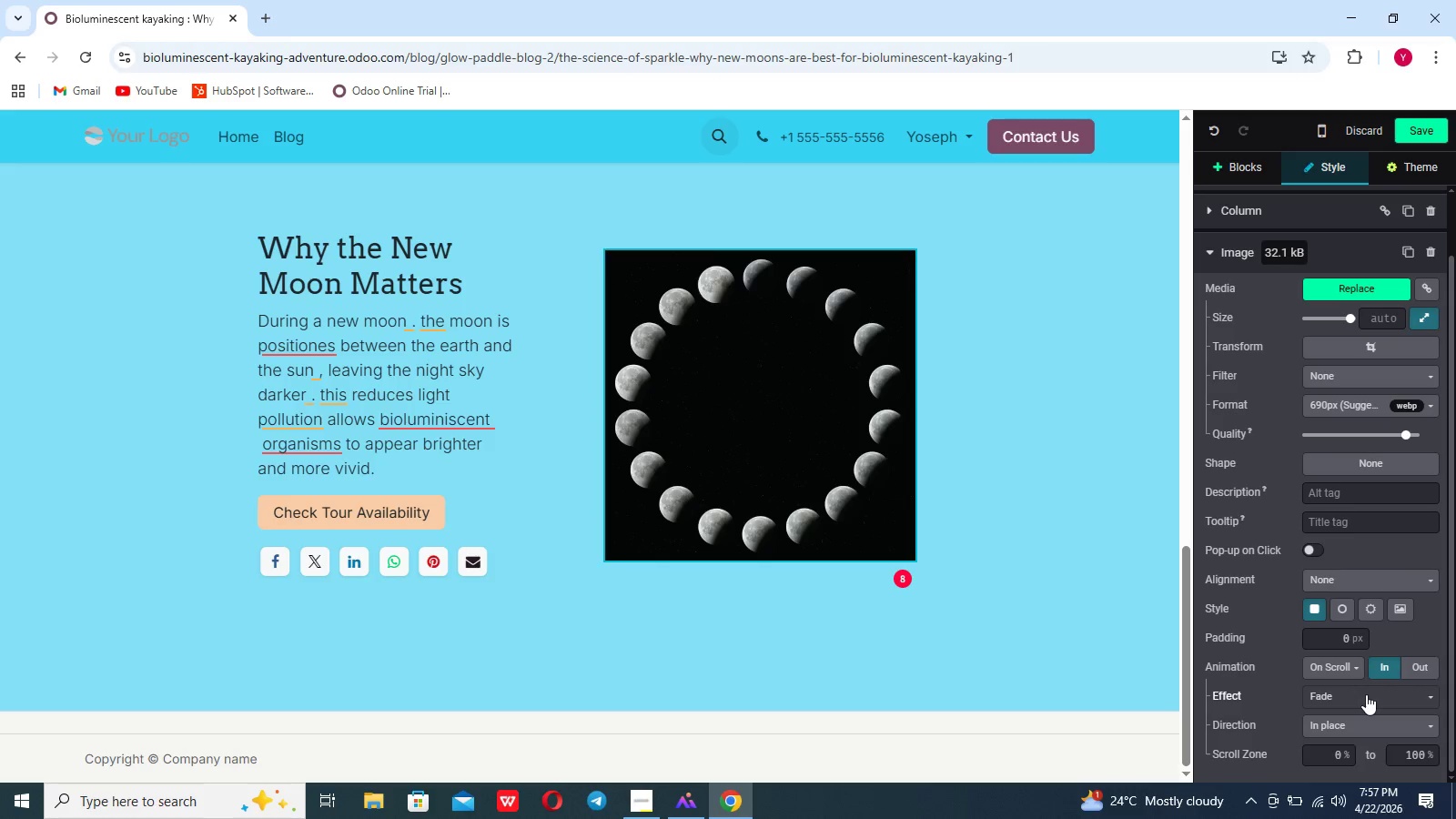 
left_click([1366, 694])
 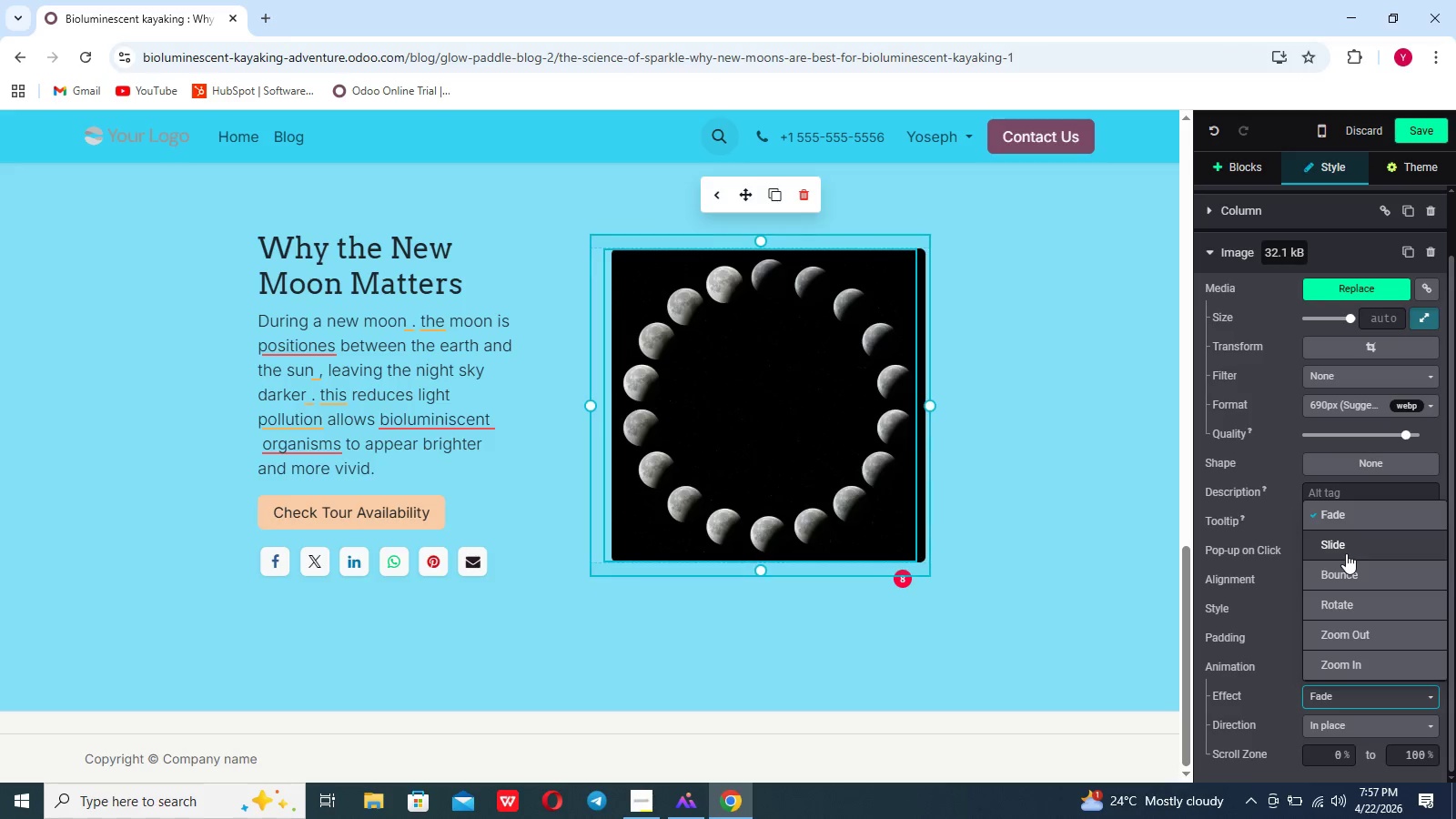 
left_click([1346, 549])
 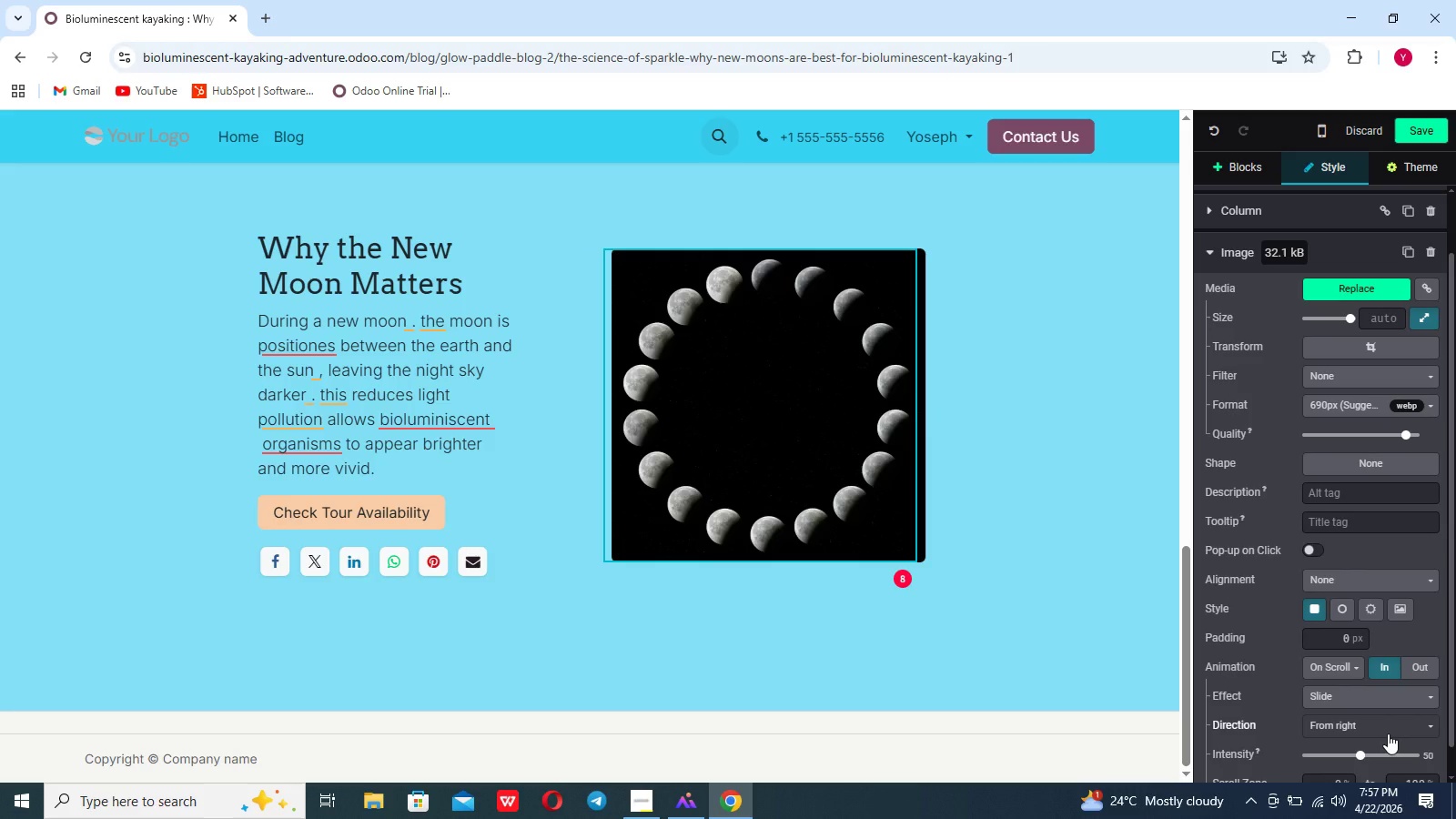 
left_click([1388, 733])
 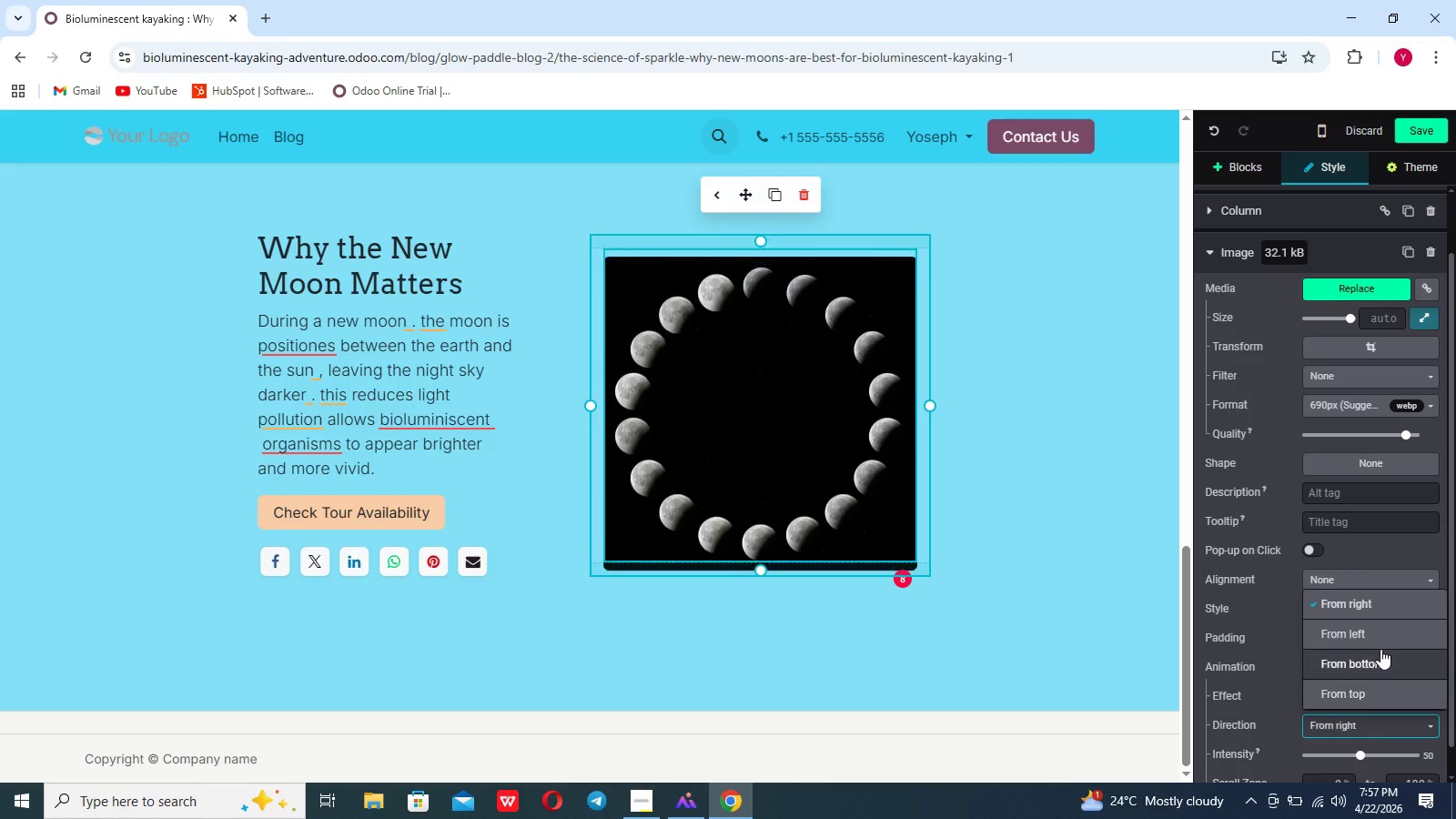 
left_click([1377, 638])
 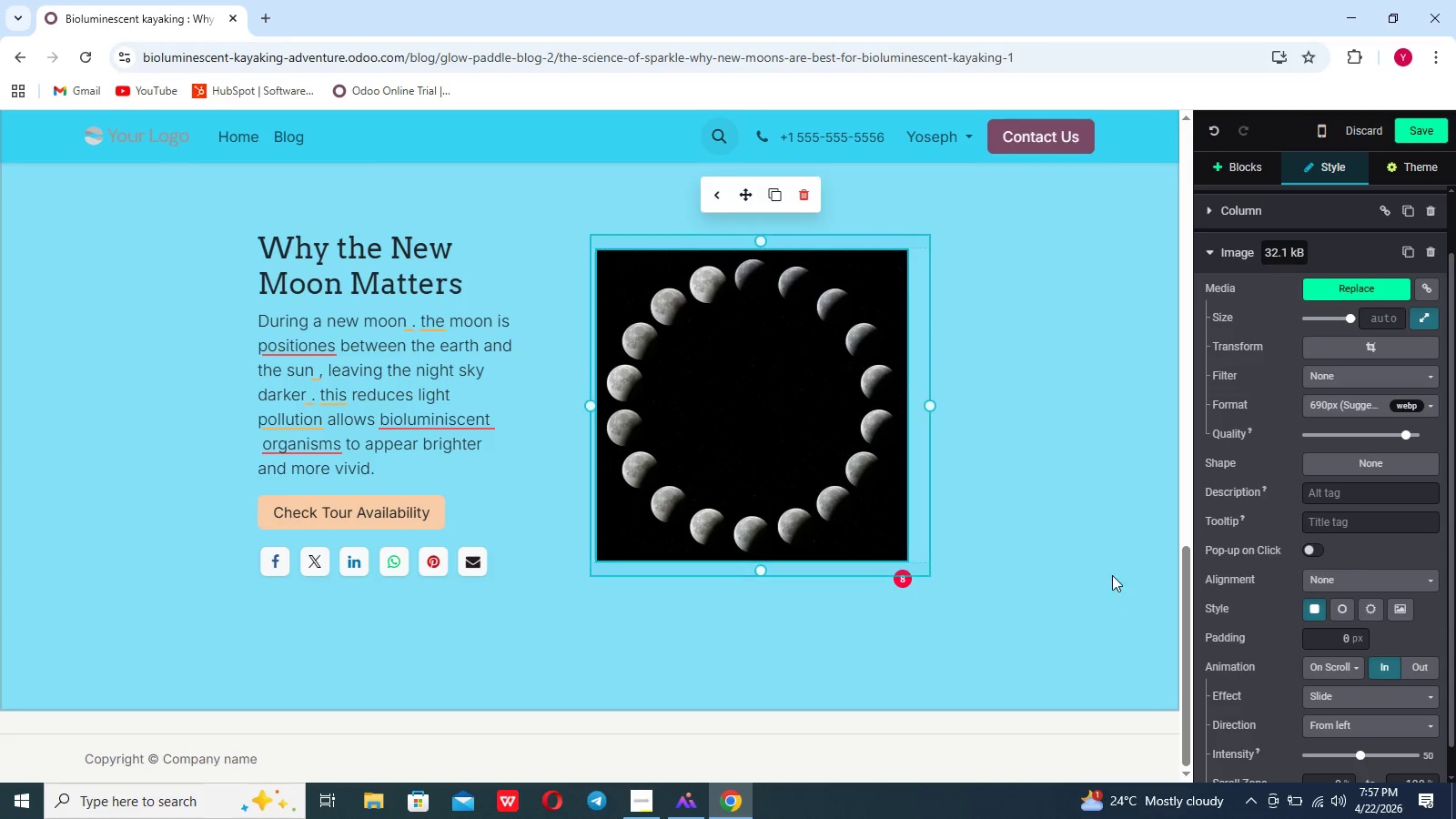 
scroll: coordinate [1110, 569], scroll_direction: up, amount: 7.0
 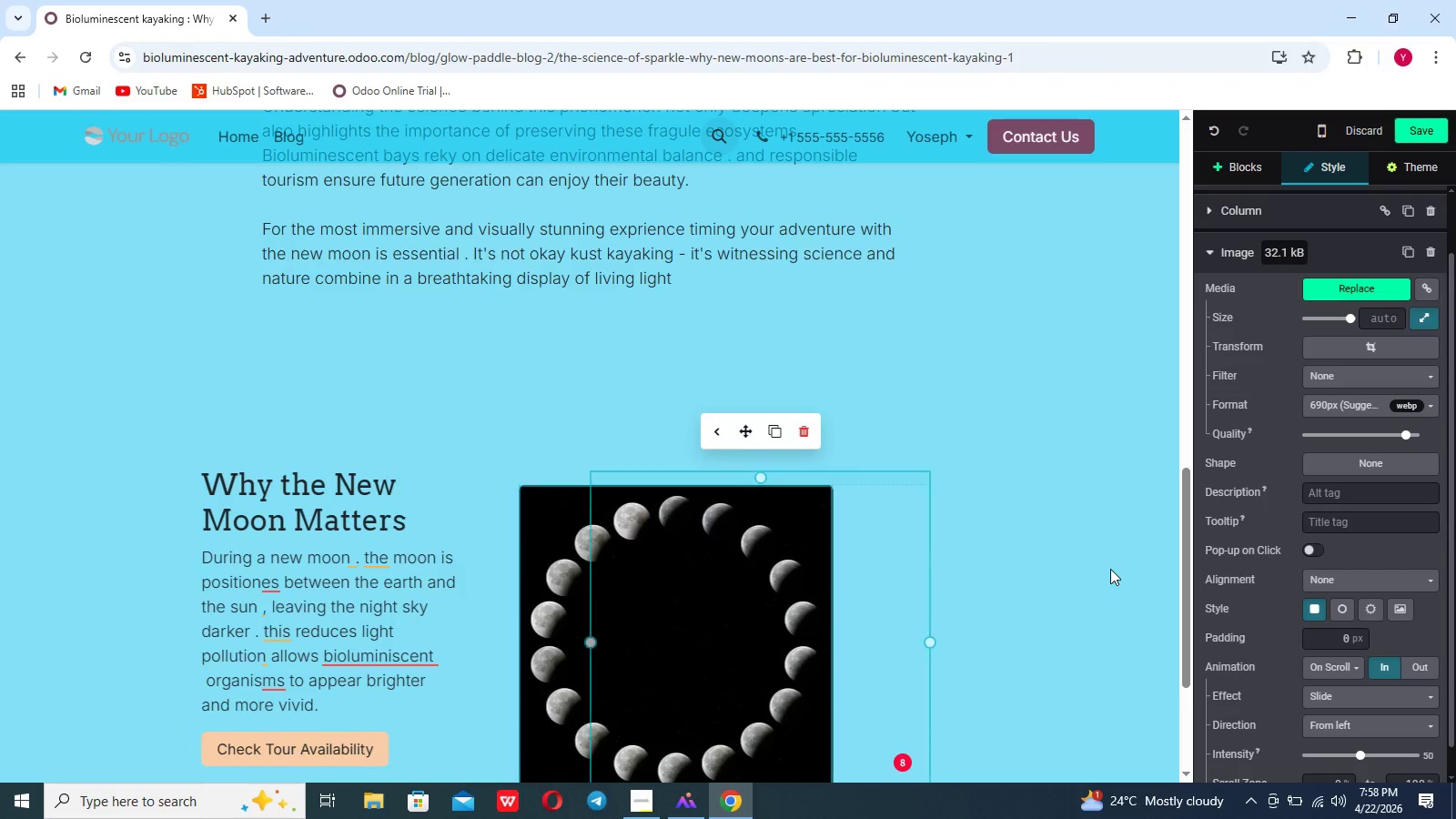 
scroll: coordinate [1110, 569], scroll_direction: down, amount: 8.0
 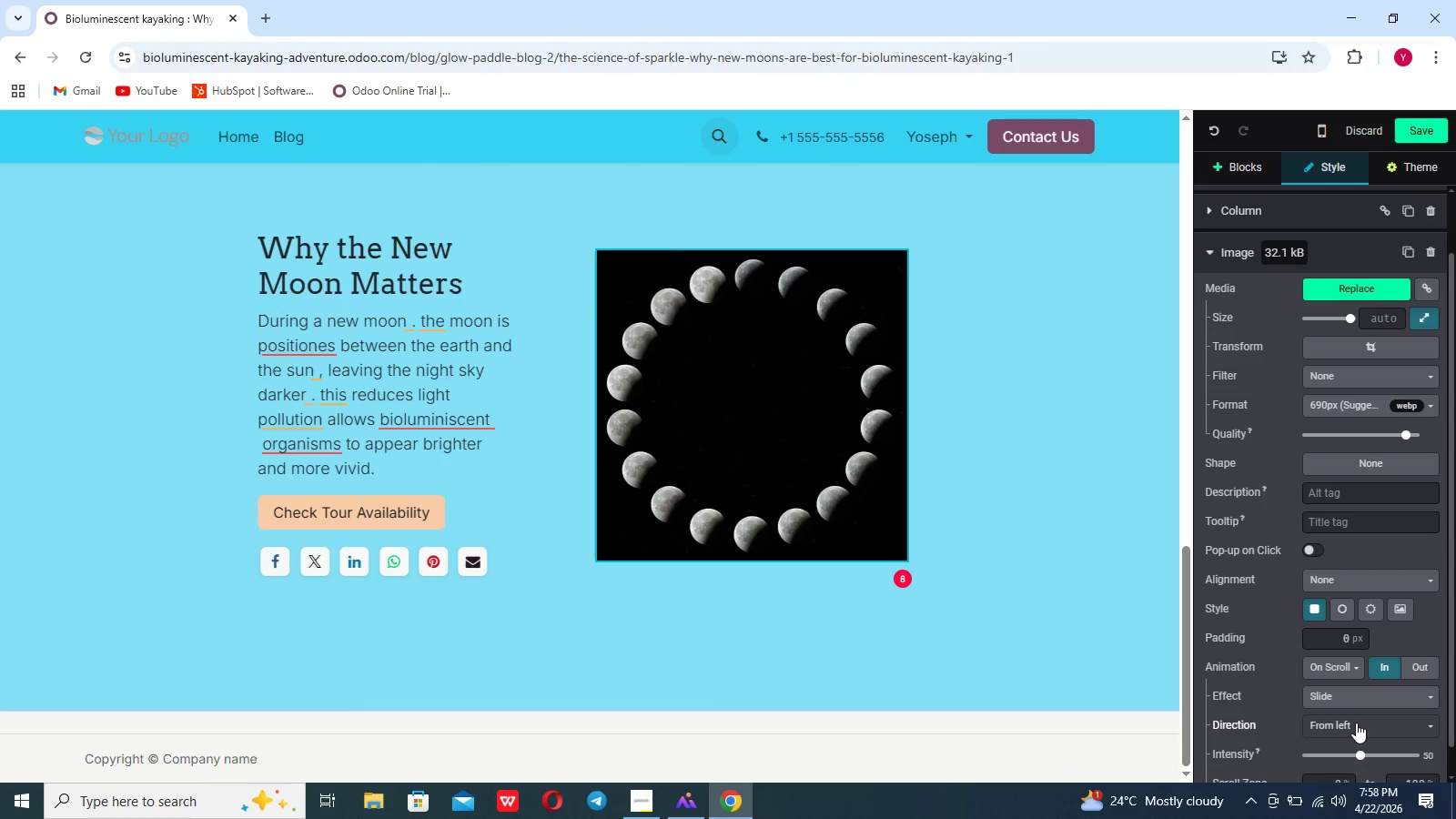 
left_click([1356, 728])
 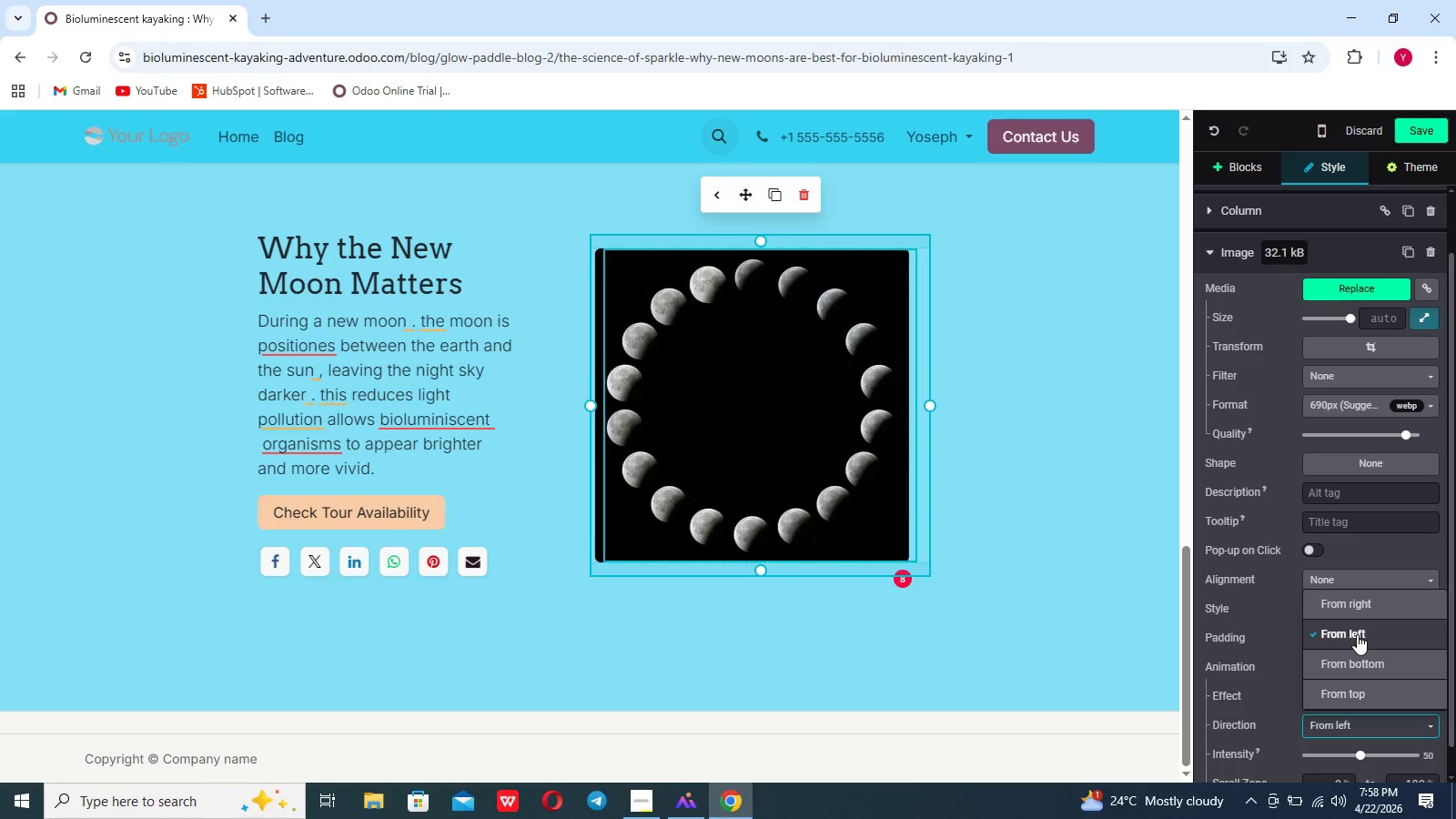 
left_click([1357, 610])
 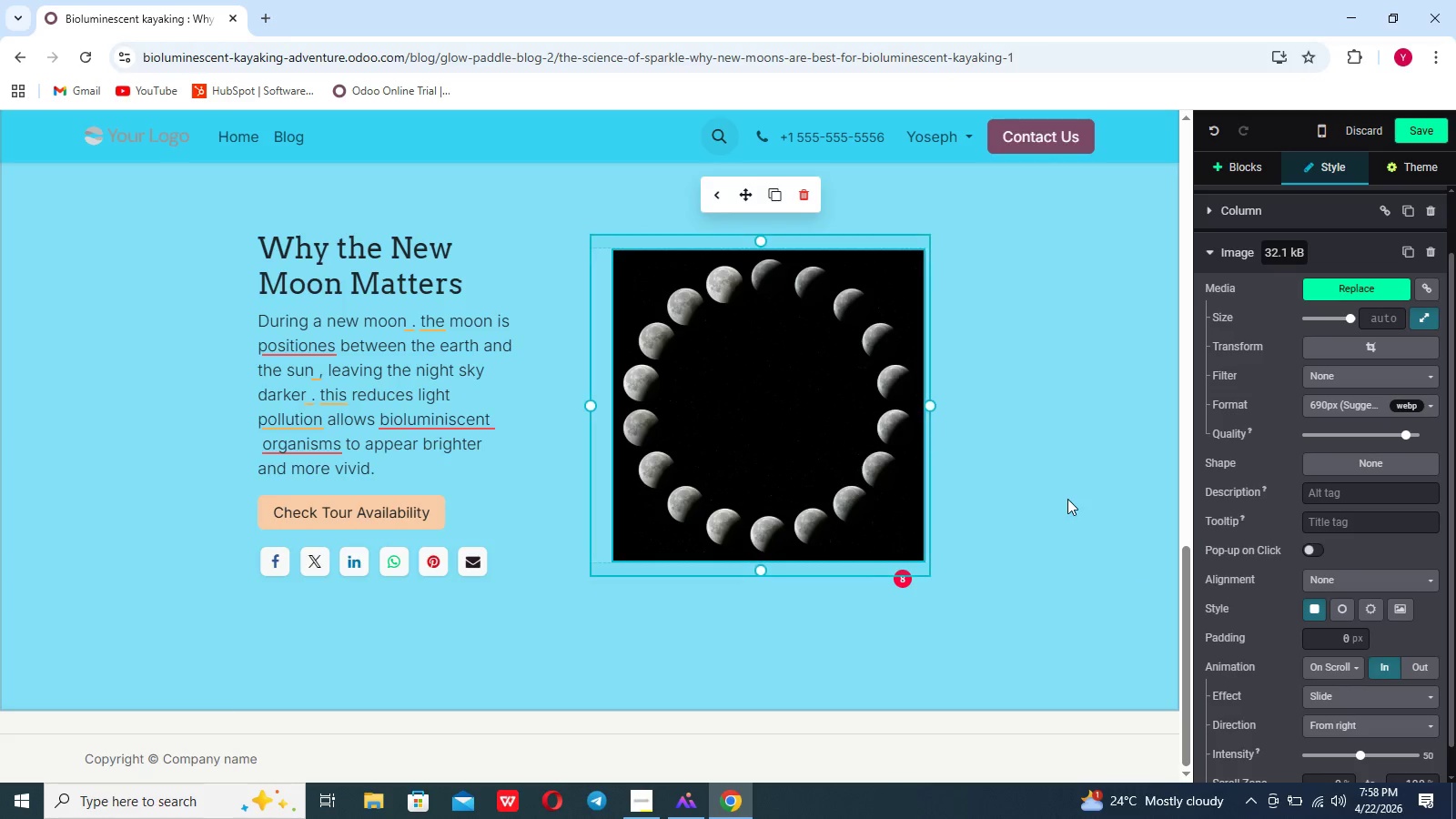 
scroll: coordinate [1067, 499], scroll_direction: up, amount: 47.0
 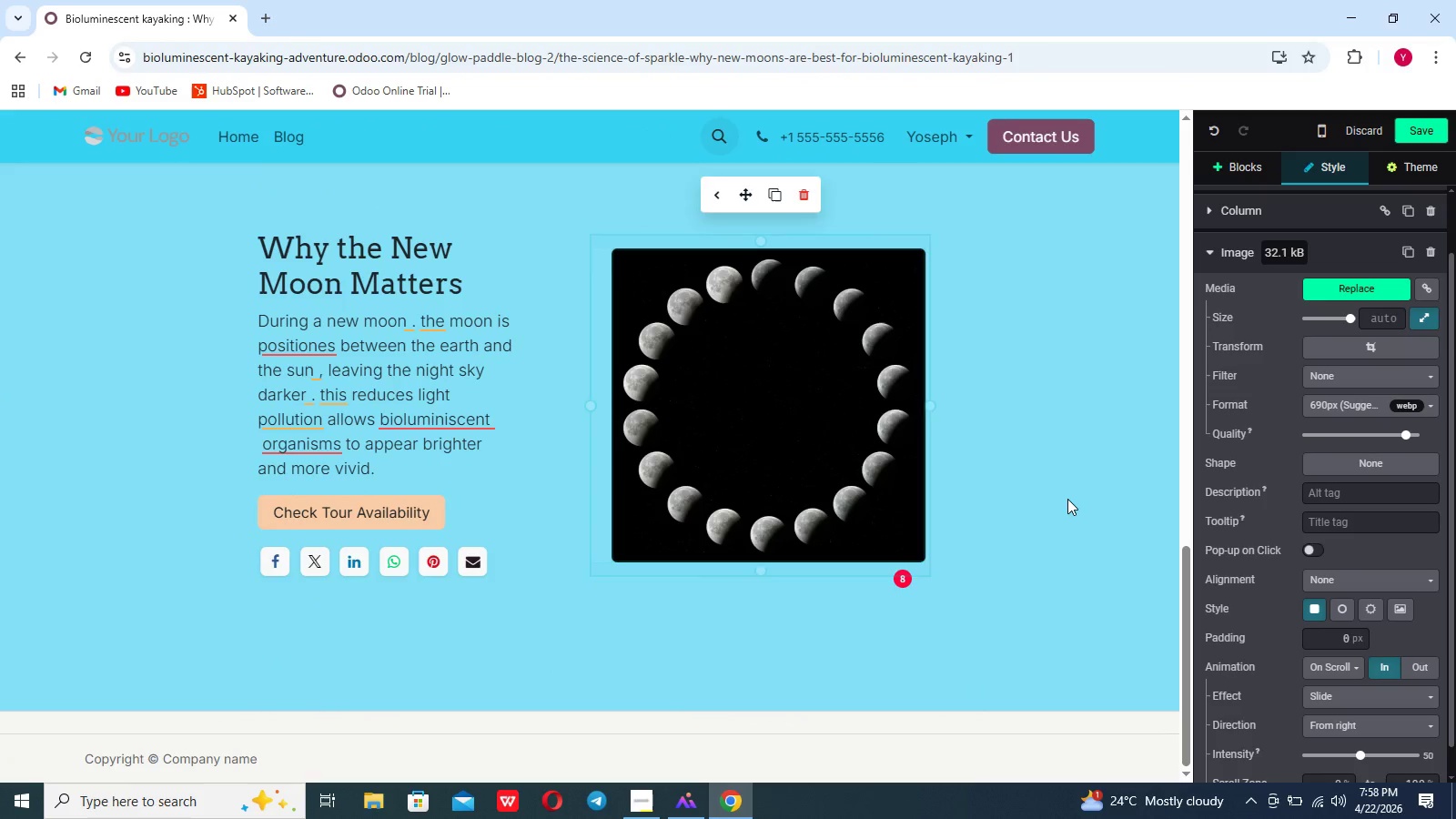 
scroll: coordinate [1067, 499], scroll_direction: down, amount: 9.0
 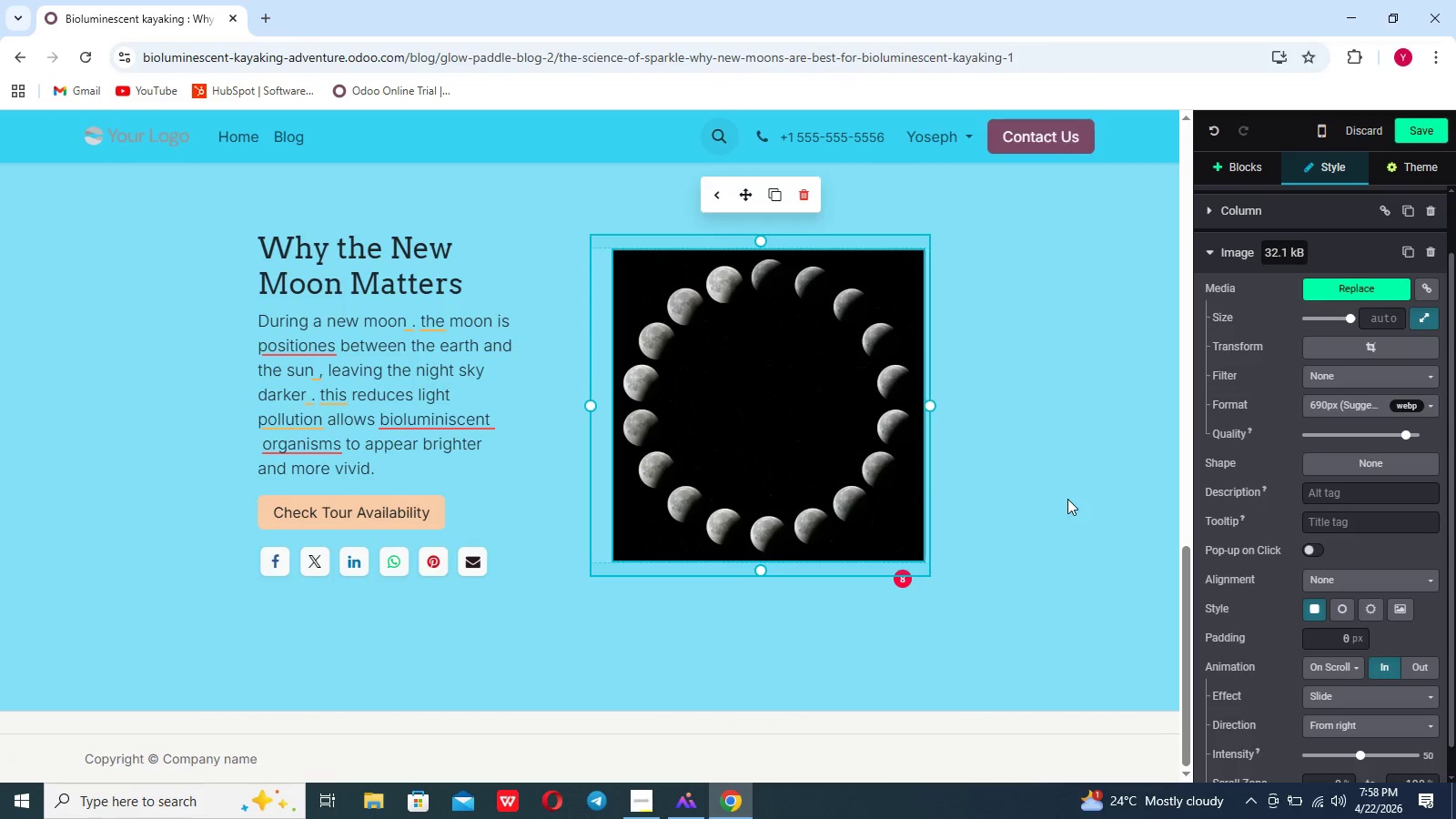 
left_click([1100, 643])
 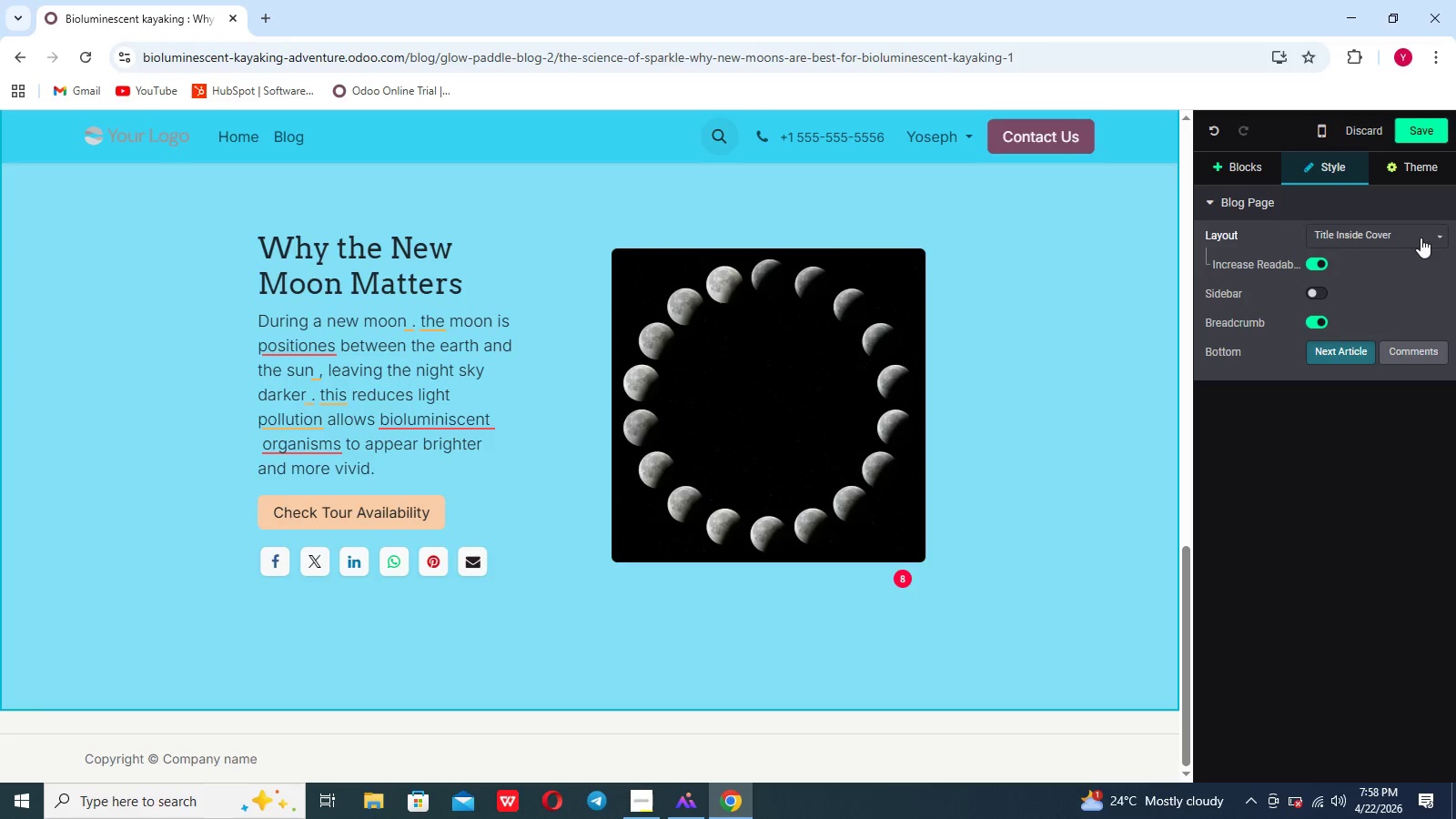 
left_click([1423, 138])
 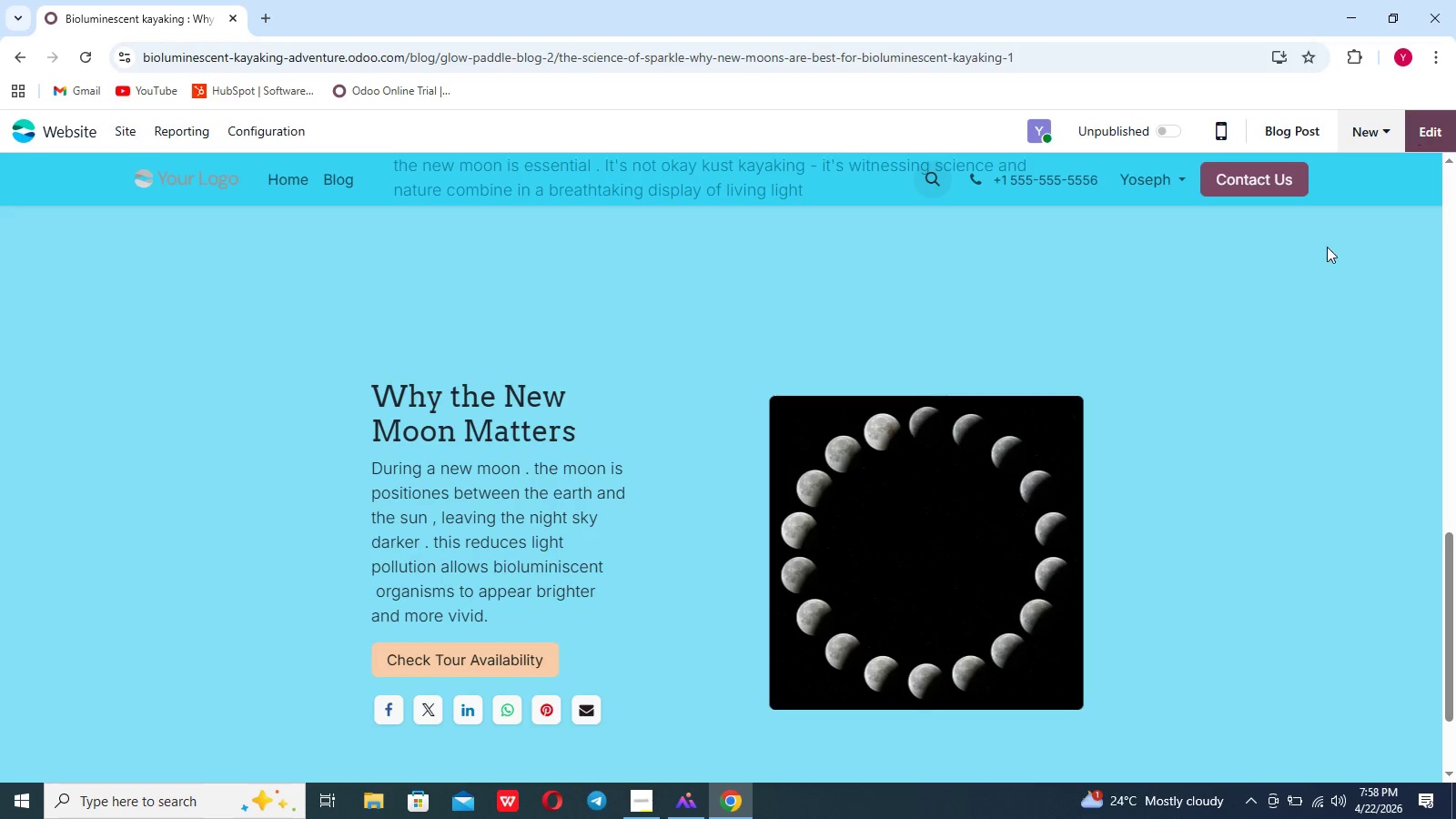 
scroll: coordinate [1189, 516], scroll_direction: down, amount: 63.0
 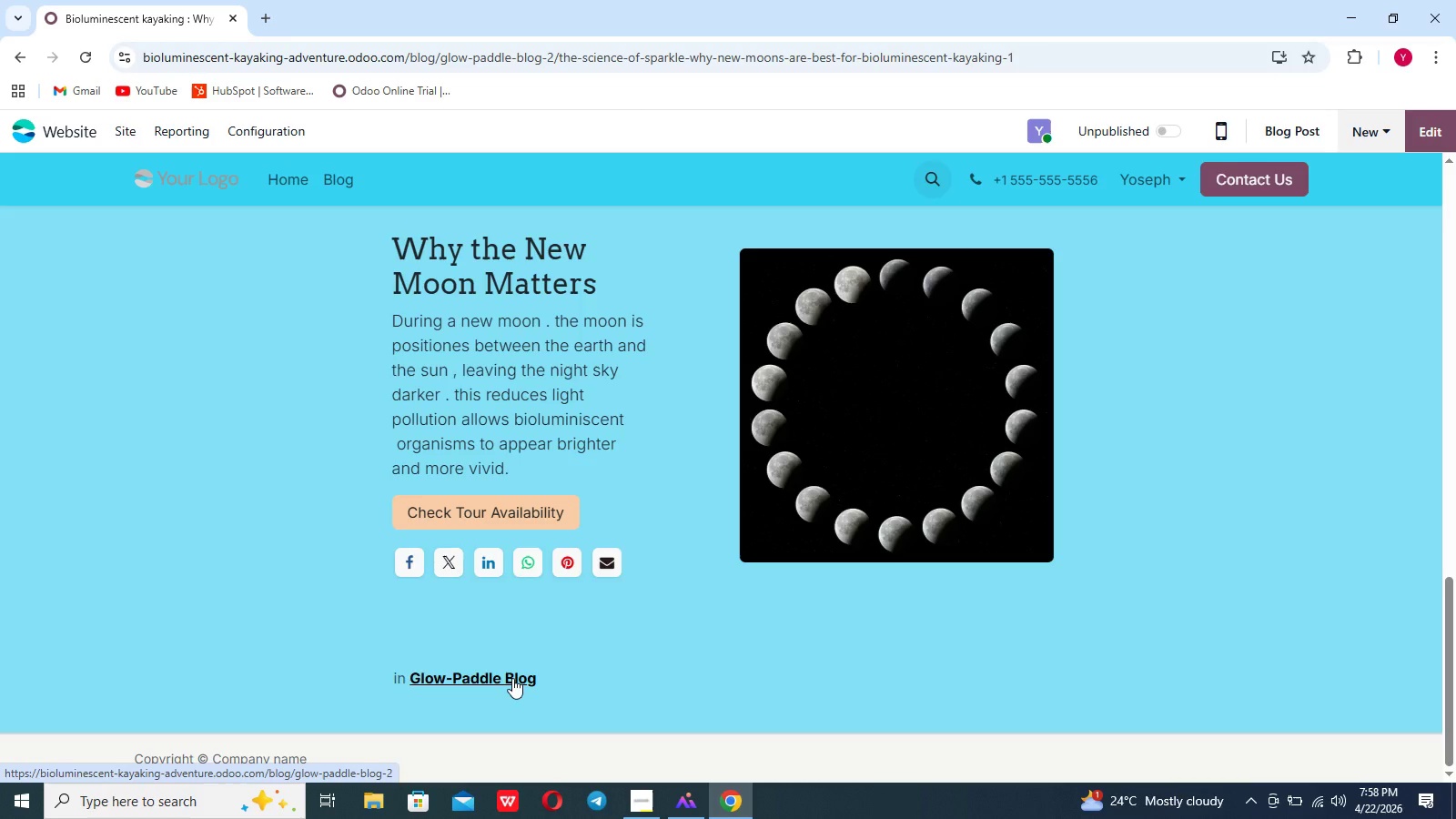 
left_click([512, 678])
 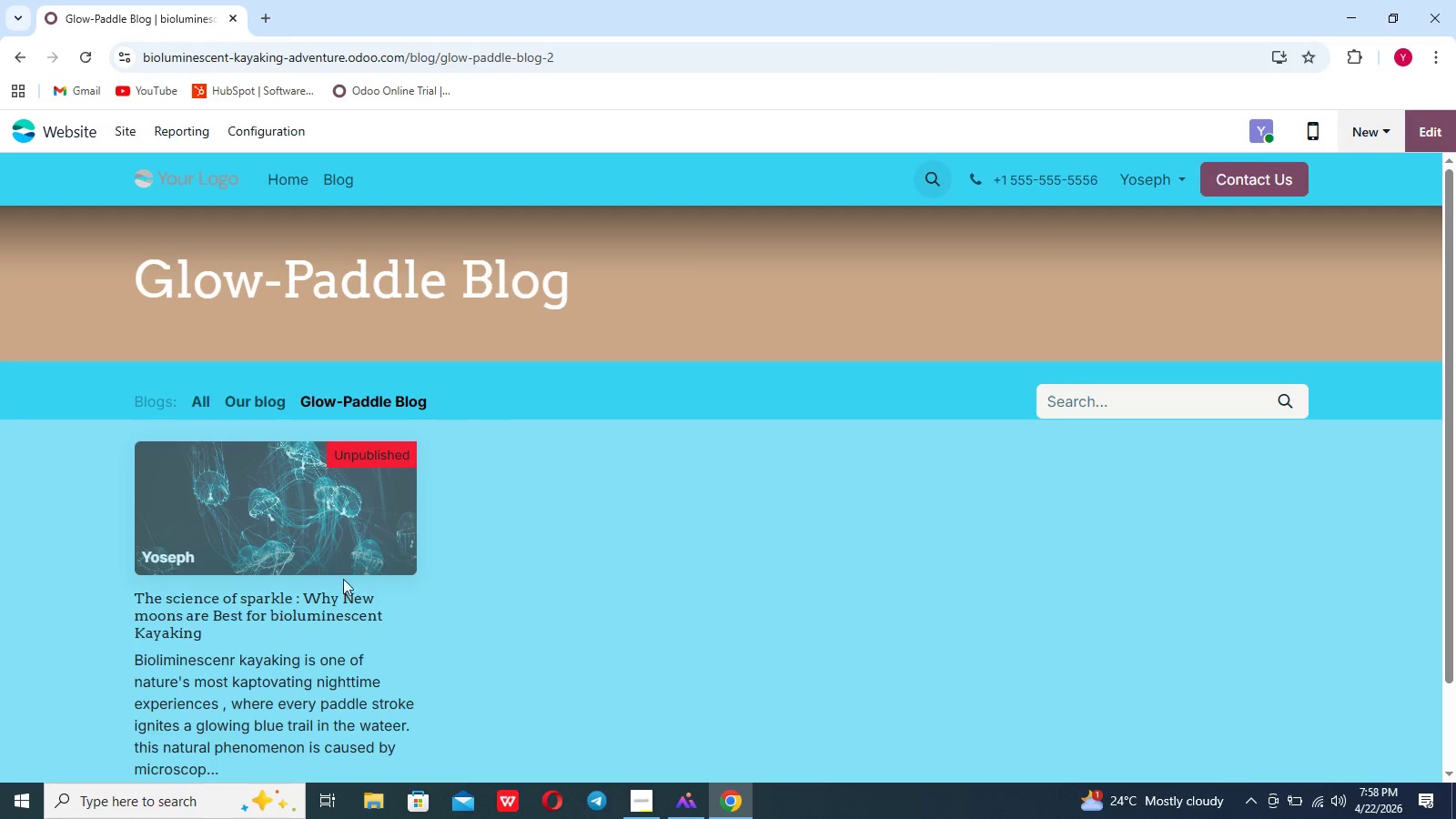 
left_click([321, 541])
 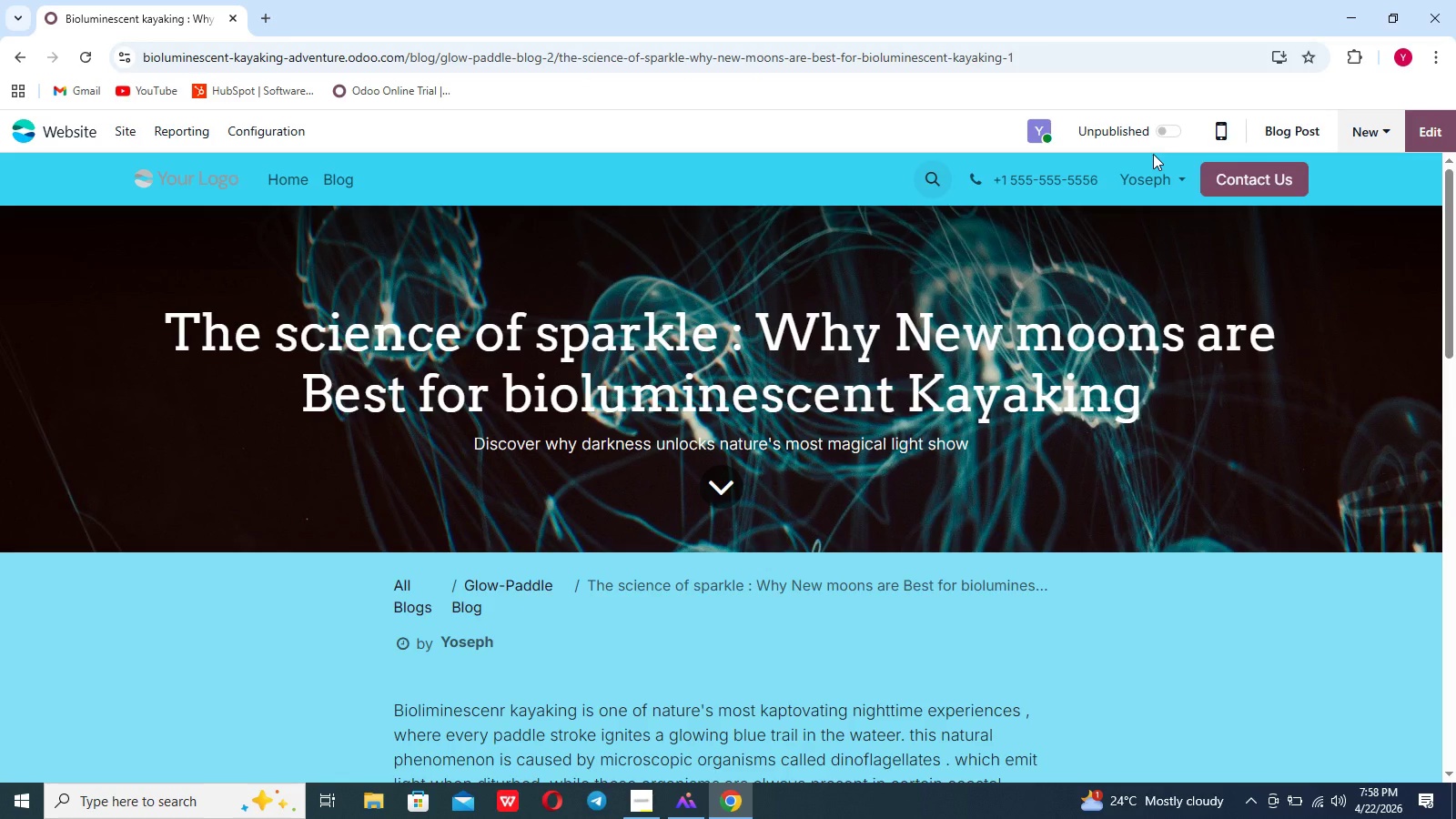 
wait(8.72)
 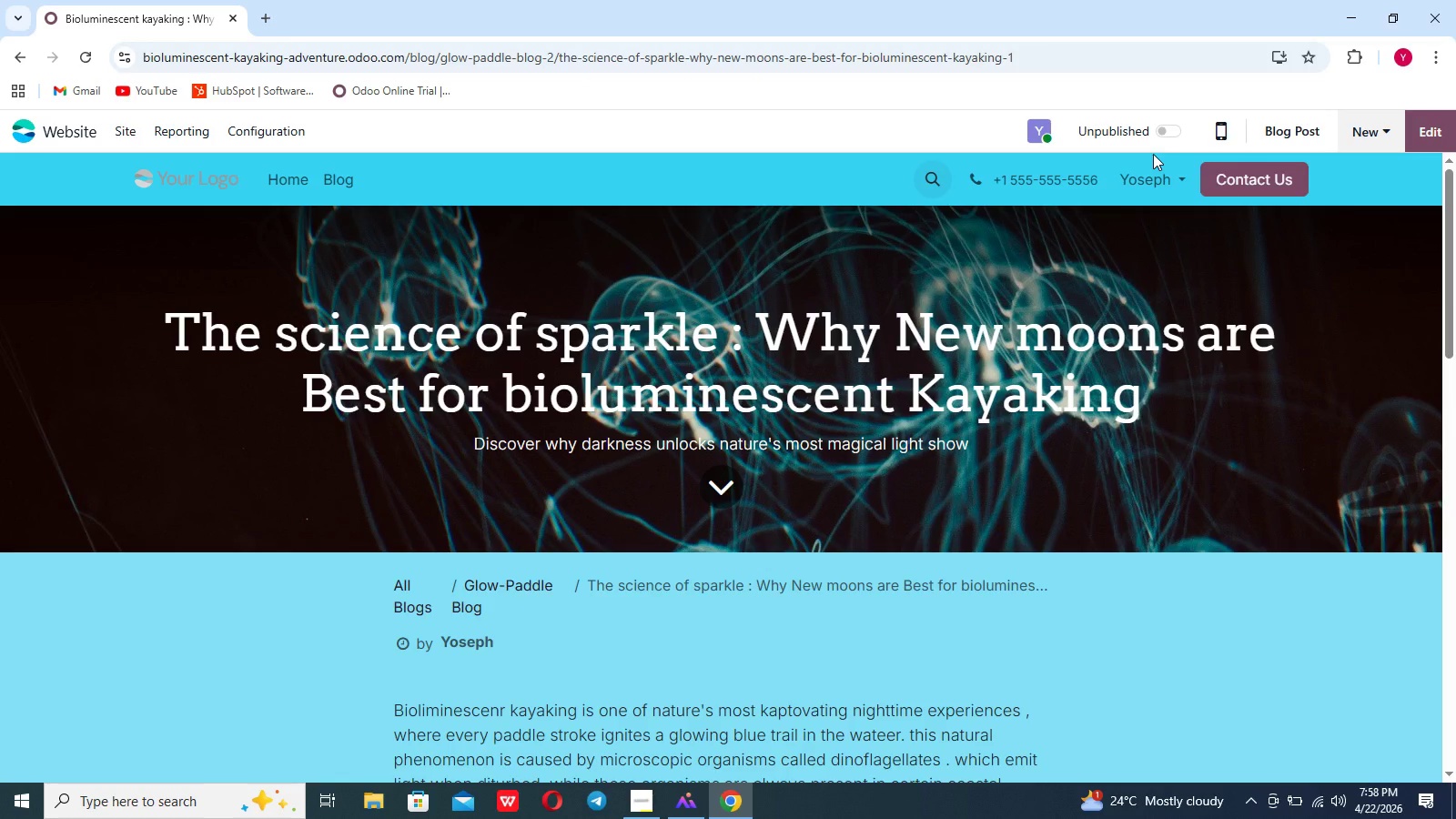 
left_click([1169, 135])
 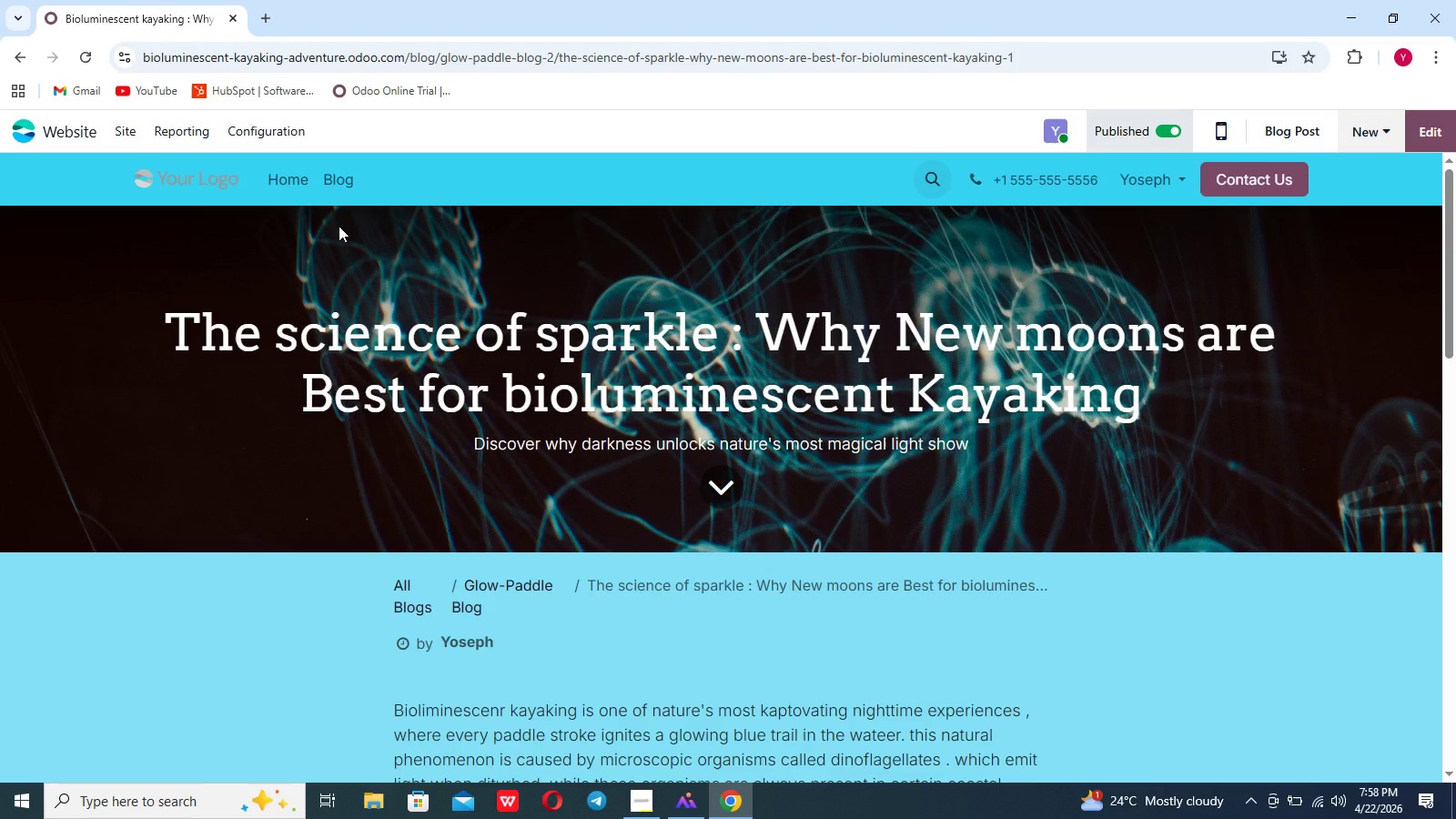 
wait(17.53)
 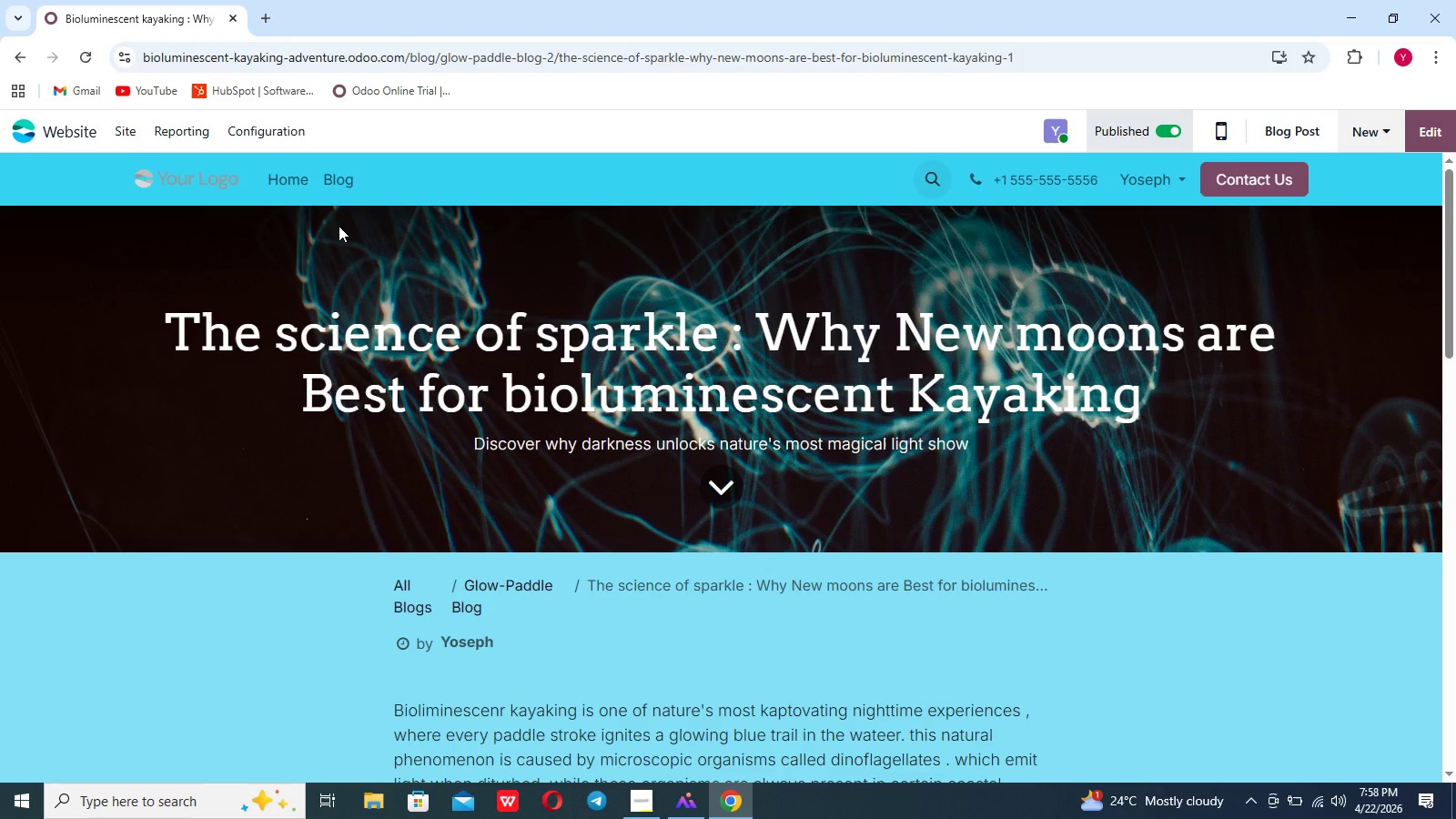 
left_click([1421, 136])
 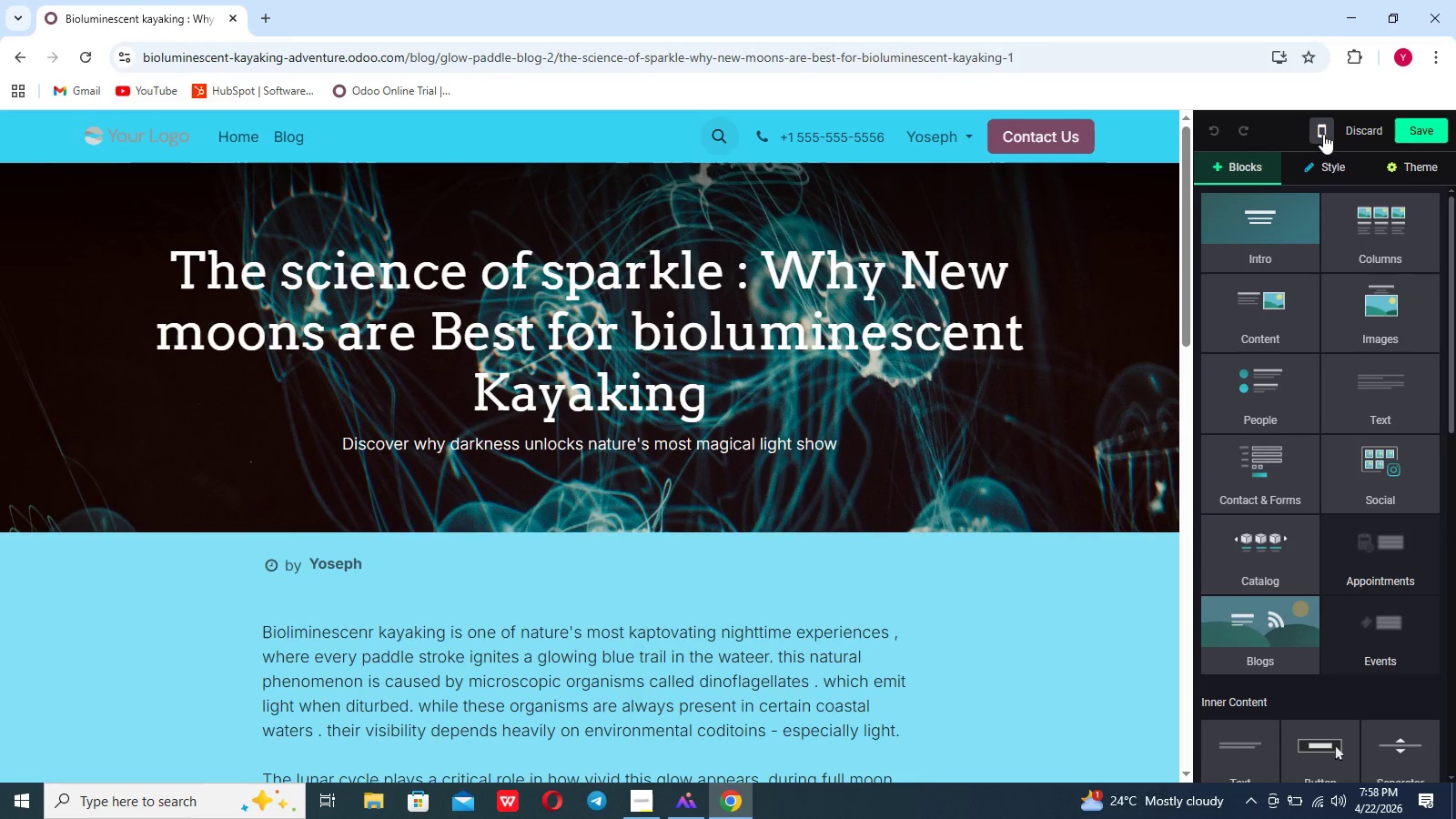 
left_click([1322, 134])
 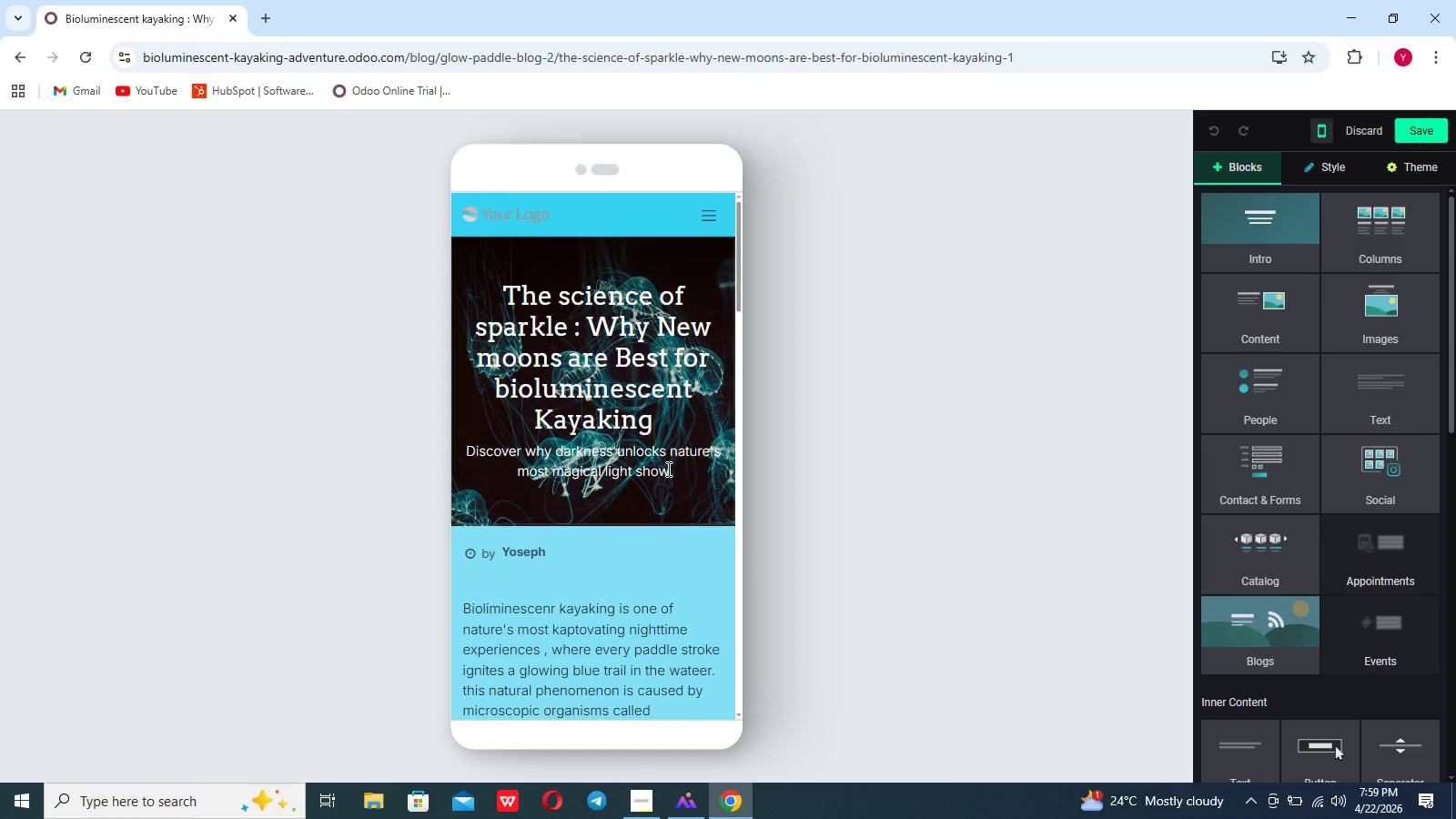 
scroll: coordinate [620, 551], scroll_direction: down, amount: 9.0
 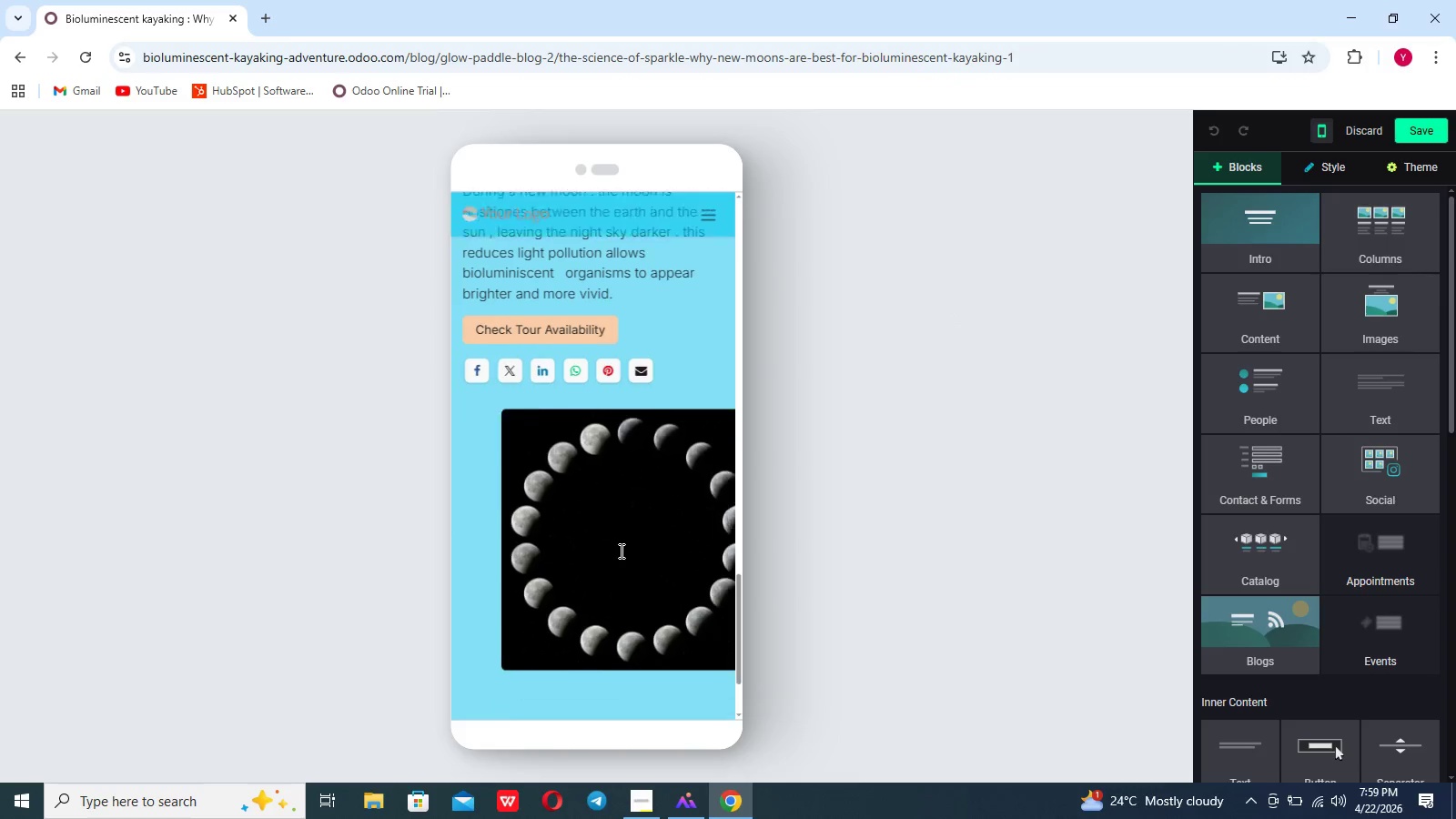 
left_click([1325, 132])
 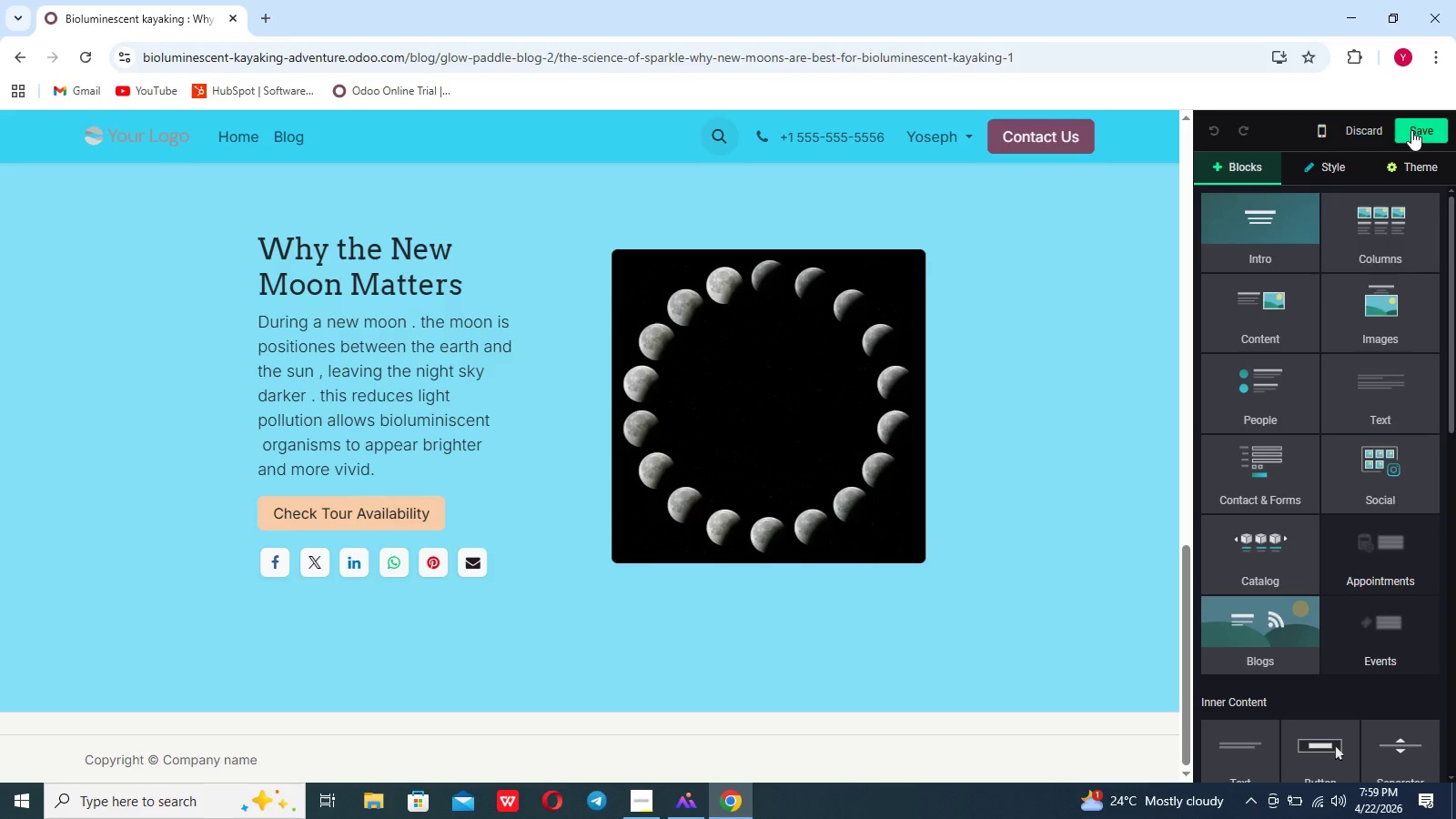 
left_click([1411, 130])
 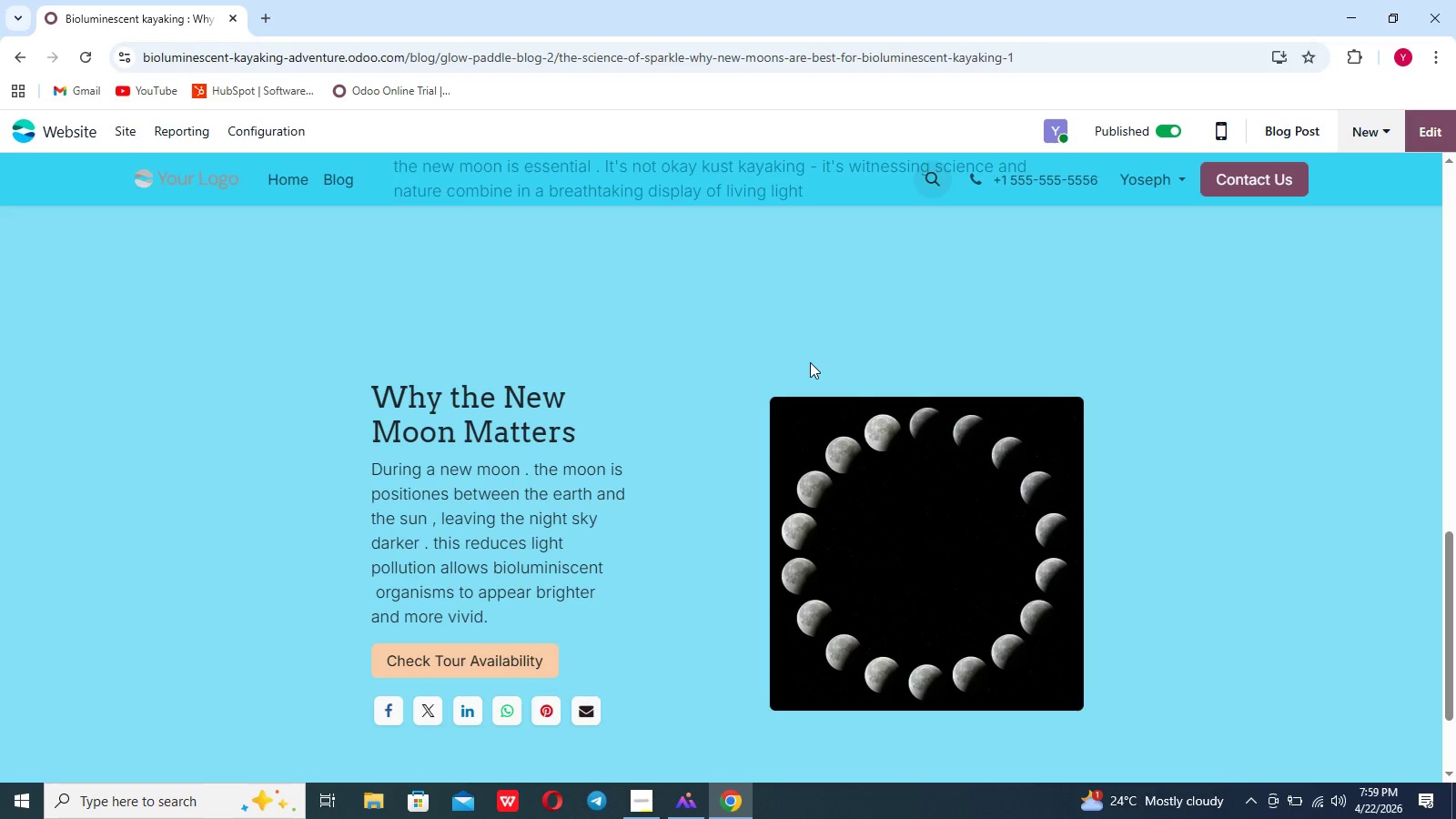 
scroll: coordinate [811, 420], scroll_direction: up, amount: 47.0
 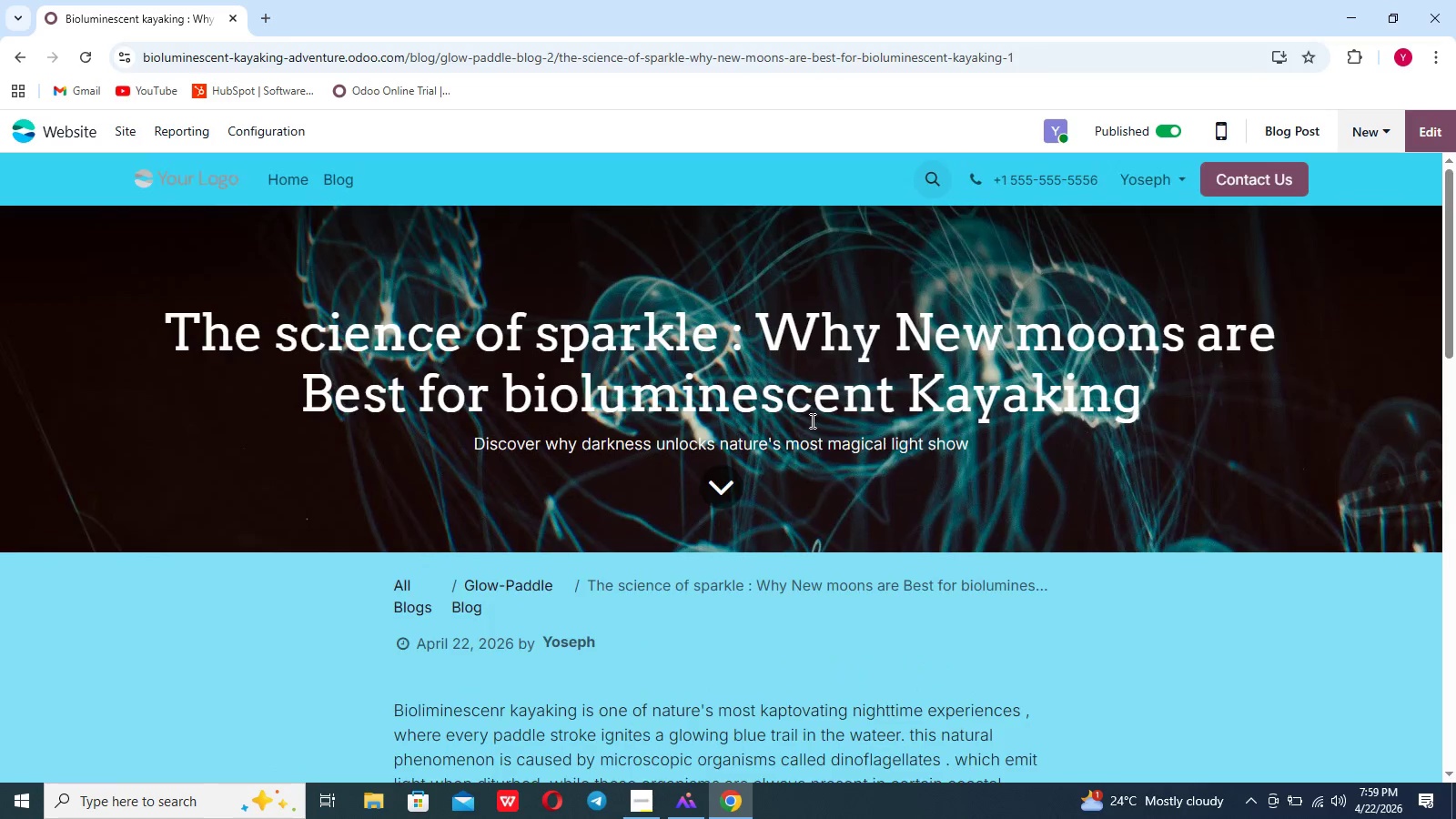 
scroll: coordinate [811, 420], scroll_direction: none, amount: 0.0
 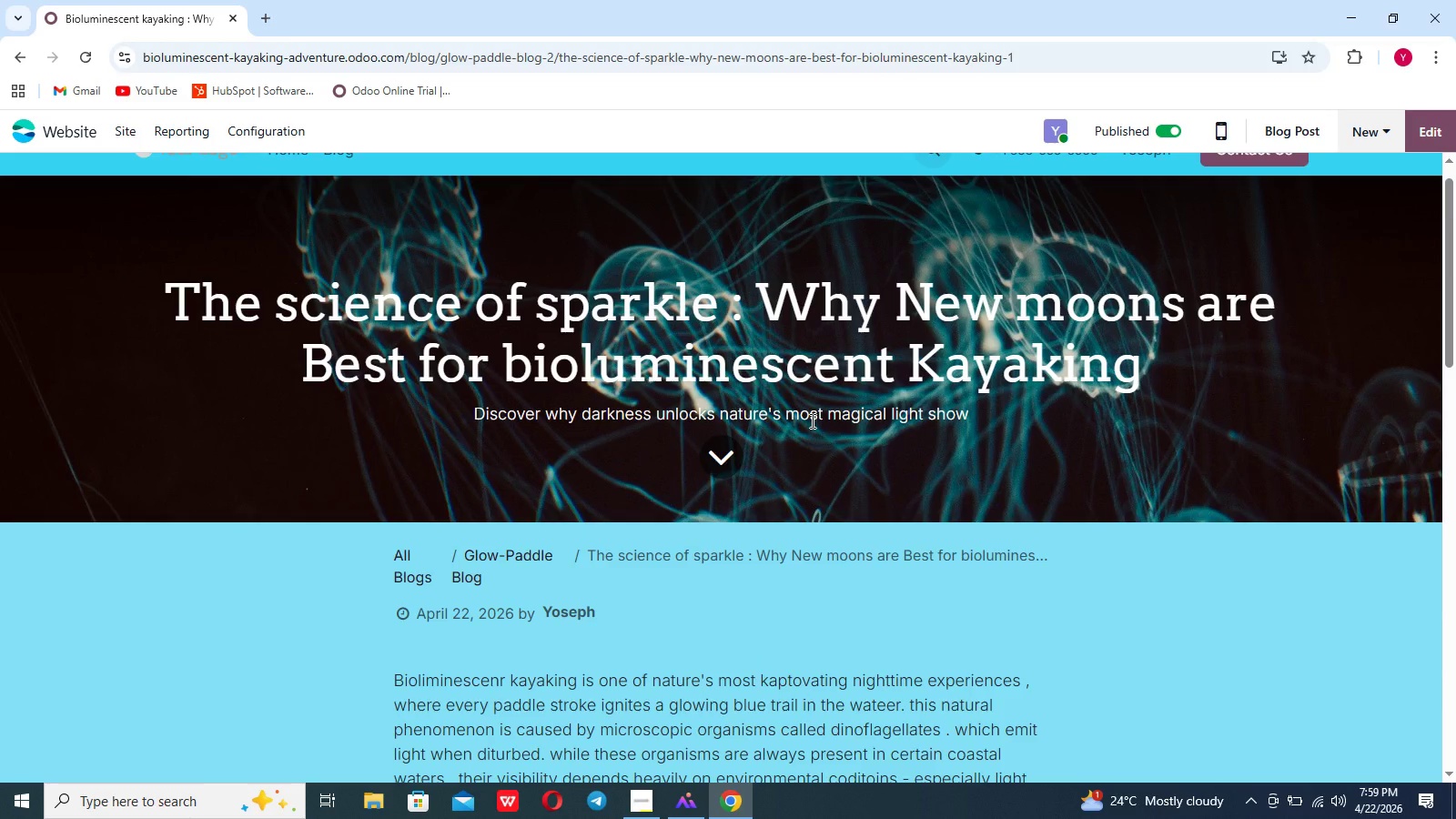 
scroll: coordinate [1205, 246], scroll_direction: down, amount: 46.0
 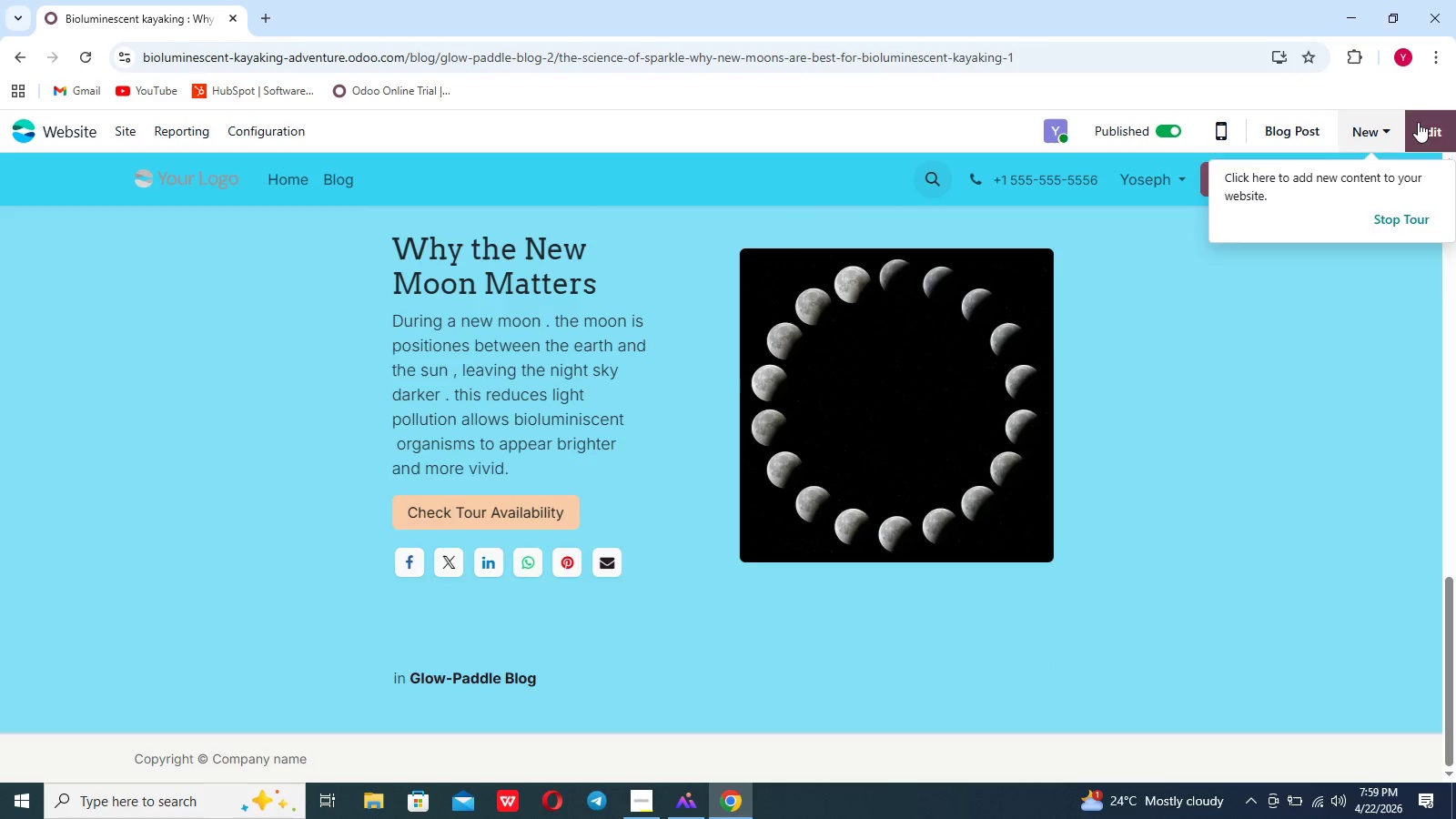 
left_click([1421, 125])
 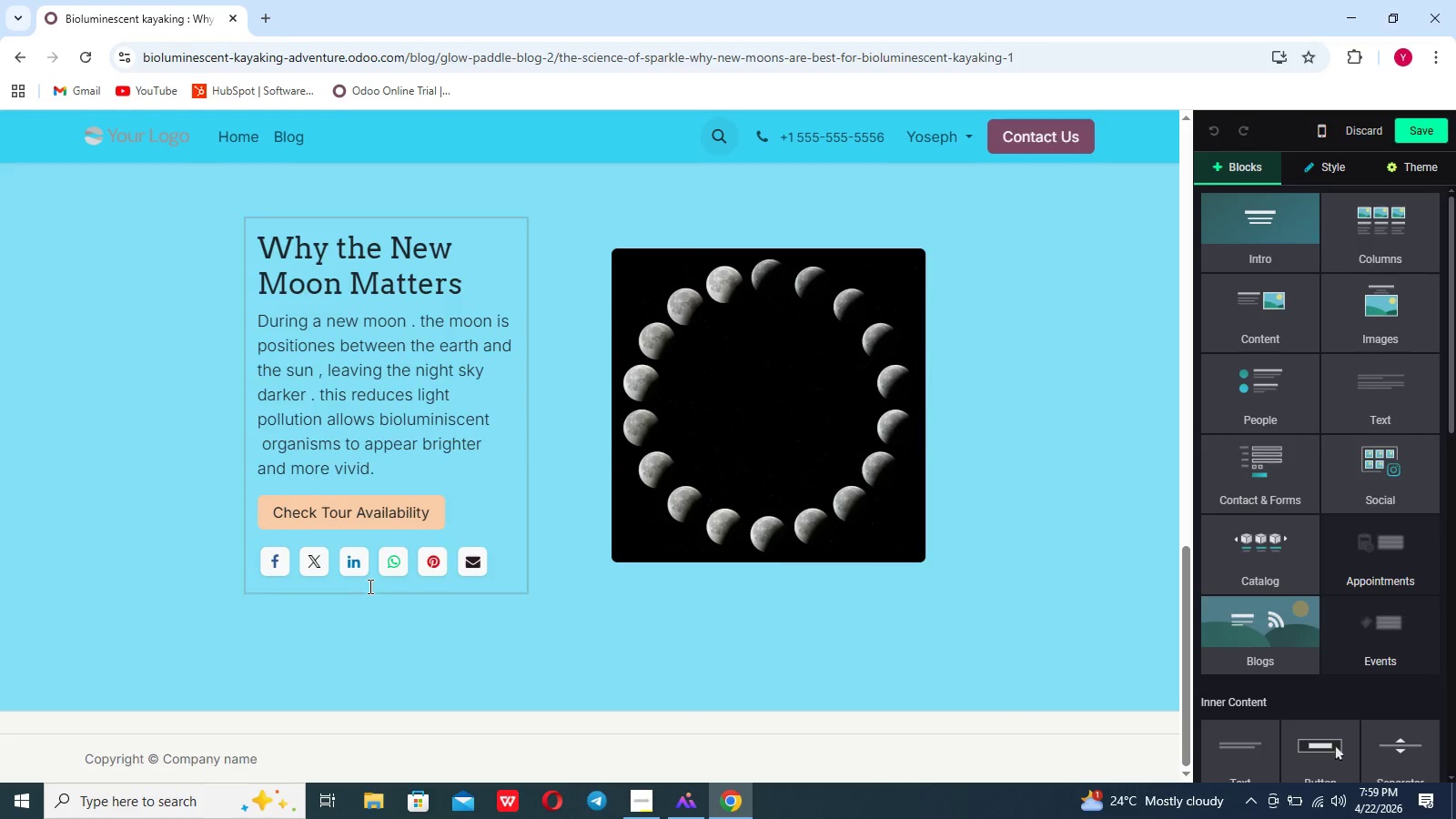 
left_click([408, 568])
 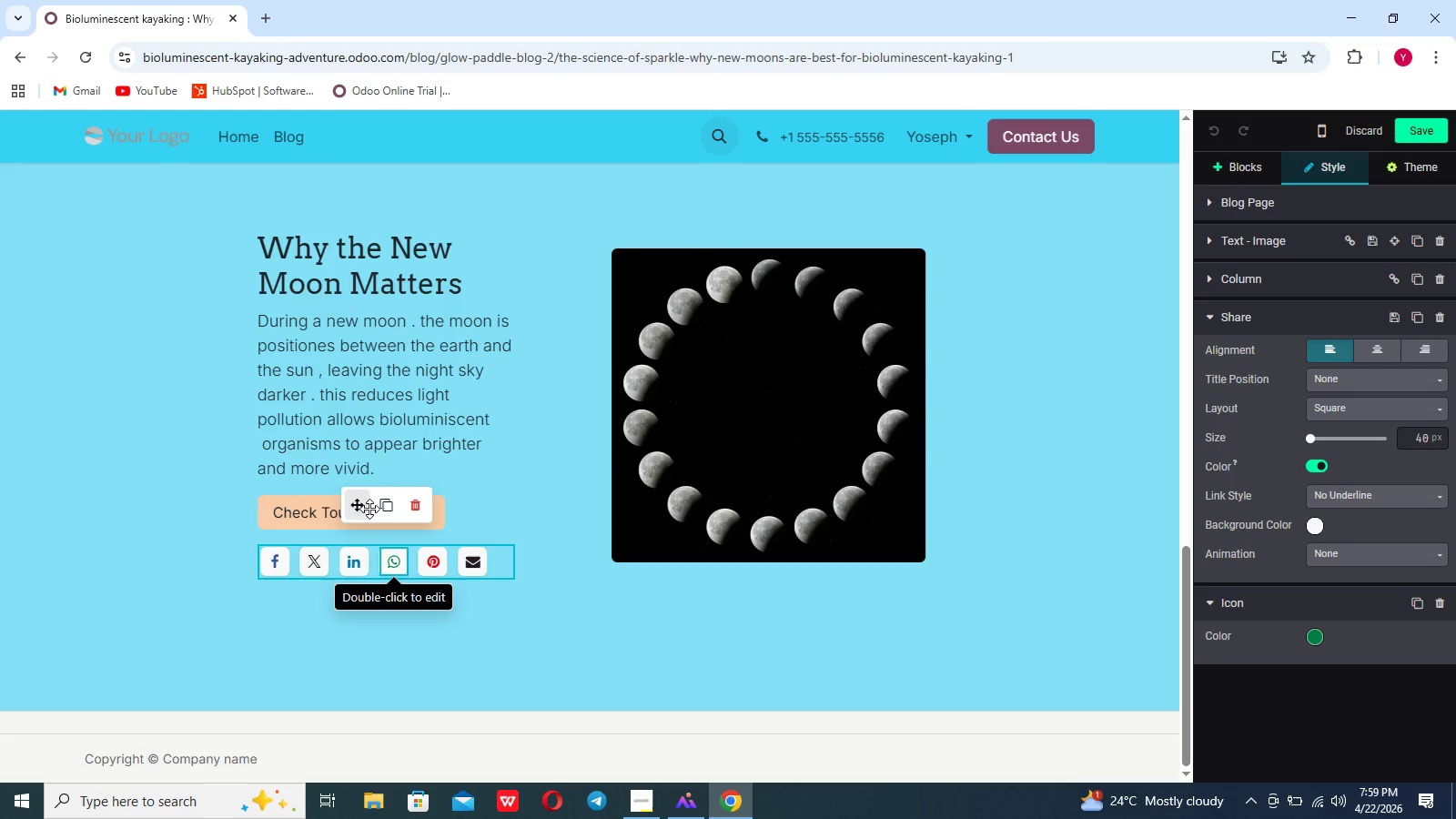 
left_click([521, 650])
 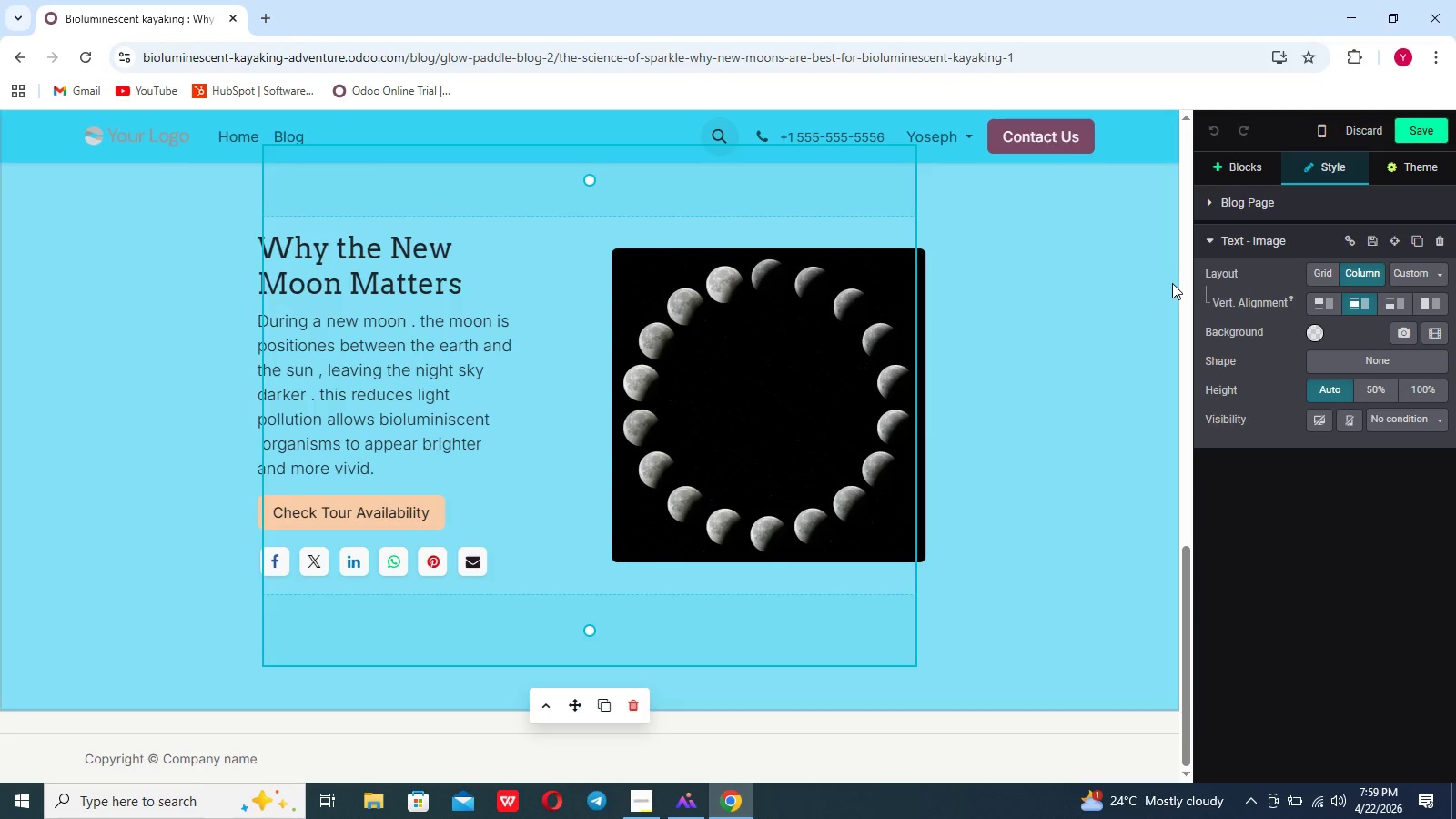 
left_click([1066, 375])
 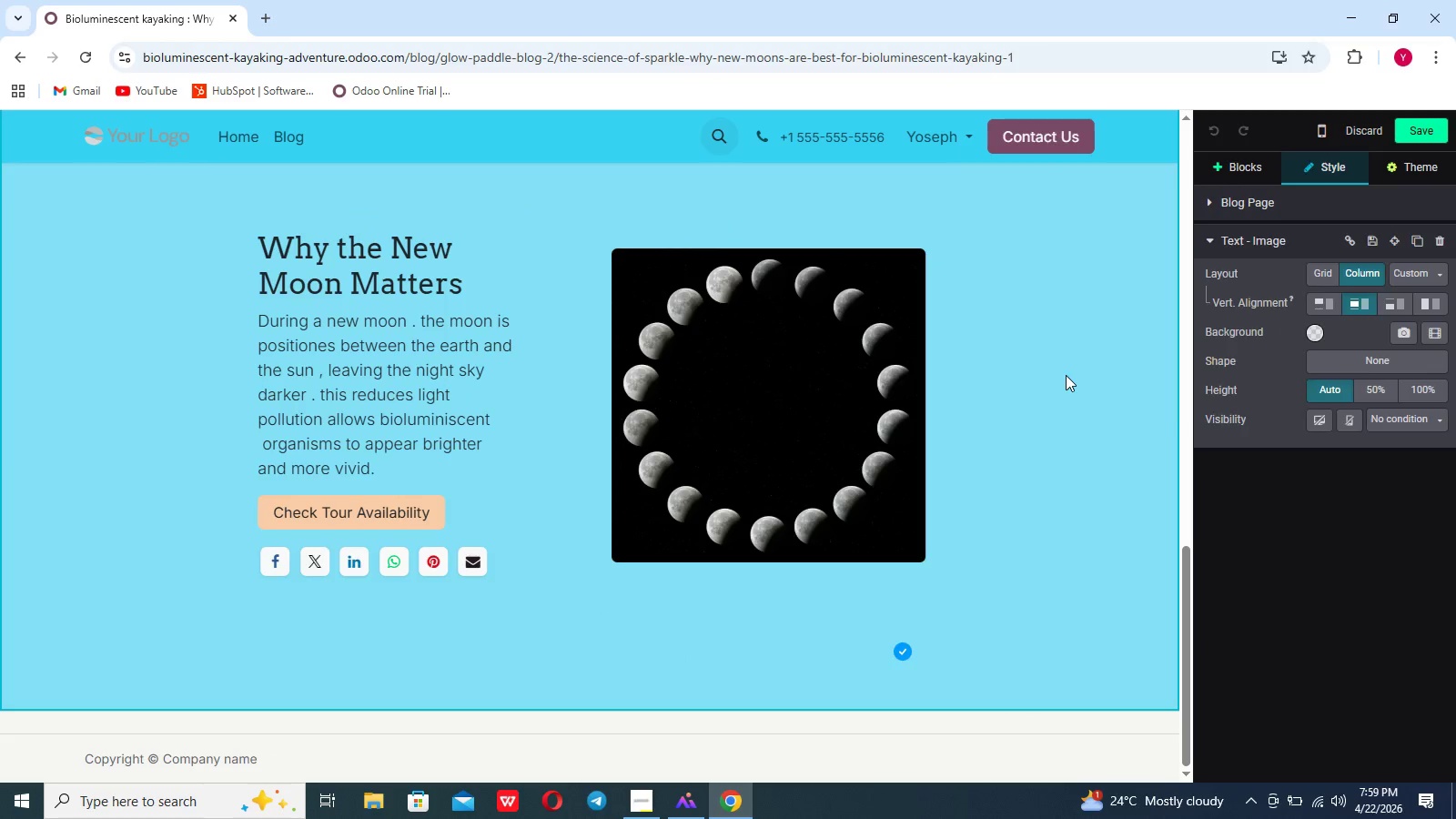 
scroll: coordinate [1066, 375], scroll_direction: down, amount: 7.0
 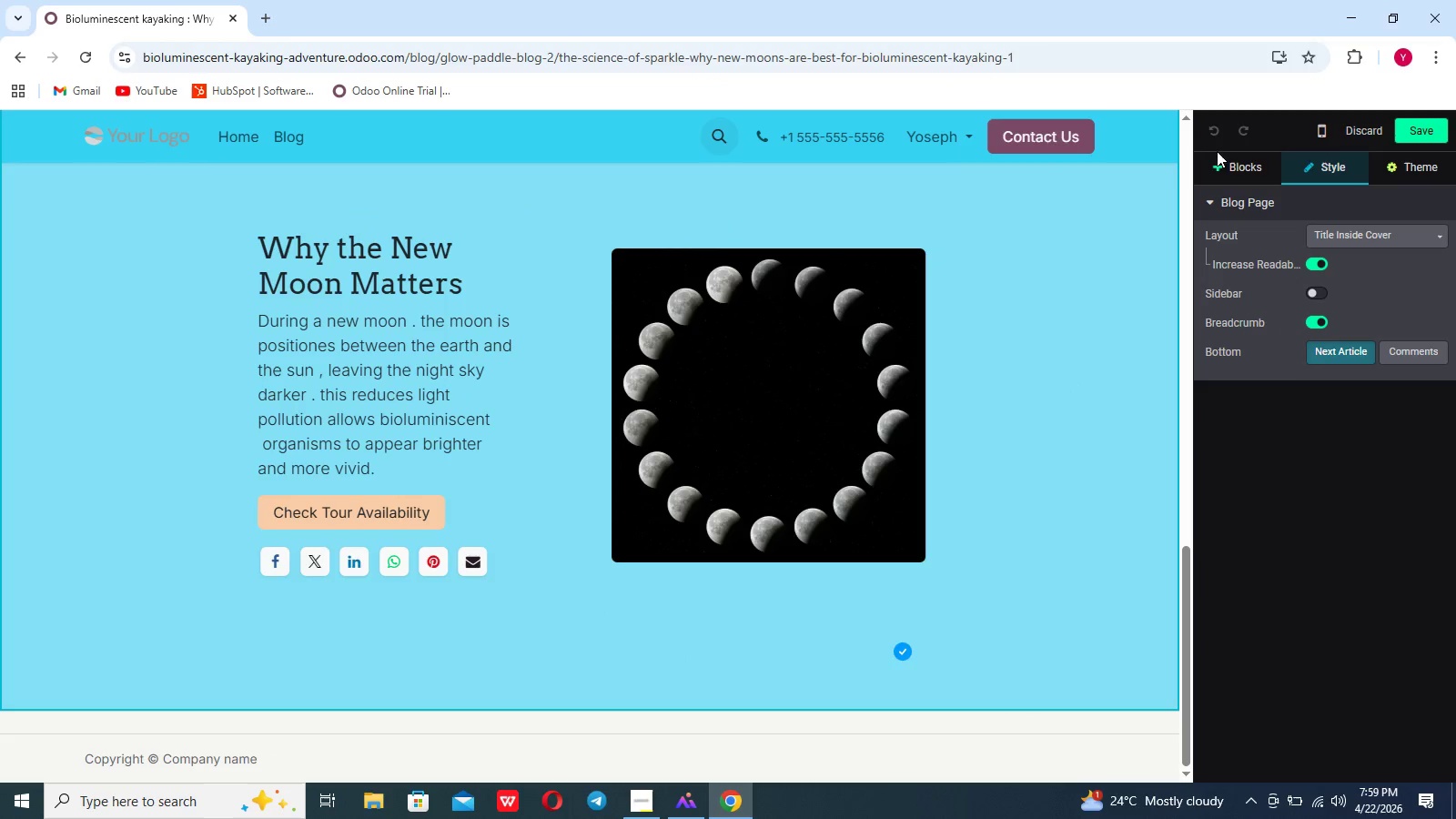 
left_click([1222, 169])
 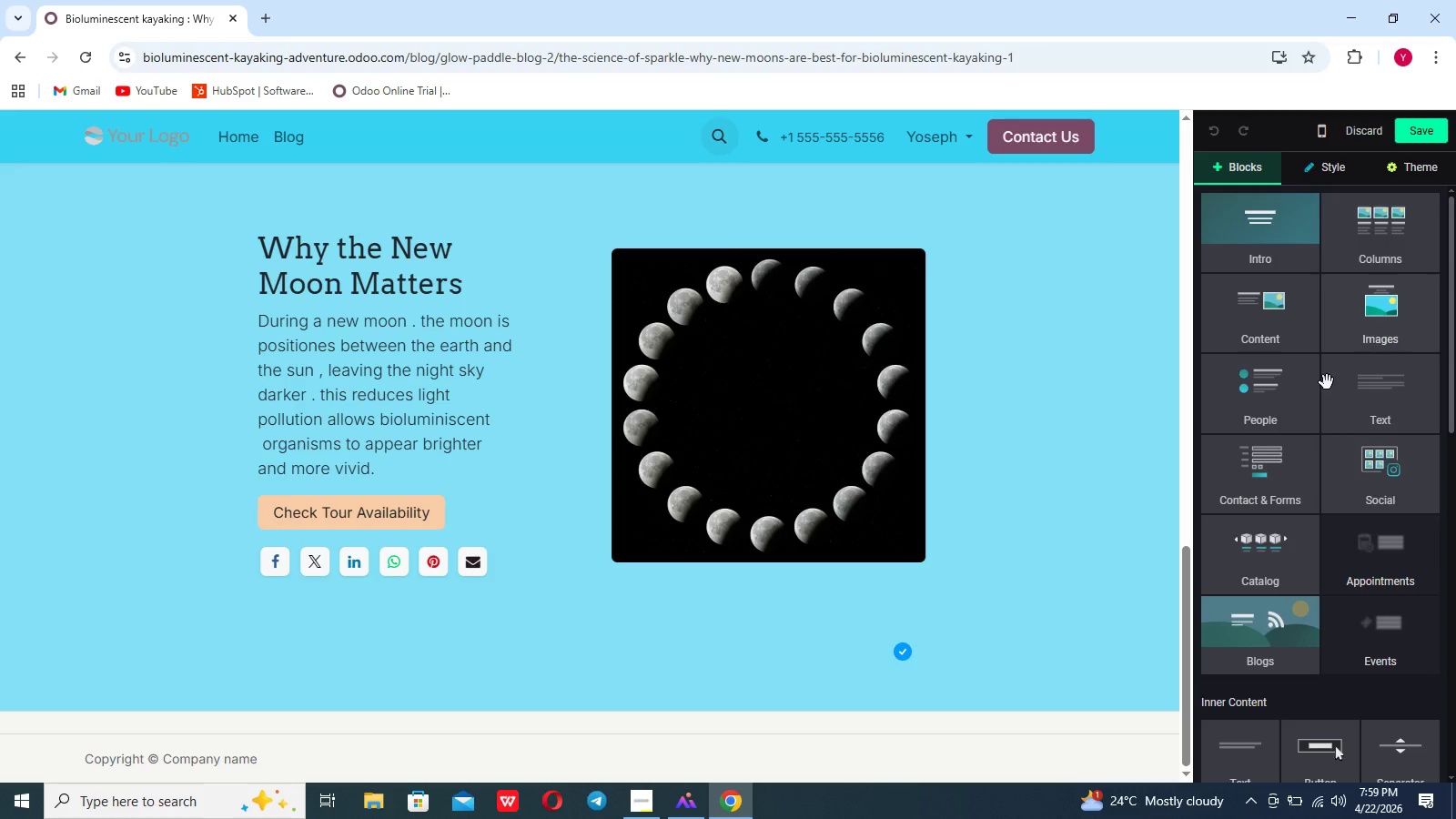 
left_click([1364, 403])
 